 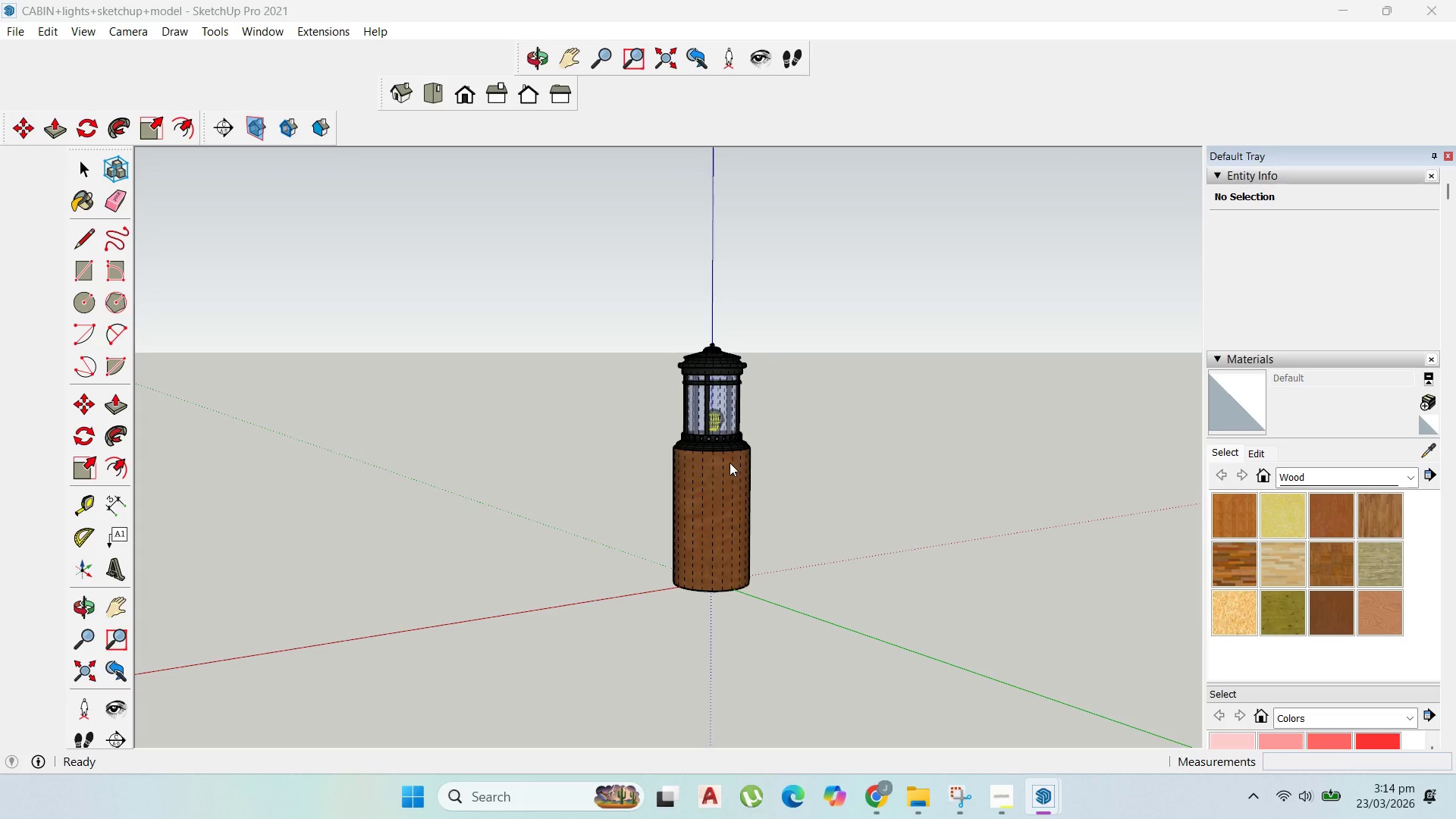 
scroll: coordinate [718, 435], scroll_direction: up, amount: 11.0
 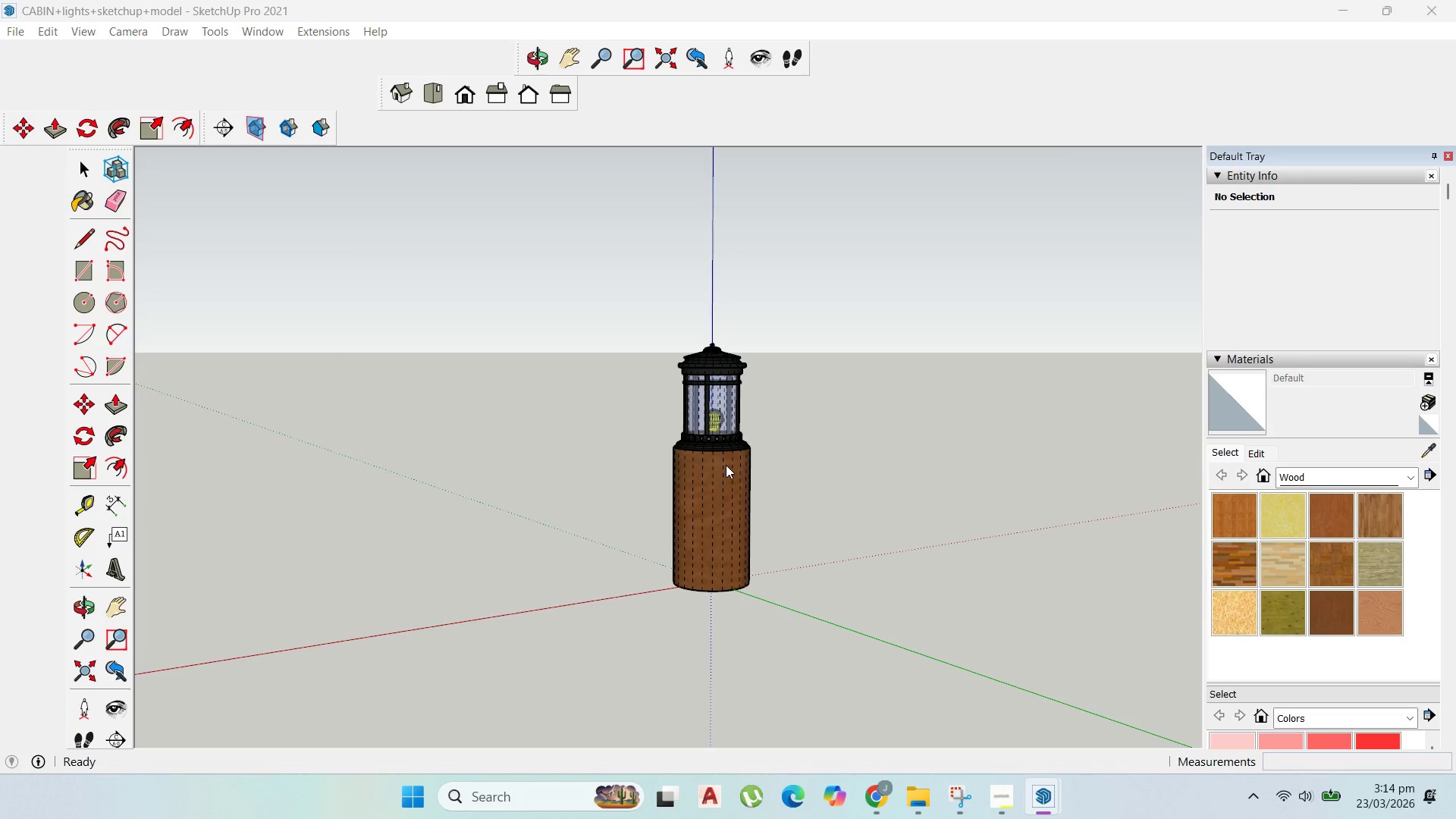 
double_click([726, 465])
 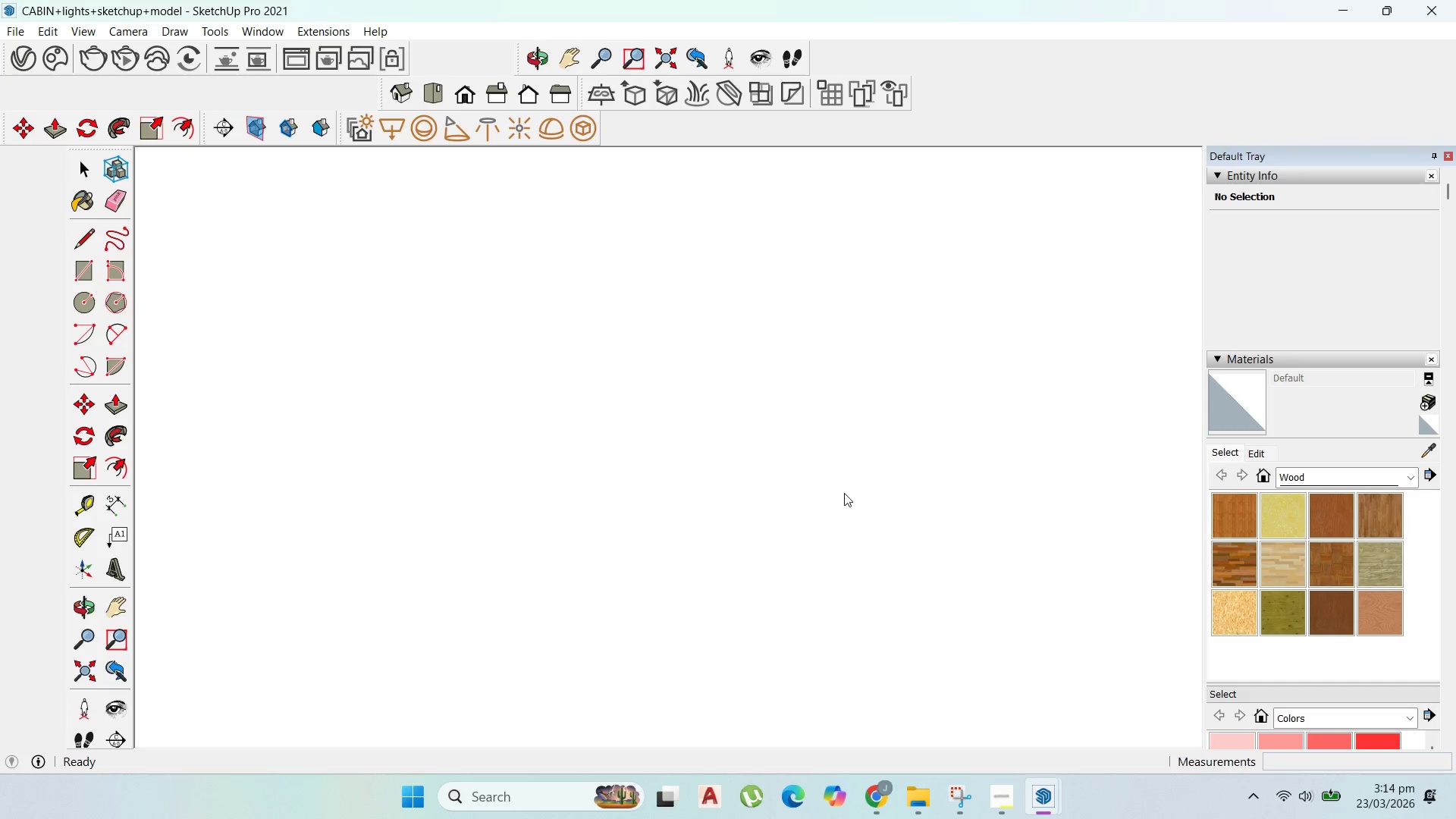 
scroll: coordinate [694, 529], scroll_direction: down, amount: 3.0
 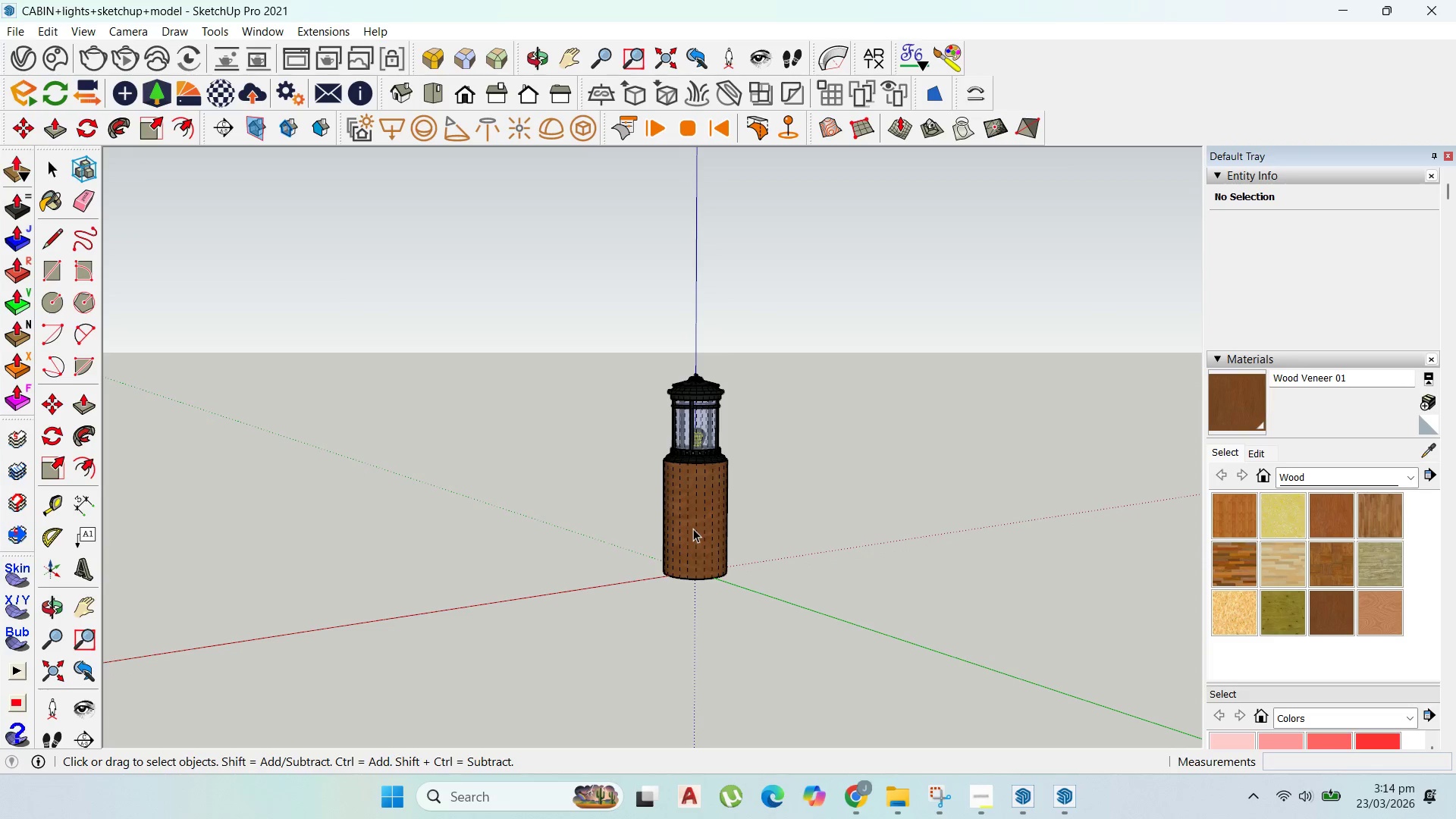 
left_click([759, 532])
 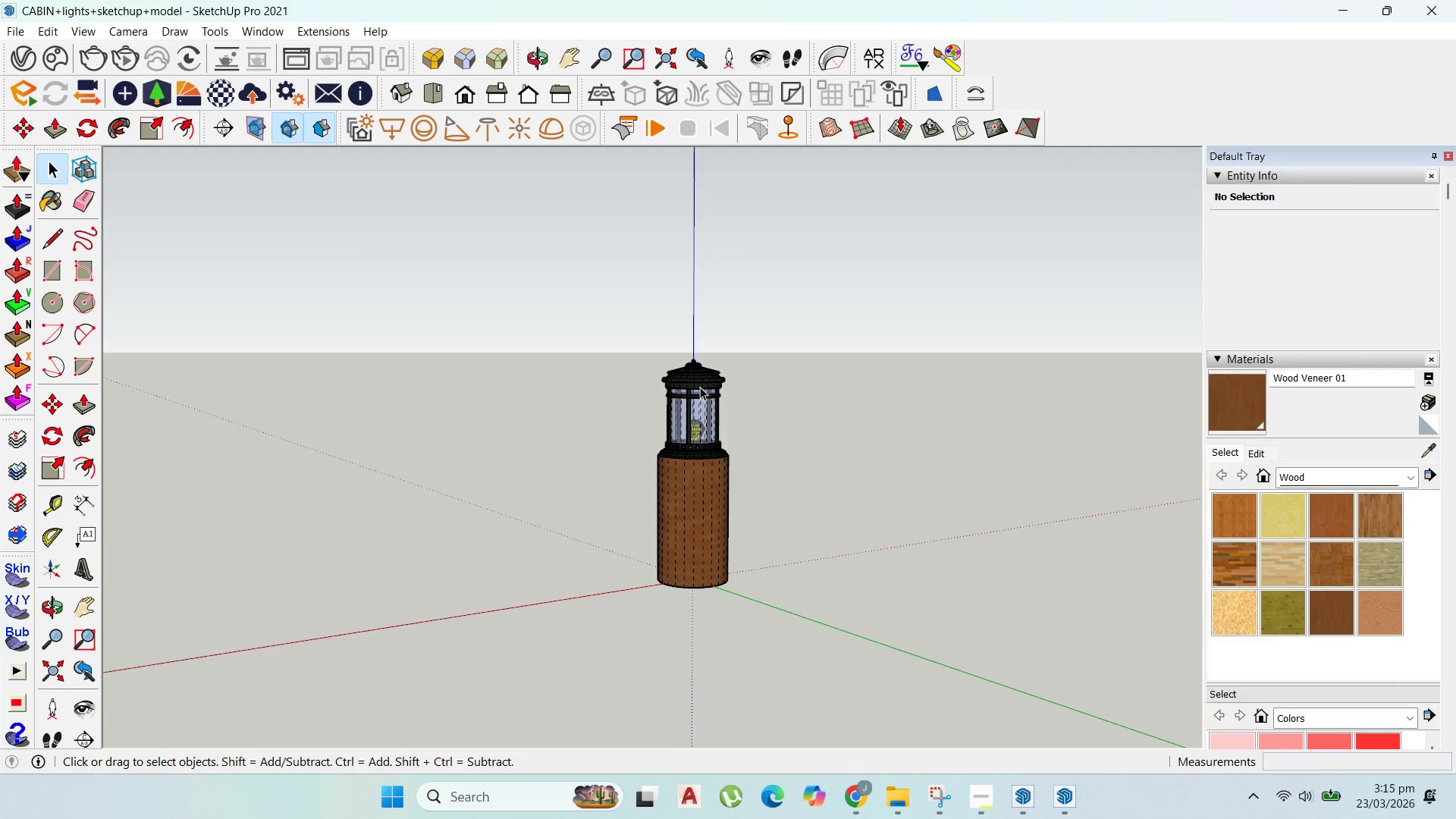 
scroll: coordinate [698, 450], scroll_direction: up, amount: 41.0
 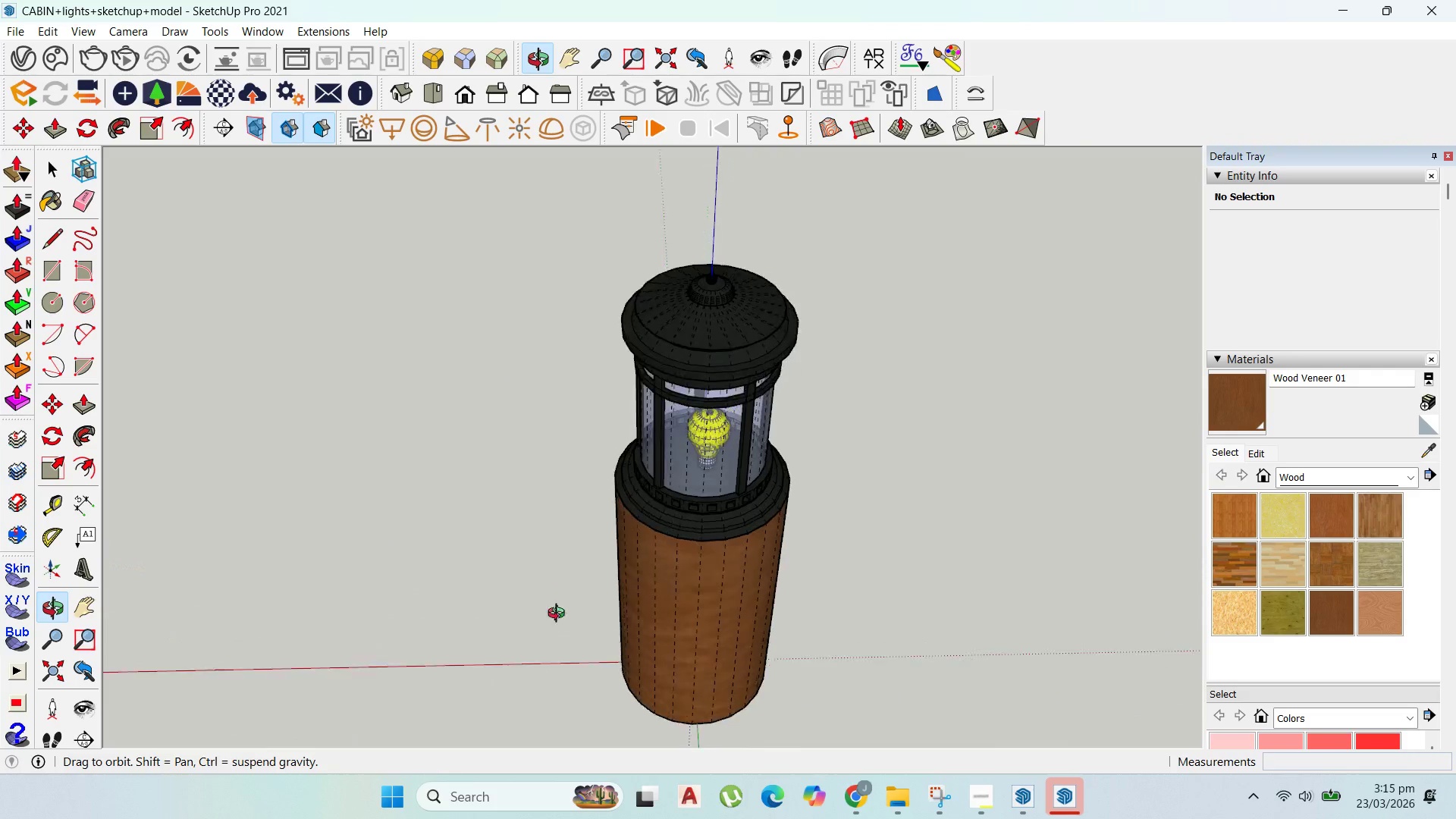 
scroll: coordinate [674, 613], scroll_direction: down, amount: 1.0
 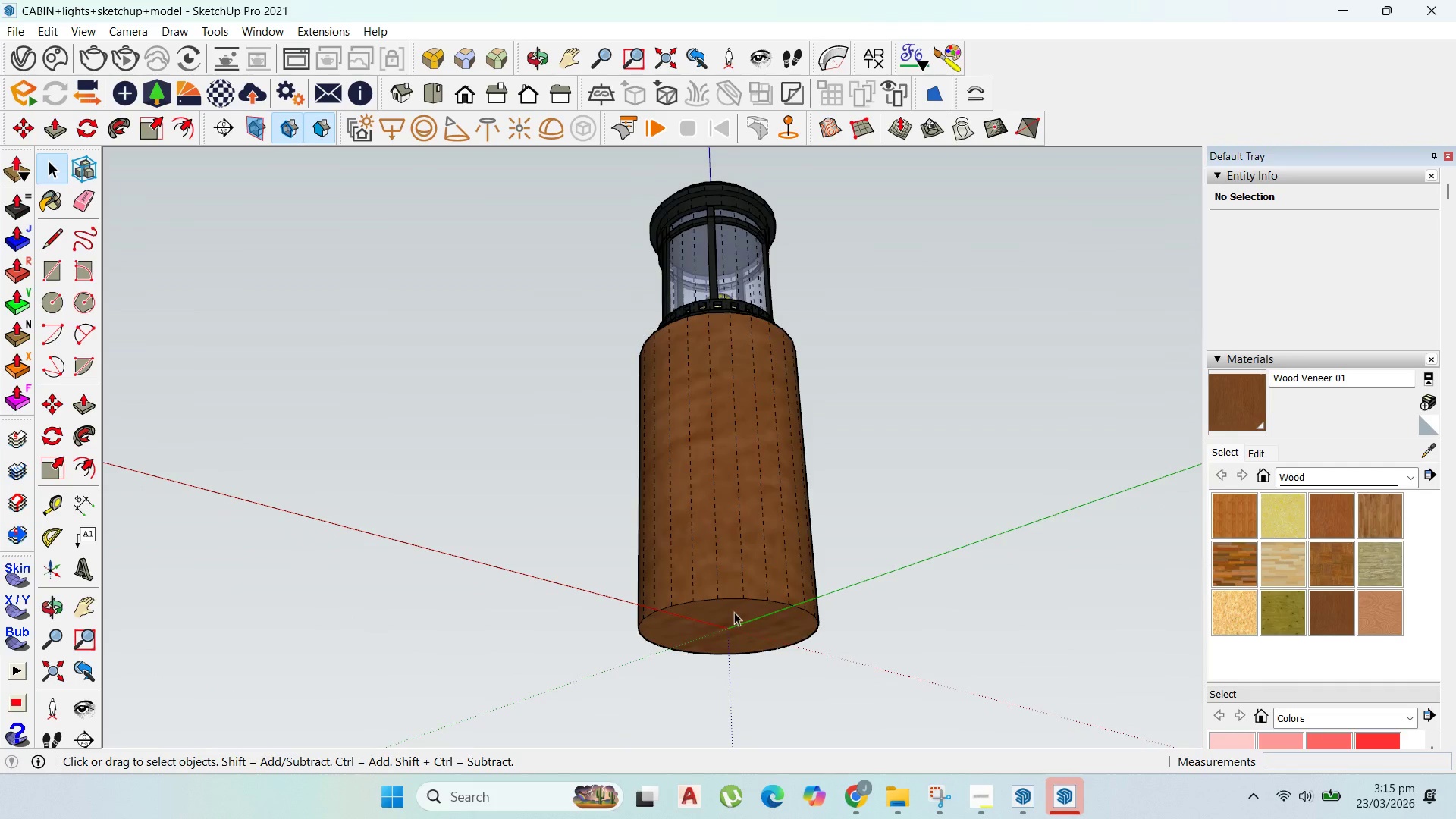 
double_click([734, 612])
 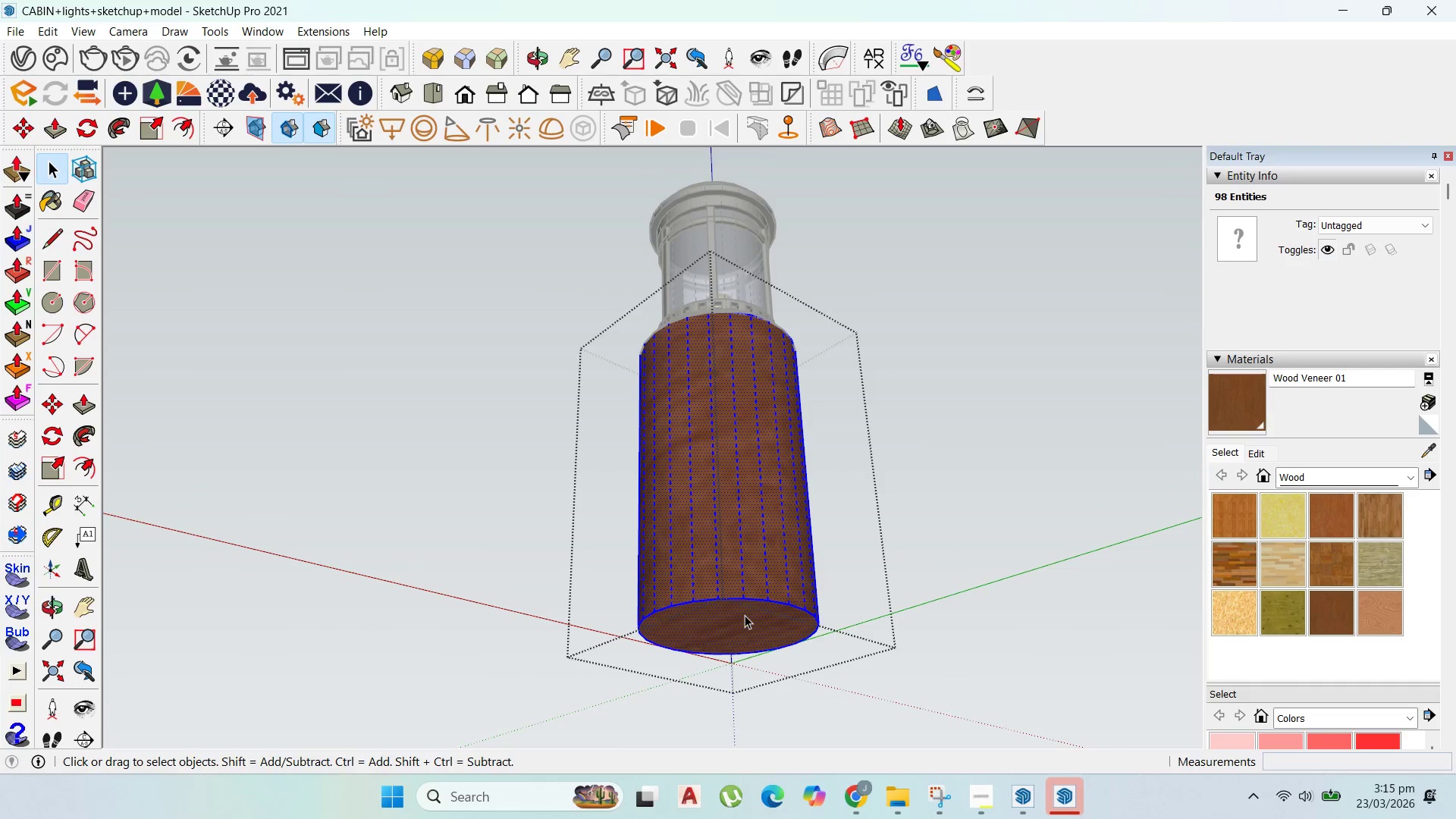 
key(P)
 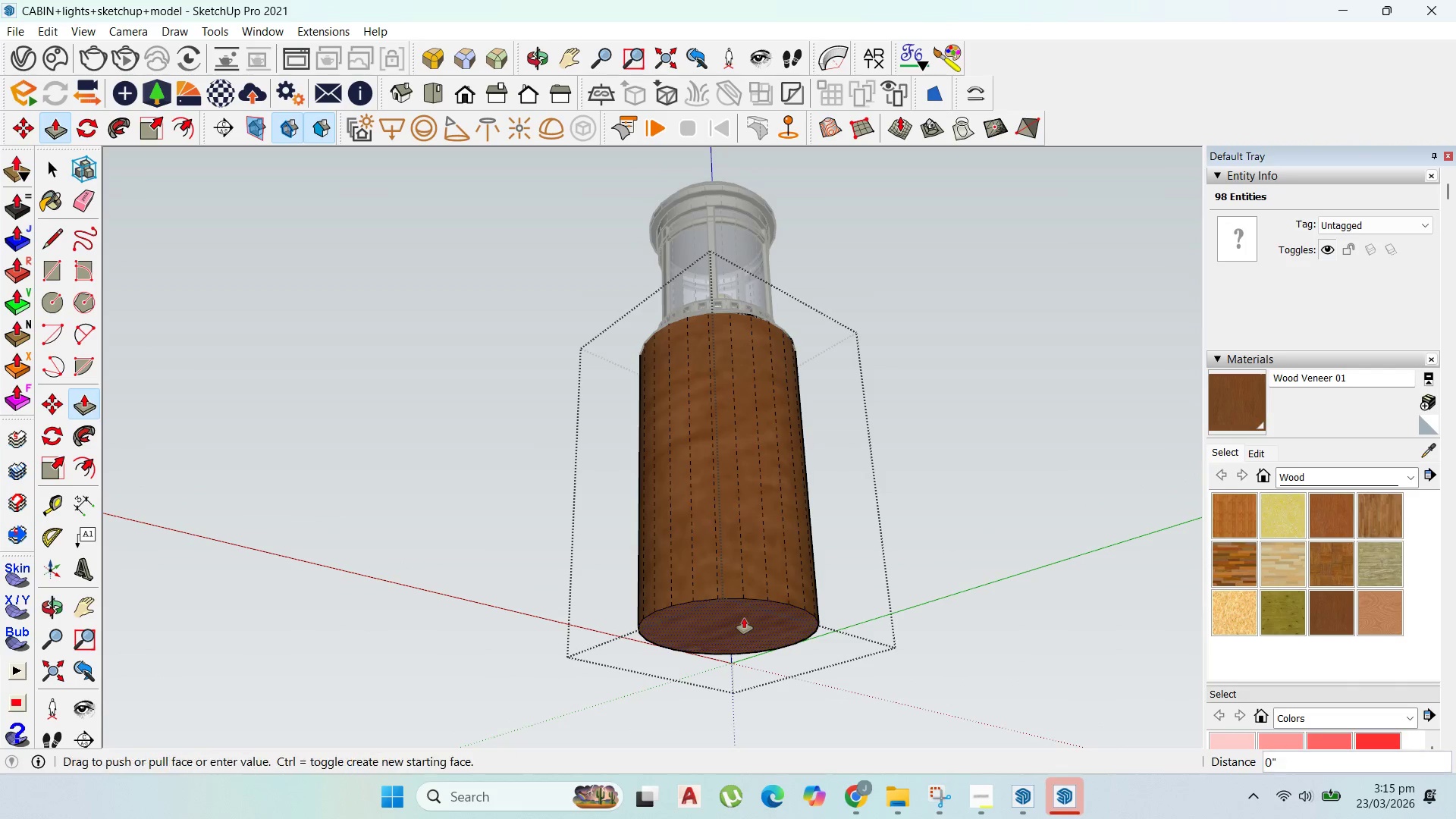 
left_click_drag(start_coordinate=[744, 618], to_coordinate=[698, 328])
 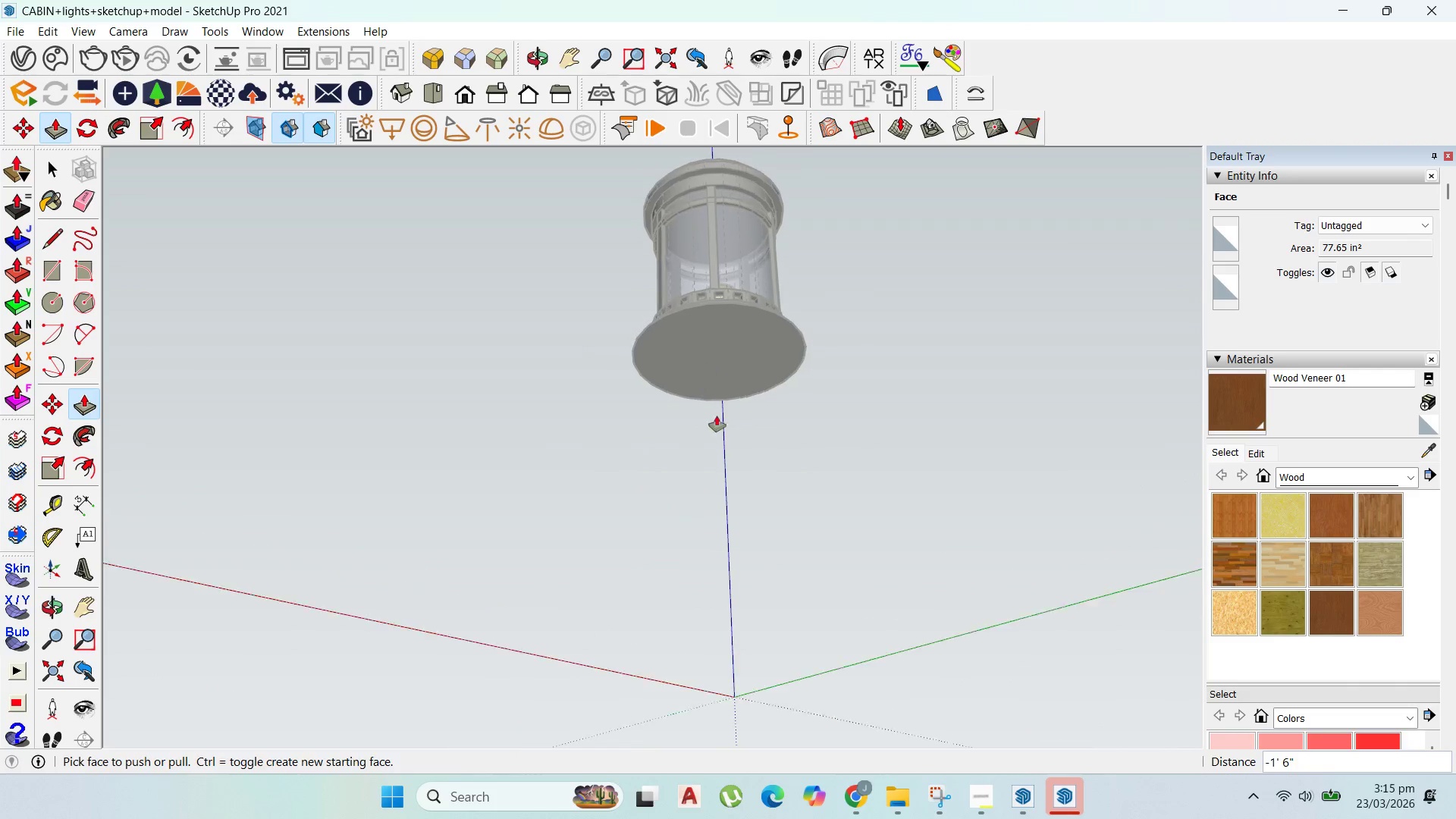 
scroll: coordinate [757, 649], scroll_direction: down, amount: 3.0
 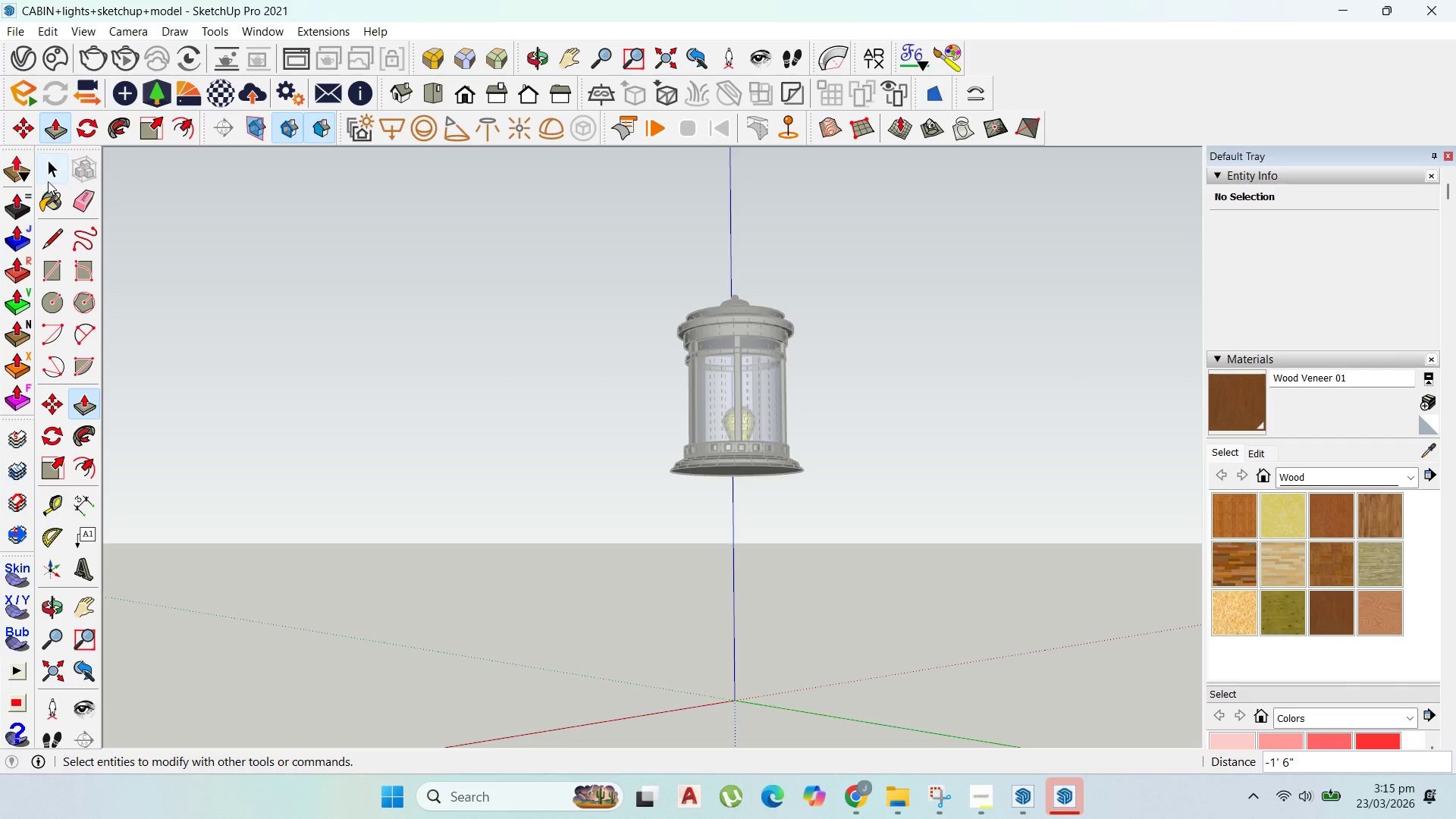 
key(Escape)
 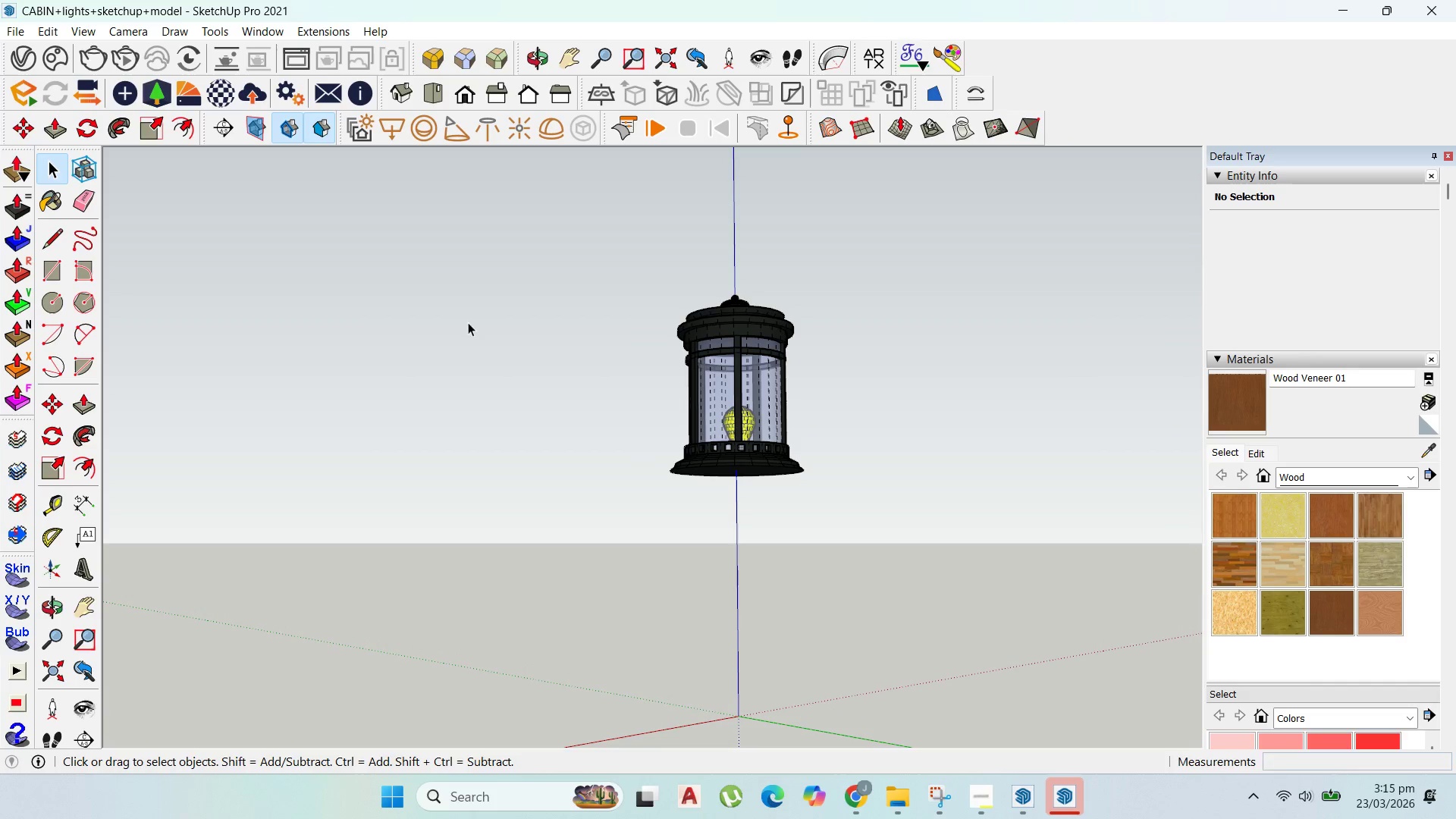 
key(Escape)
 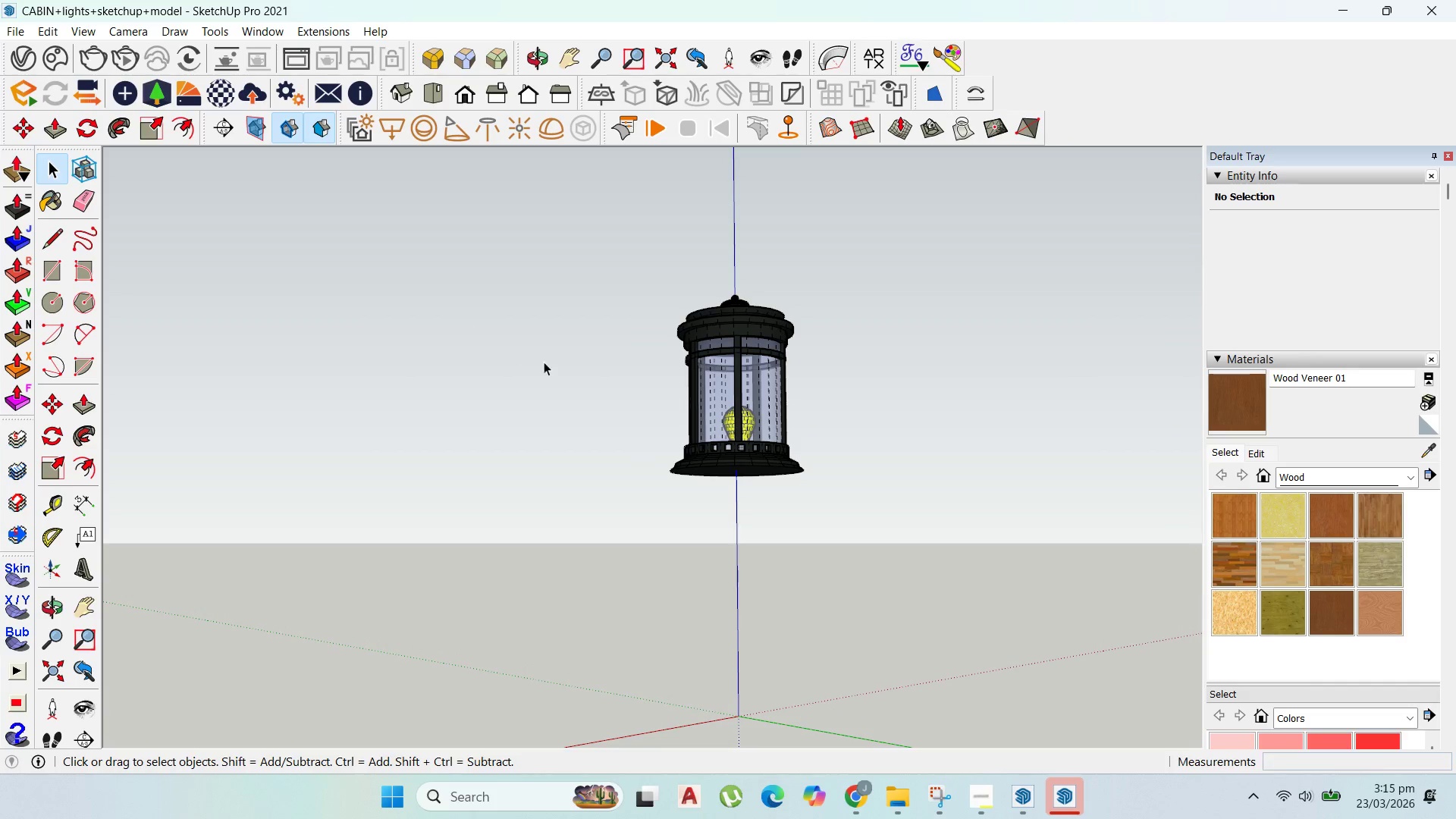 
key(Escape)
 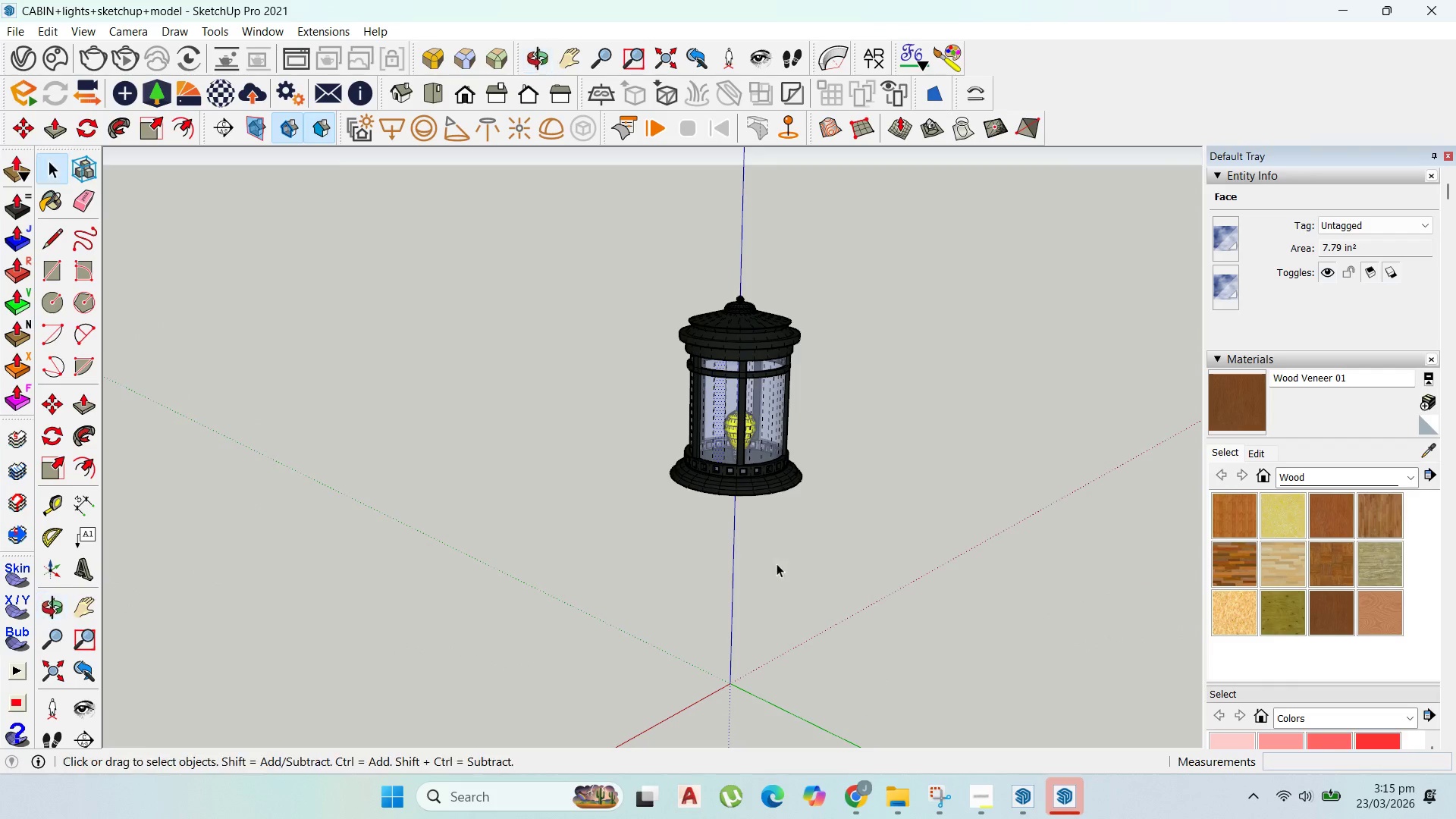 
left_click_drag(start_coordinate=[943, 598], to_coordinate=[651, 200])
 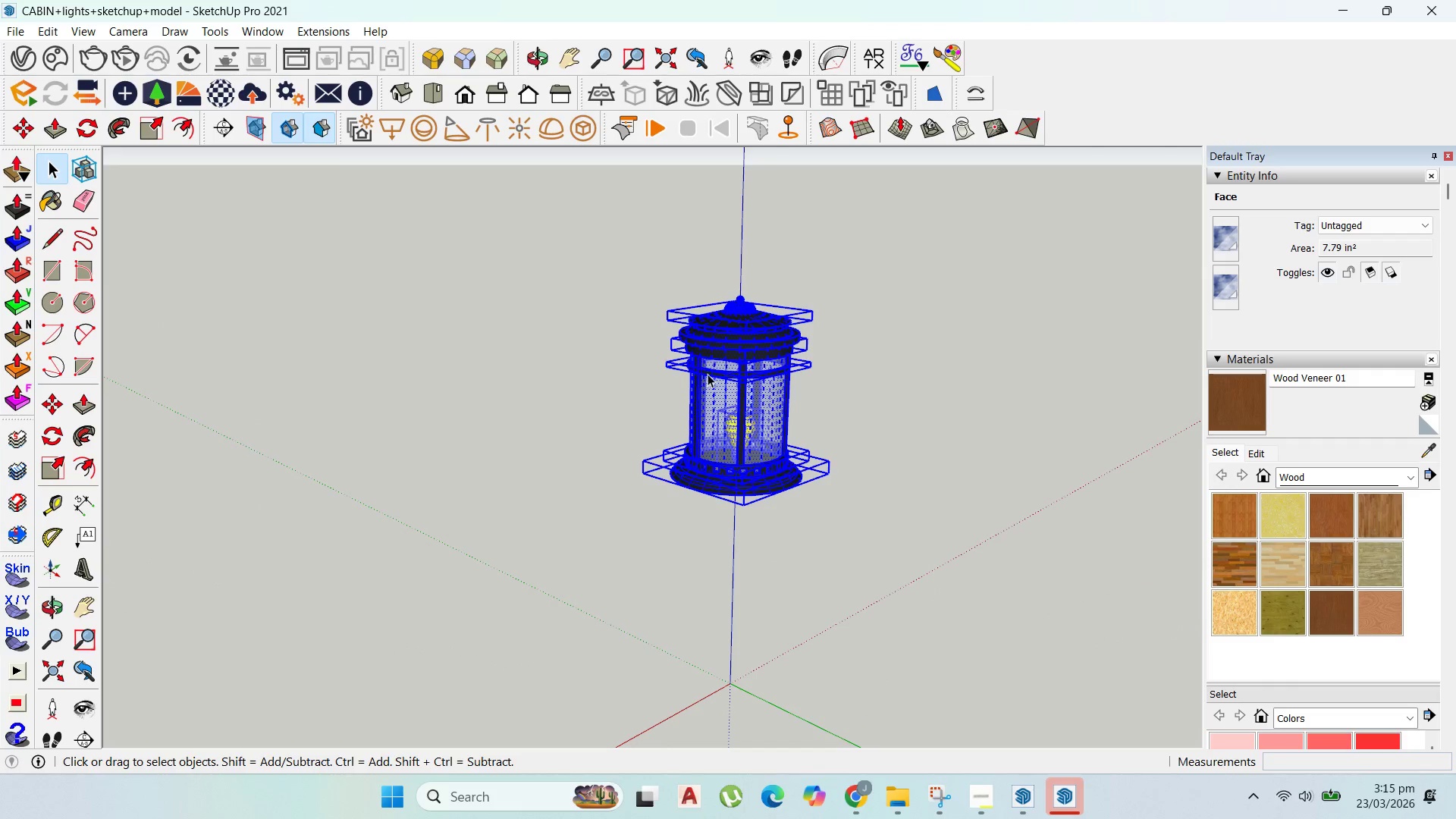 
right_click([710, 375])
 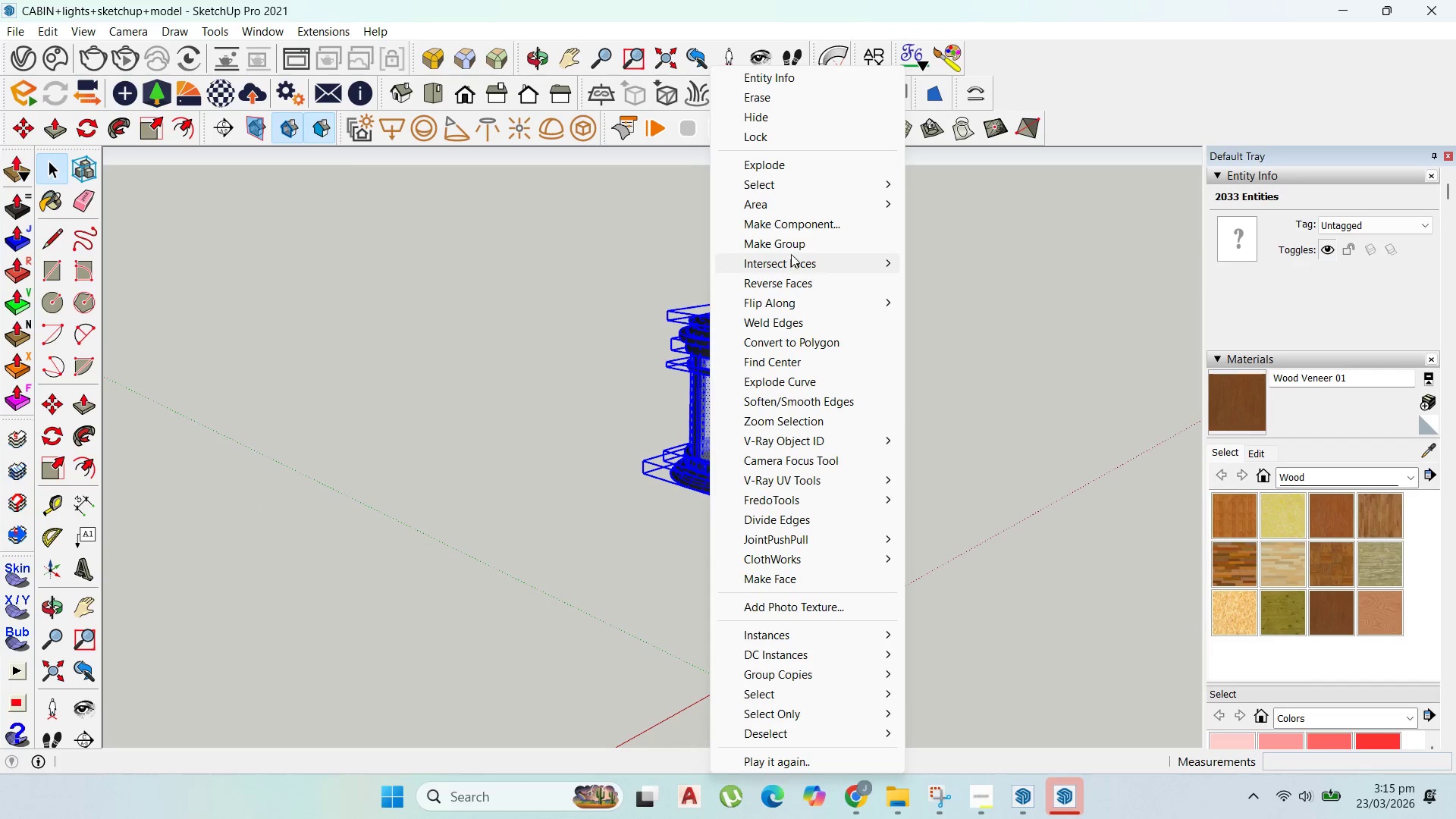 
left_click([790, 245])
 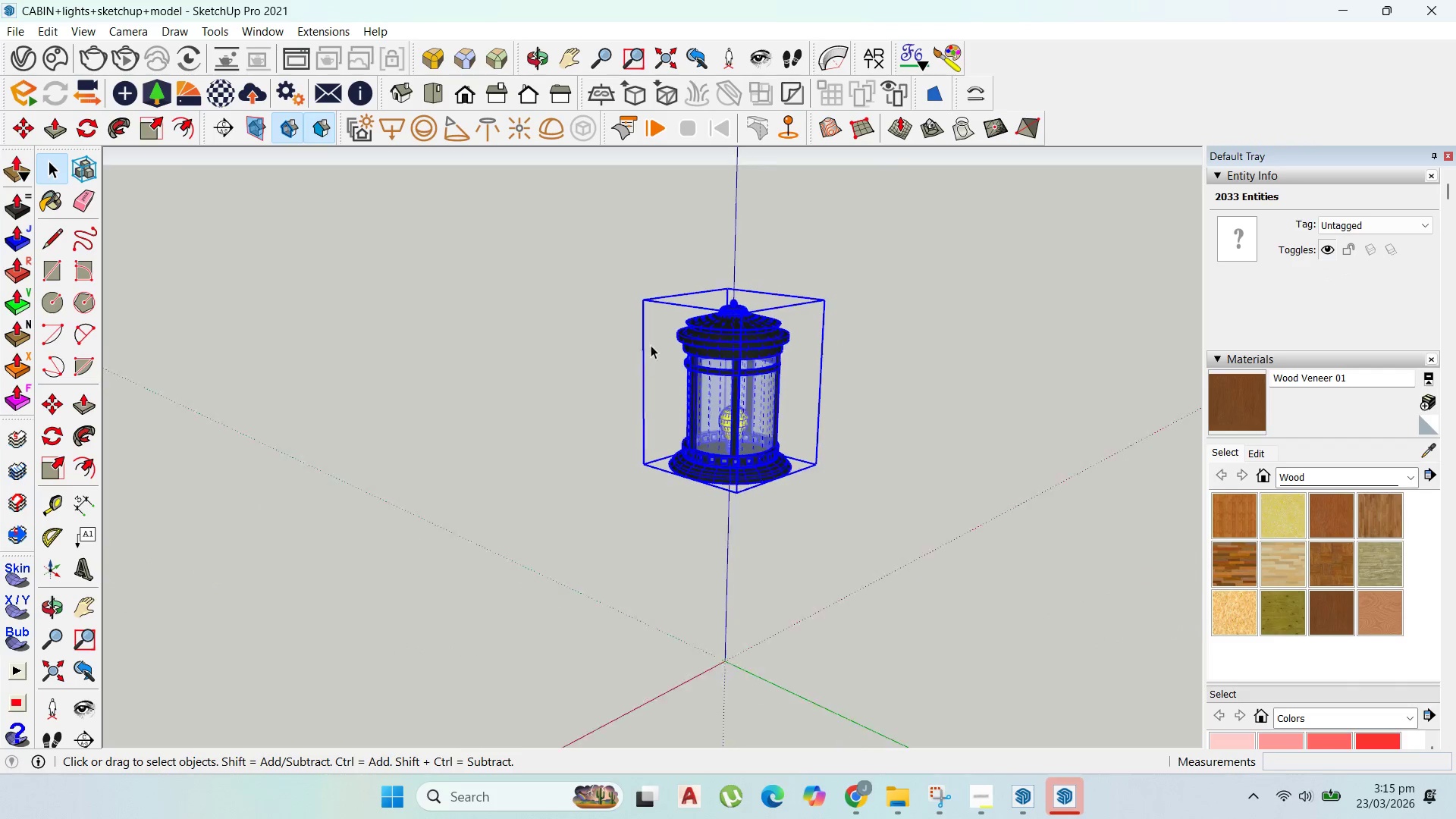 
scroll: coordinate [648, 348], scroll_direction: down, amount: 3.0
 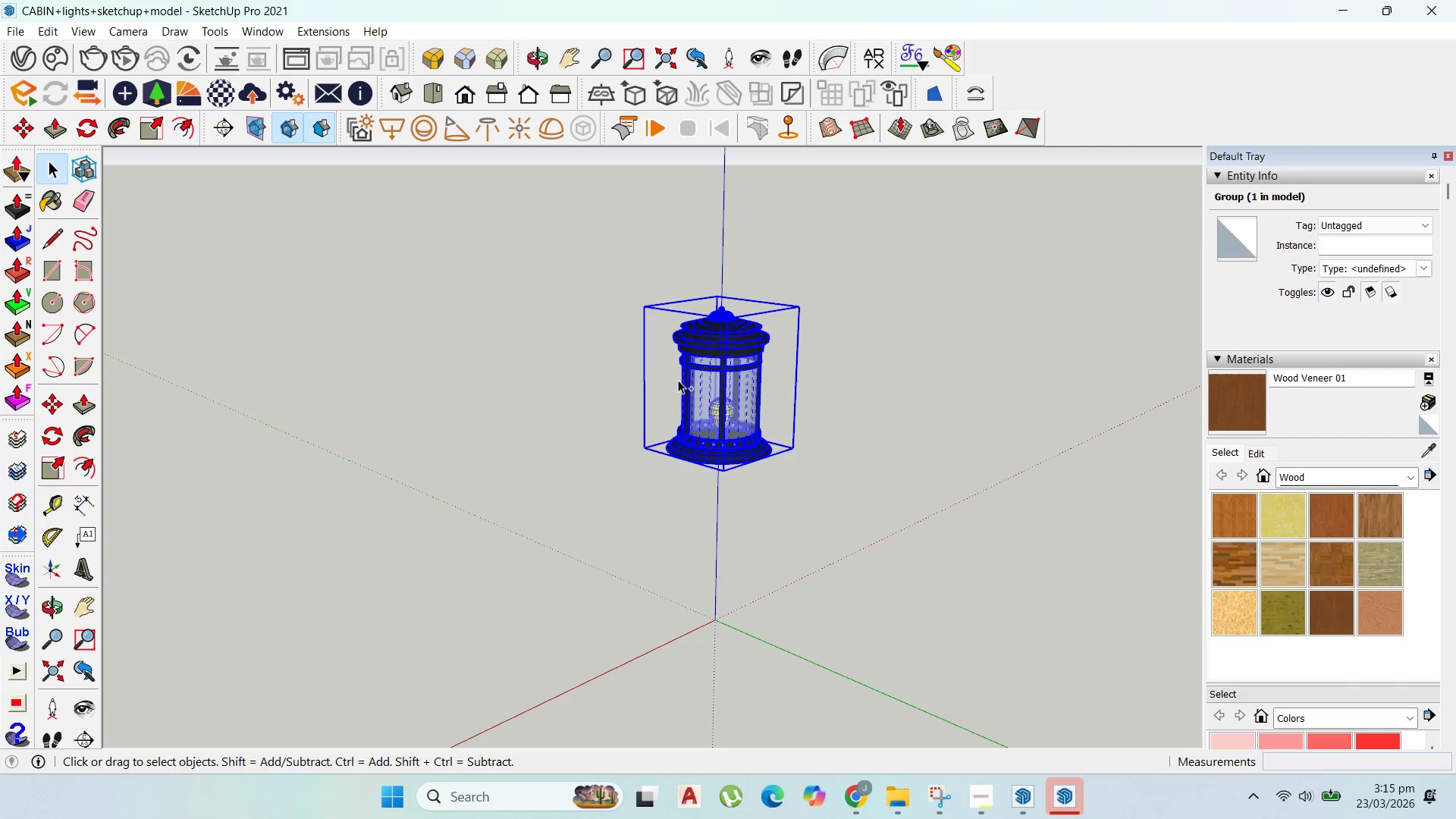 
key(Control+C)
 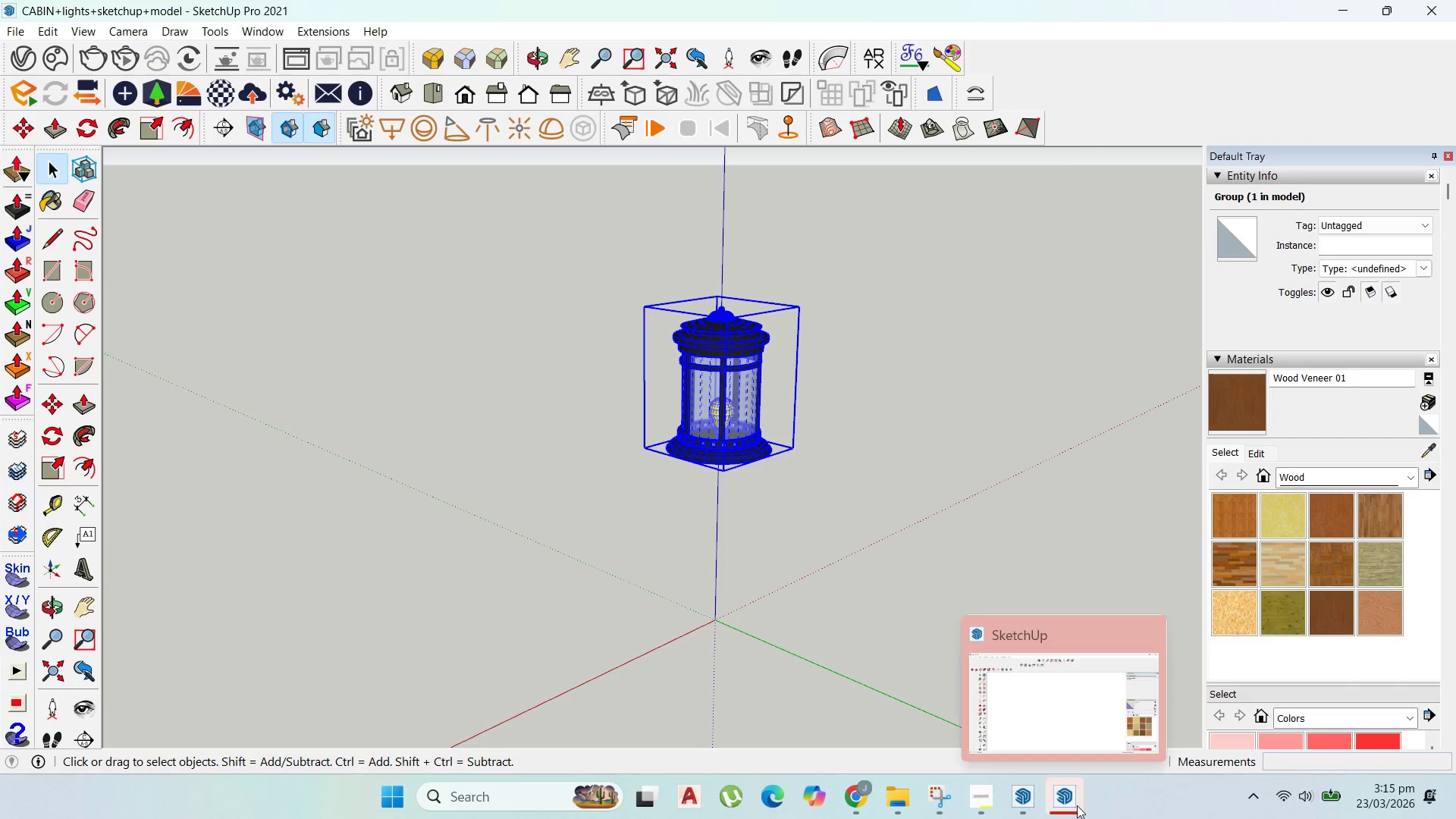 
left_click([1077, 811])
 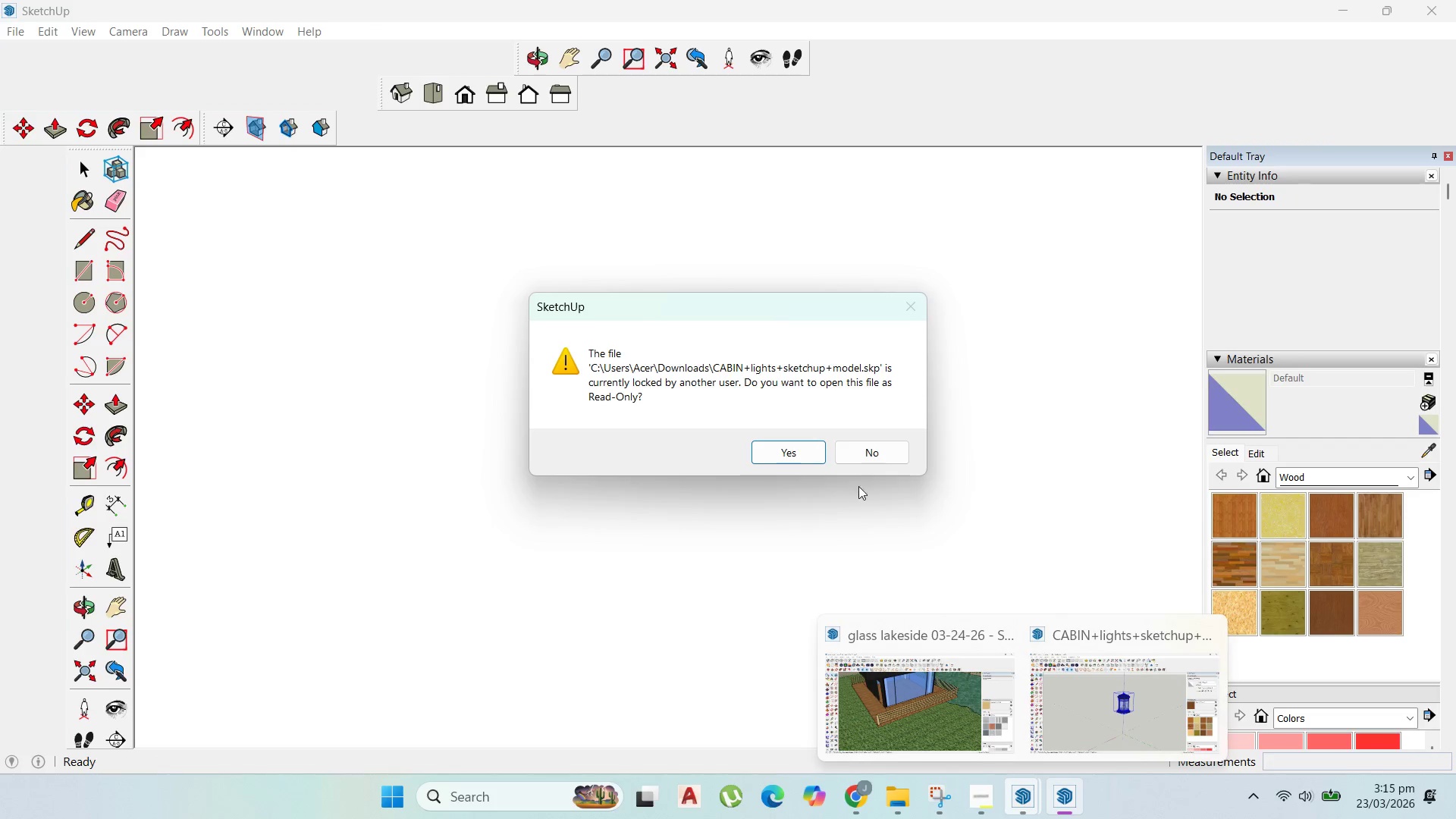 
left_click([871, 448])
 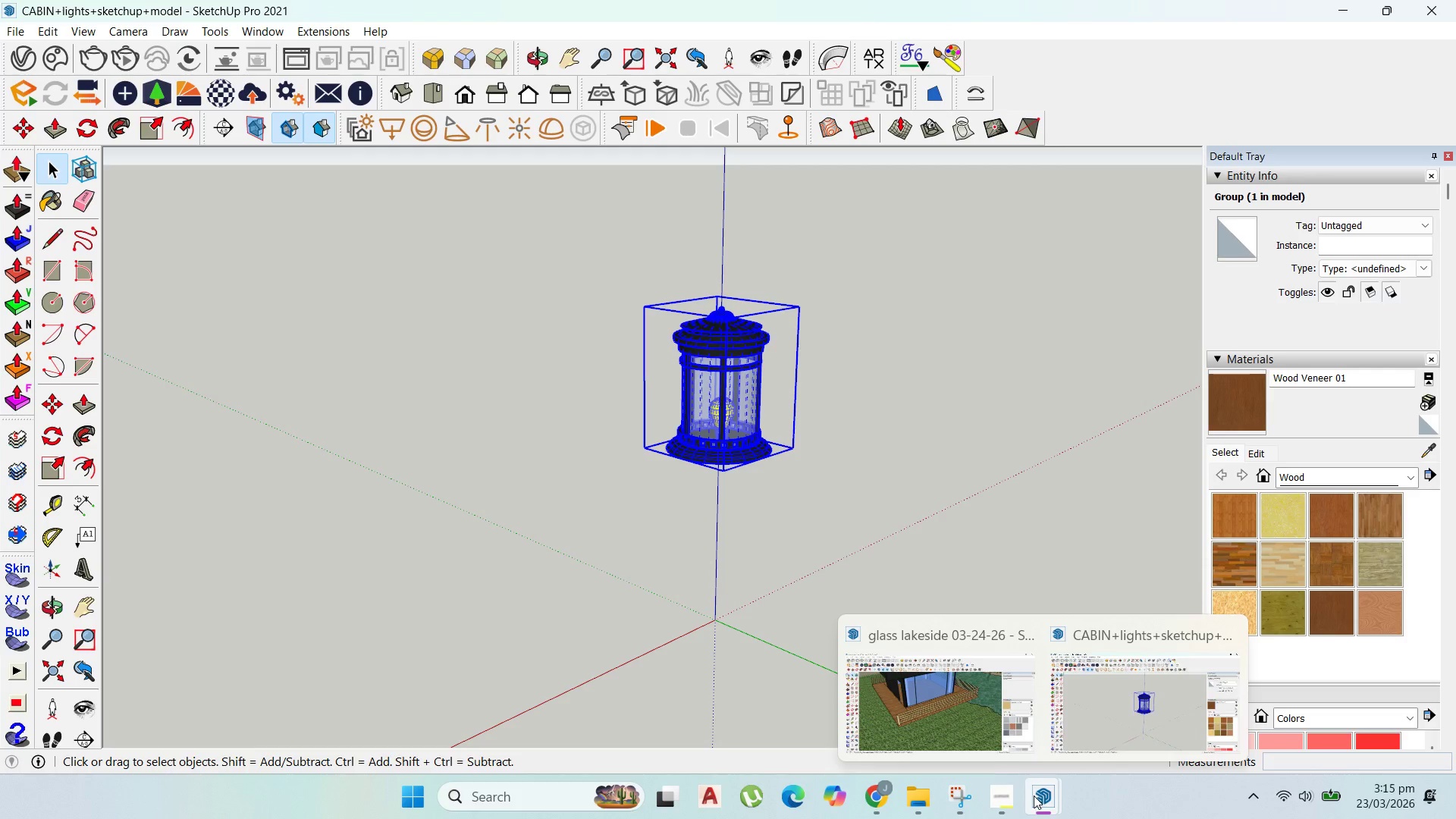 
left_click([956, 723])
 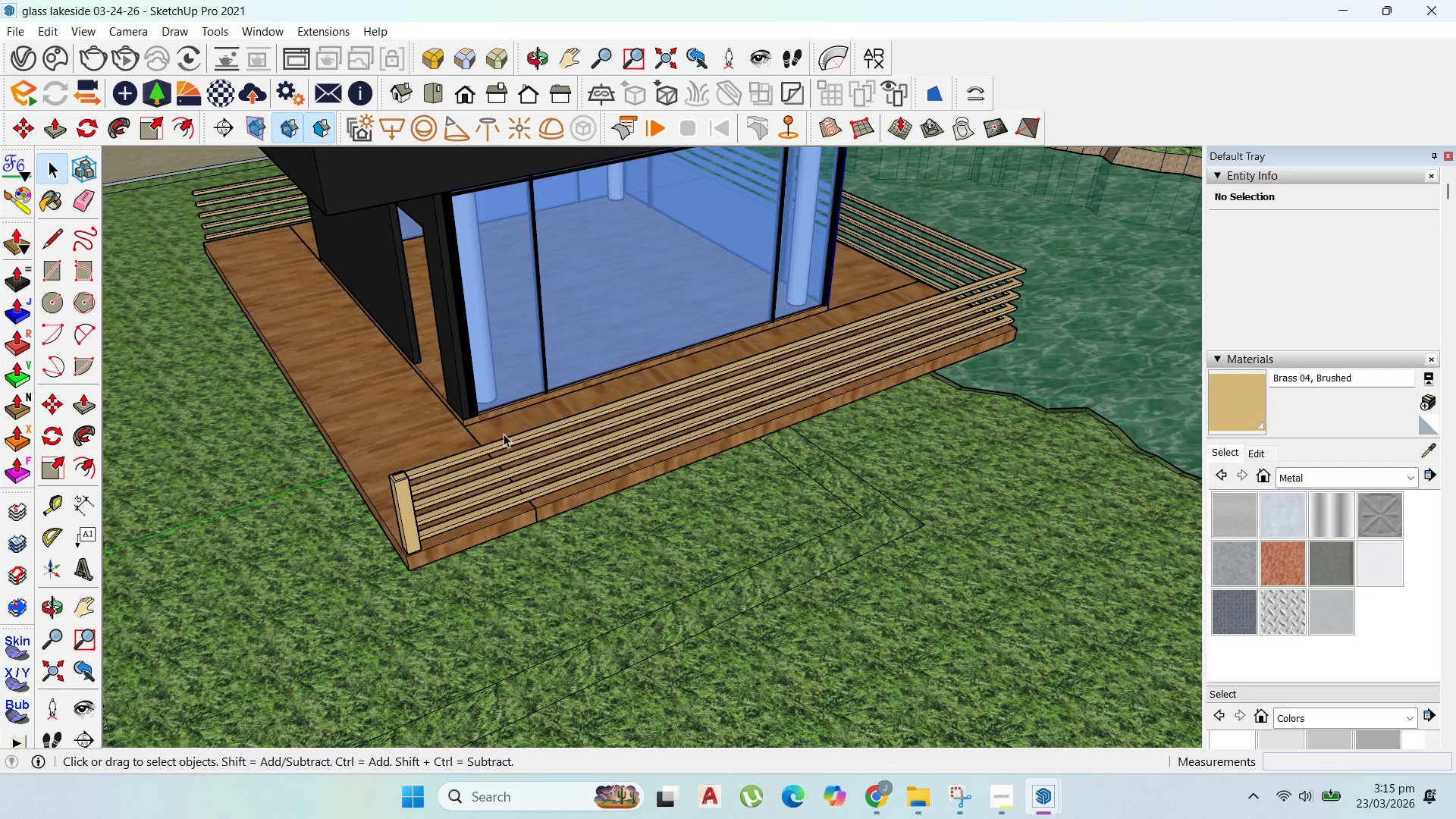 
scroll: coordinate [403, 483], scroll_direction: up, amount: 6.0
 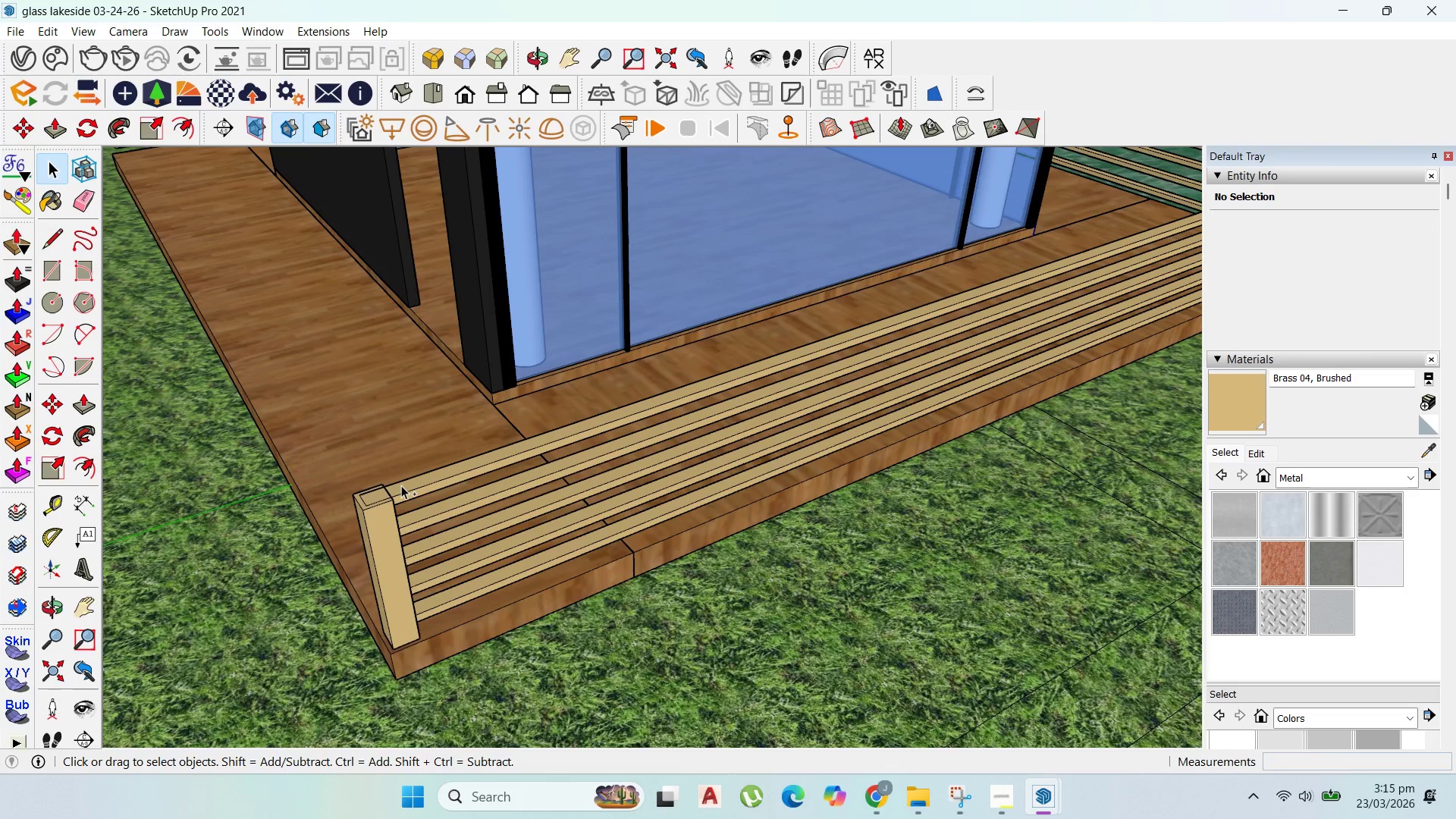 
key(Control+V)
 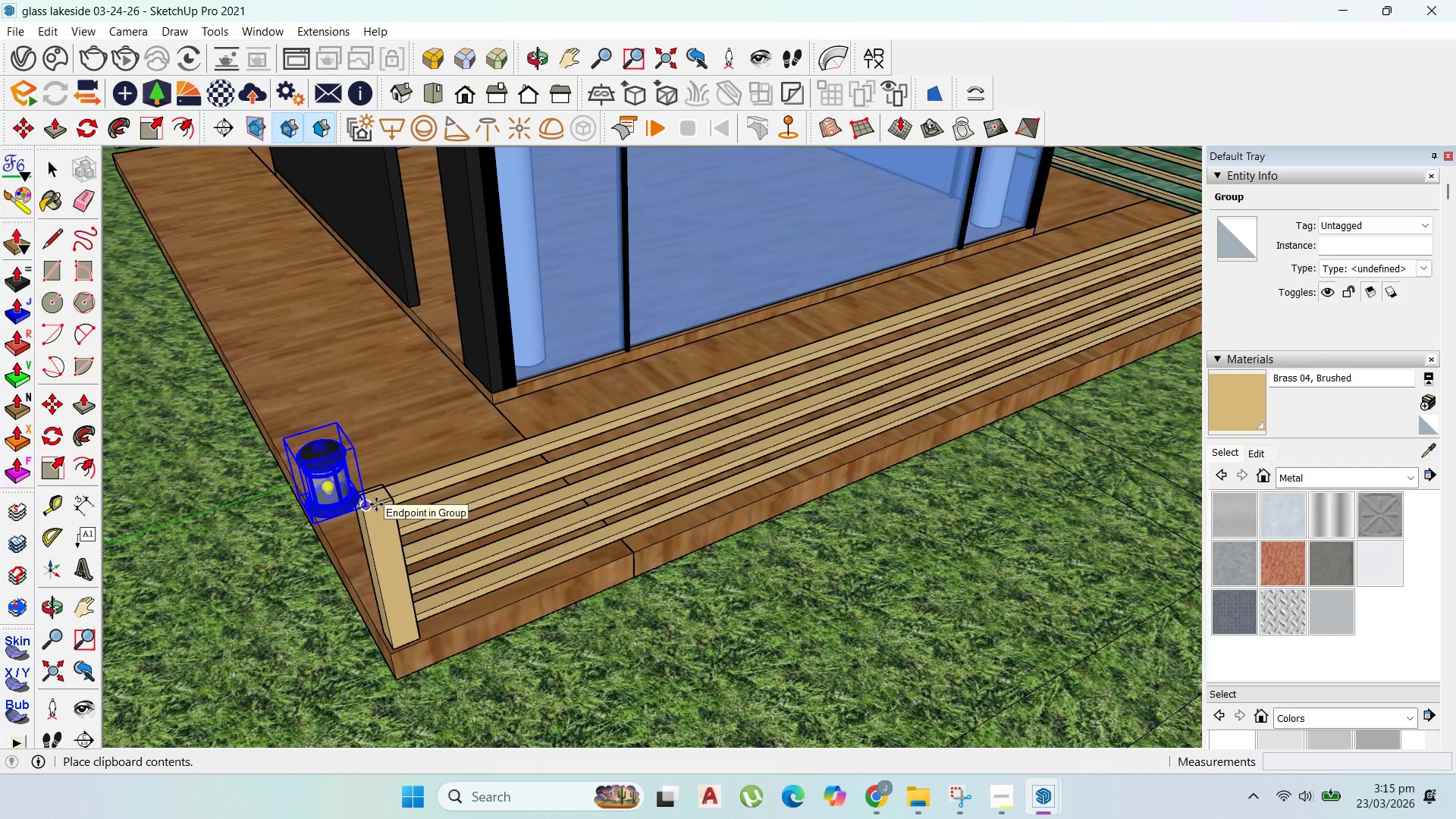 
wait(5.47)
 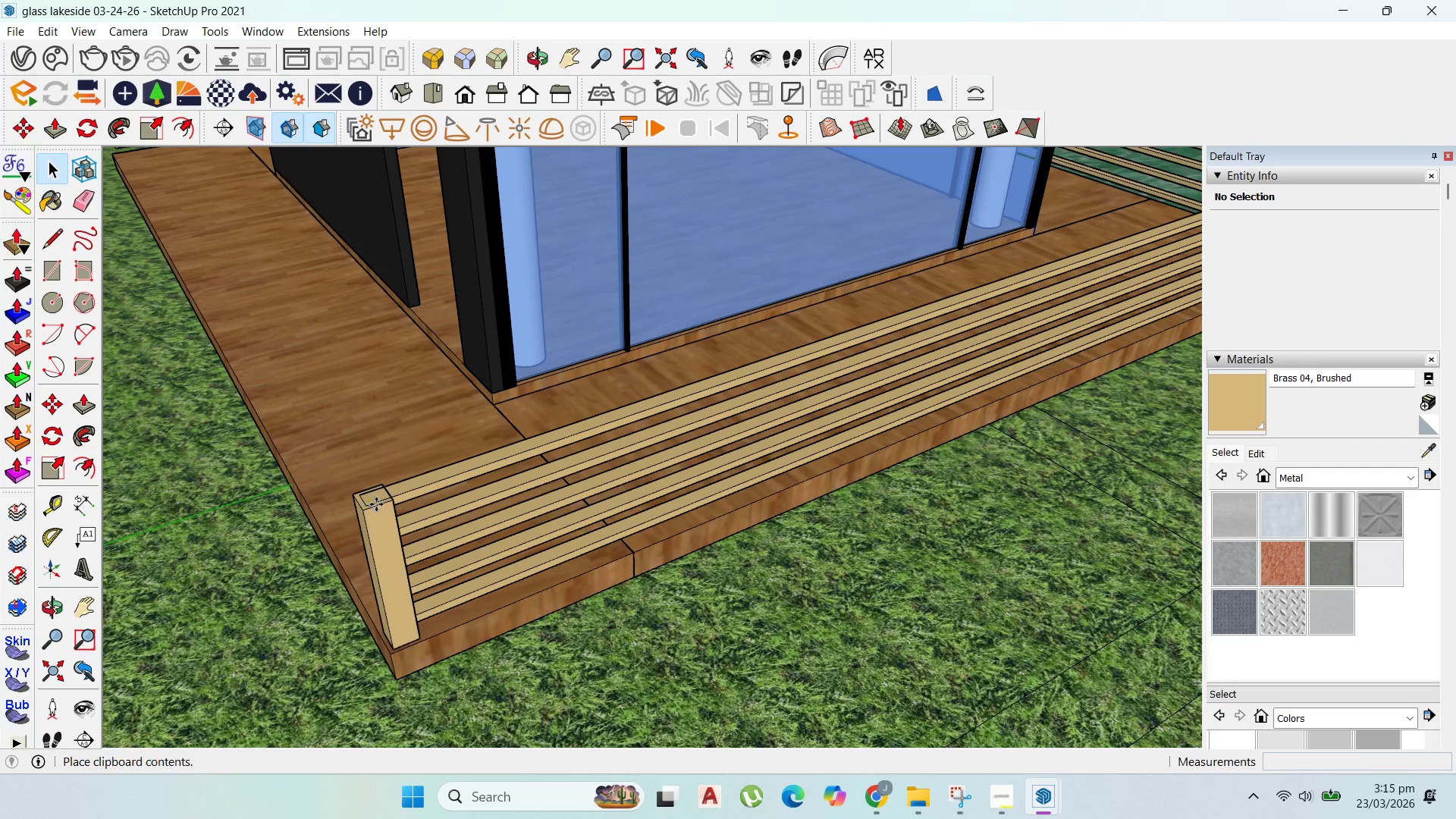 
scroll: coordinate [382, 498], scroll_direction: up, amount: 1.0
 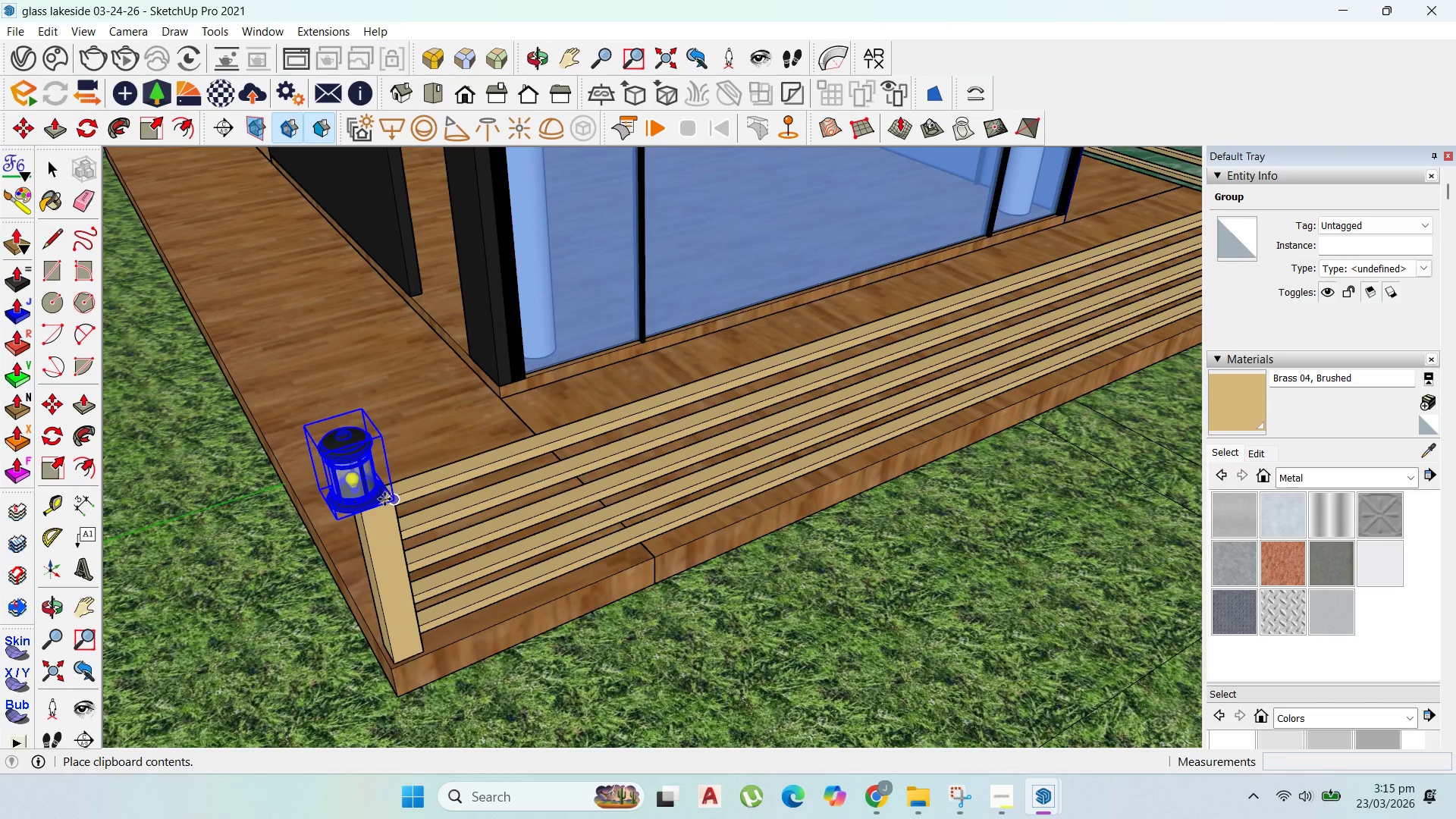 
left_click([384, 500])
 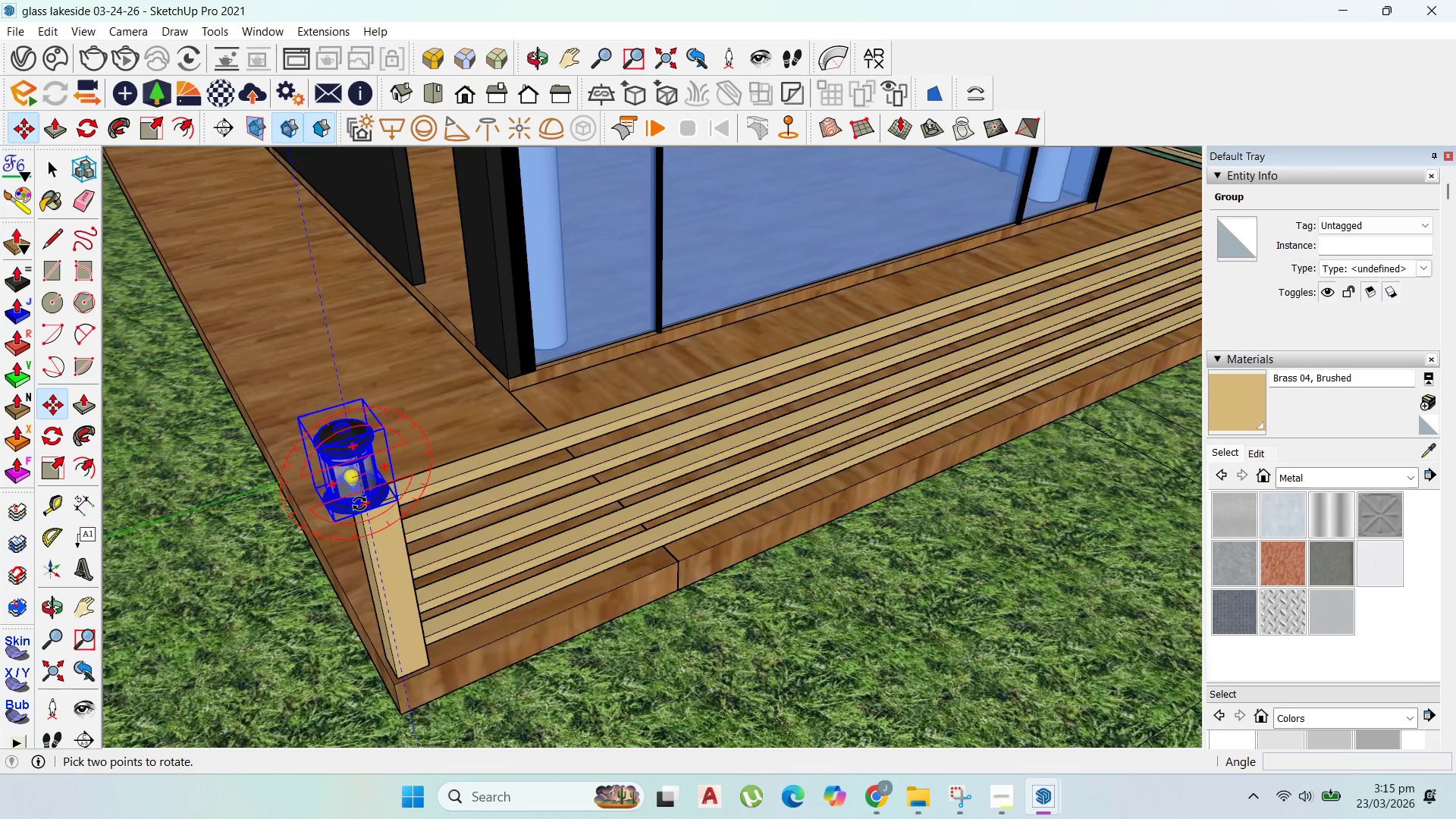 
left_click([372, 524])
 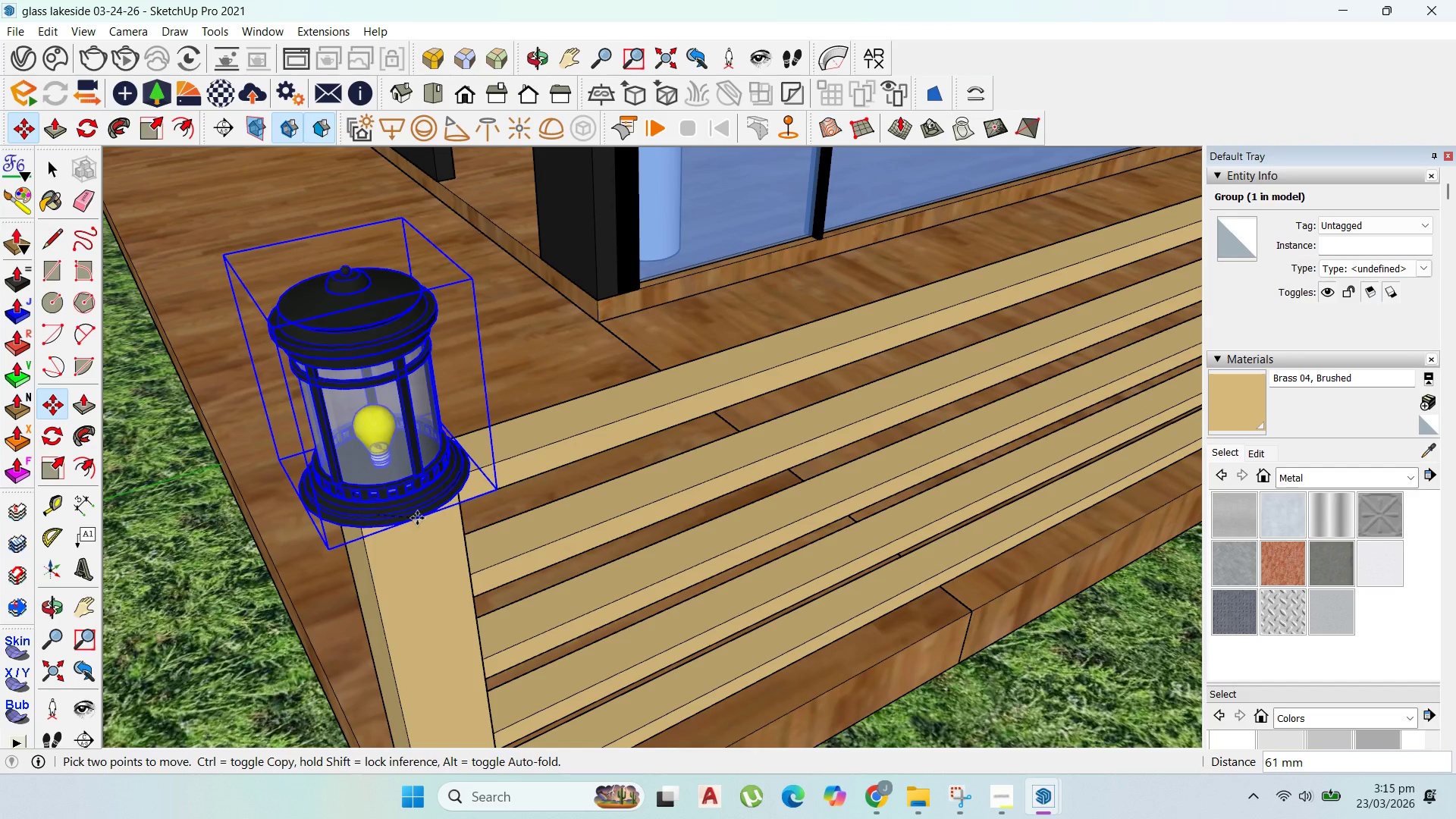 
scroll: coordinate [372, 524], scroll_direction: up, amount: 11.0
 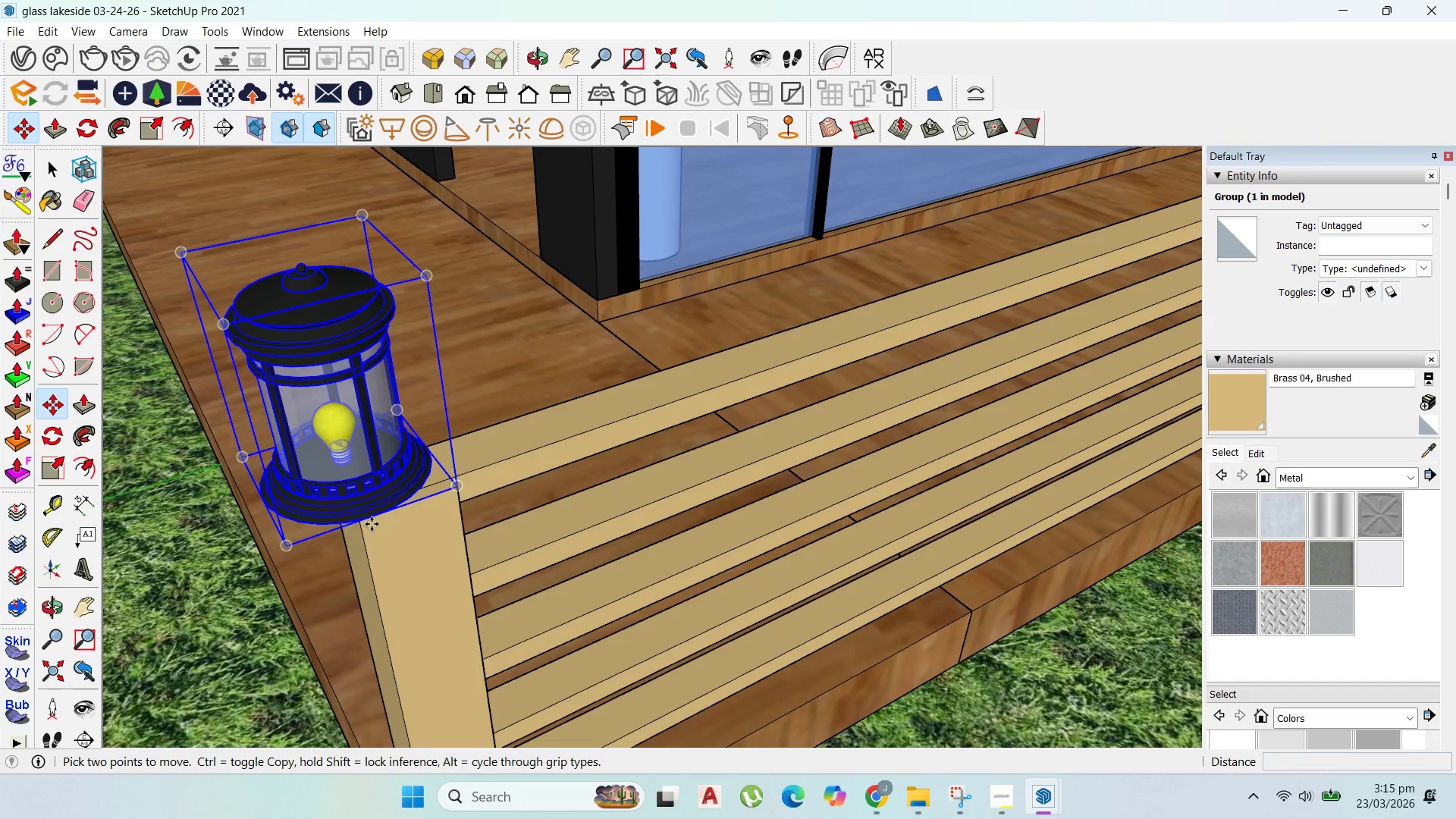 
left_click([417, 518])
 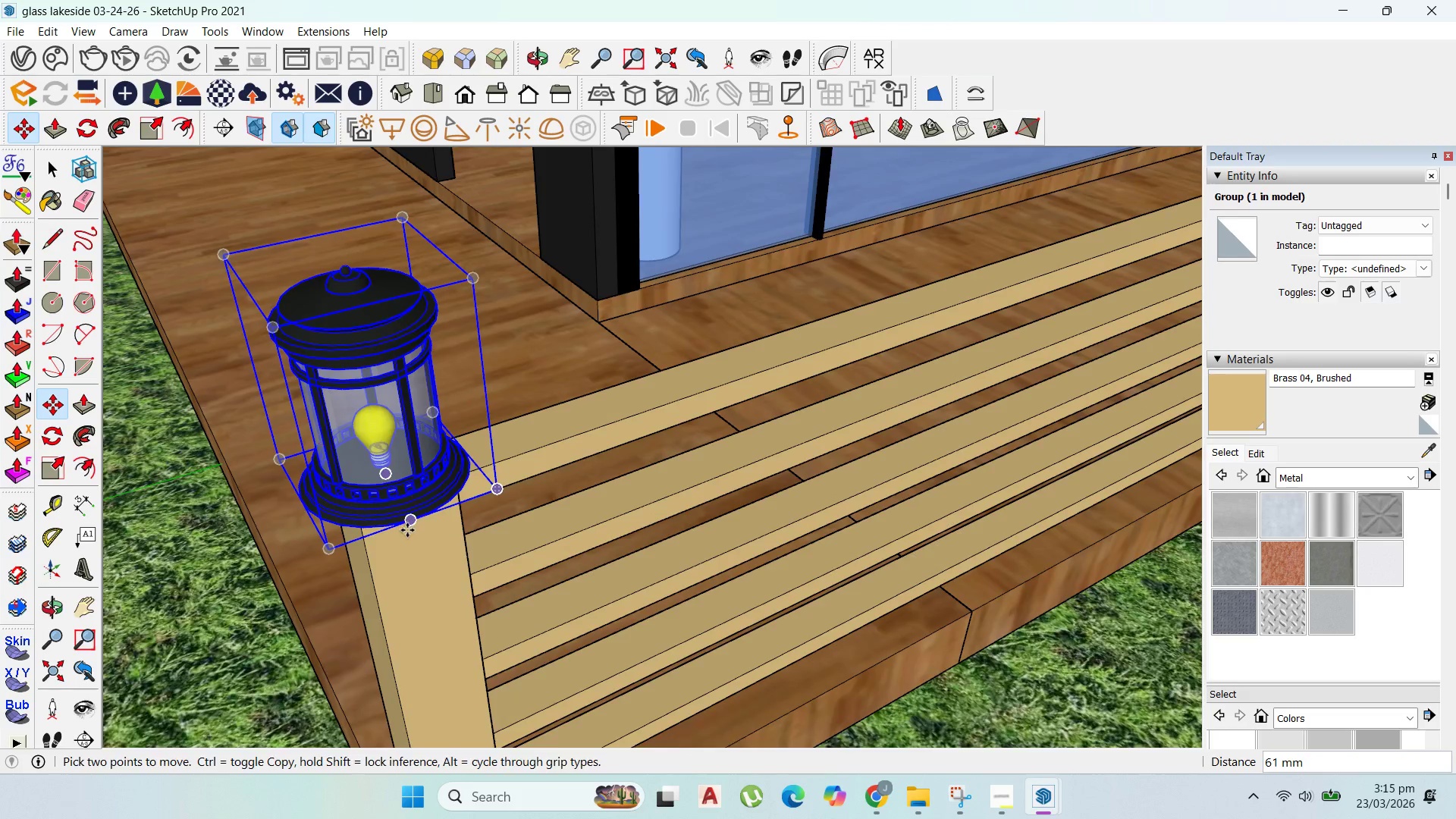 
scroll: coordinate [407, 530], scroll_direction: up, amount: 1.0
 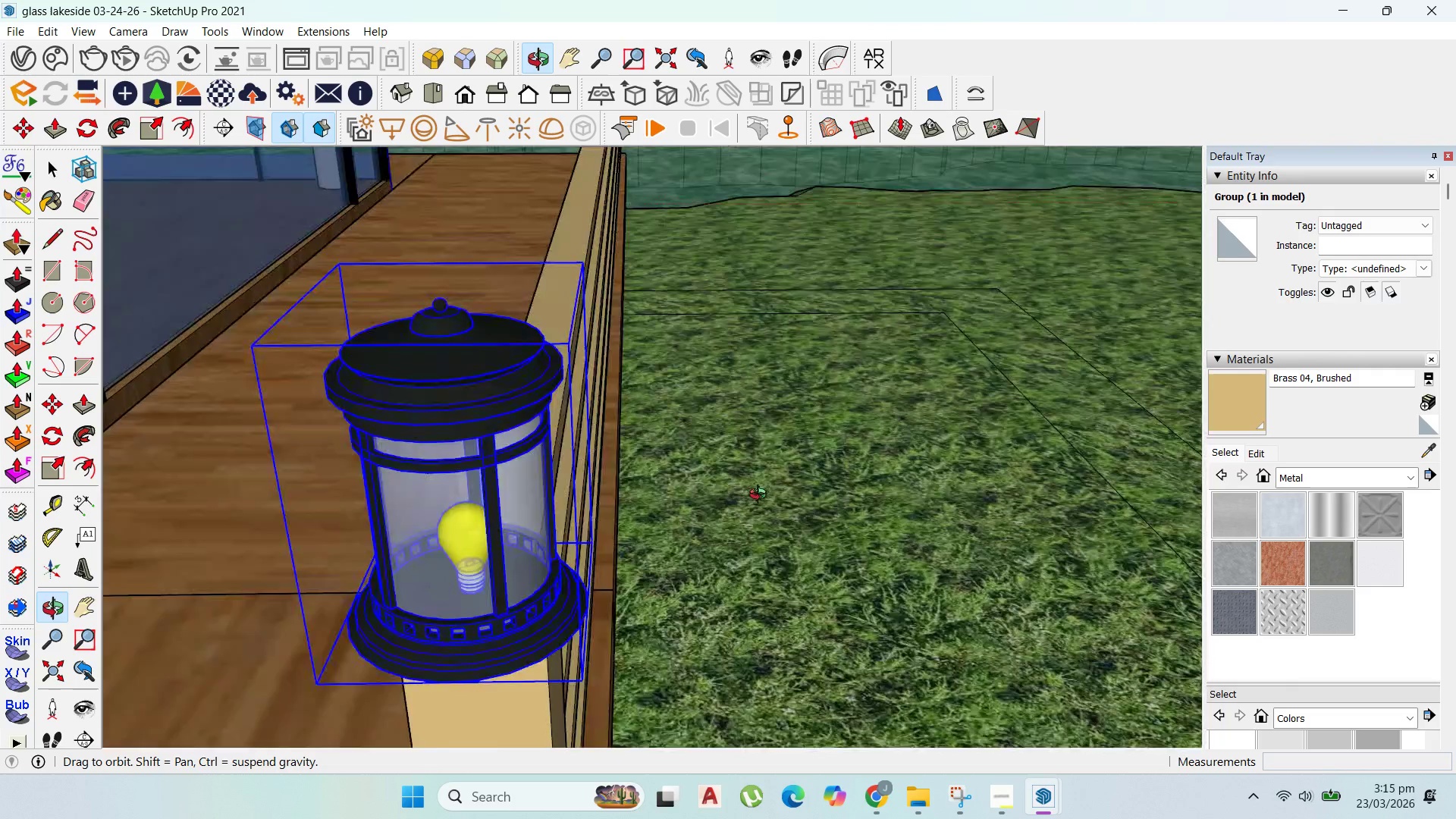 
scroll: coordinate [445, 438], scroll_direction: down, amount: 8.0
 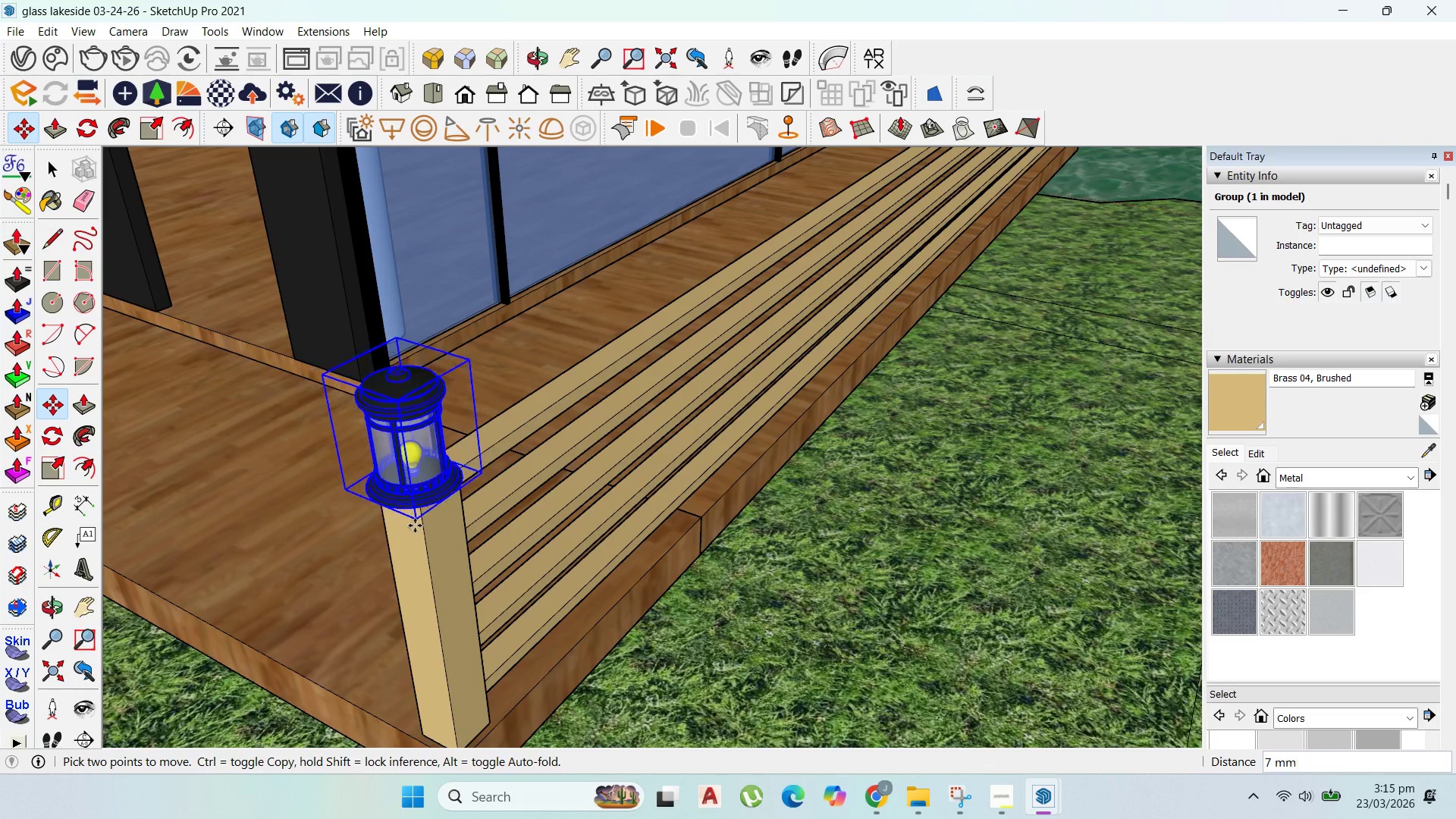 
wait(6.88)
 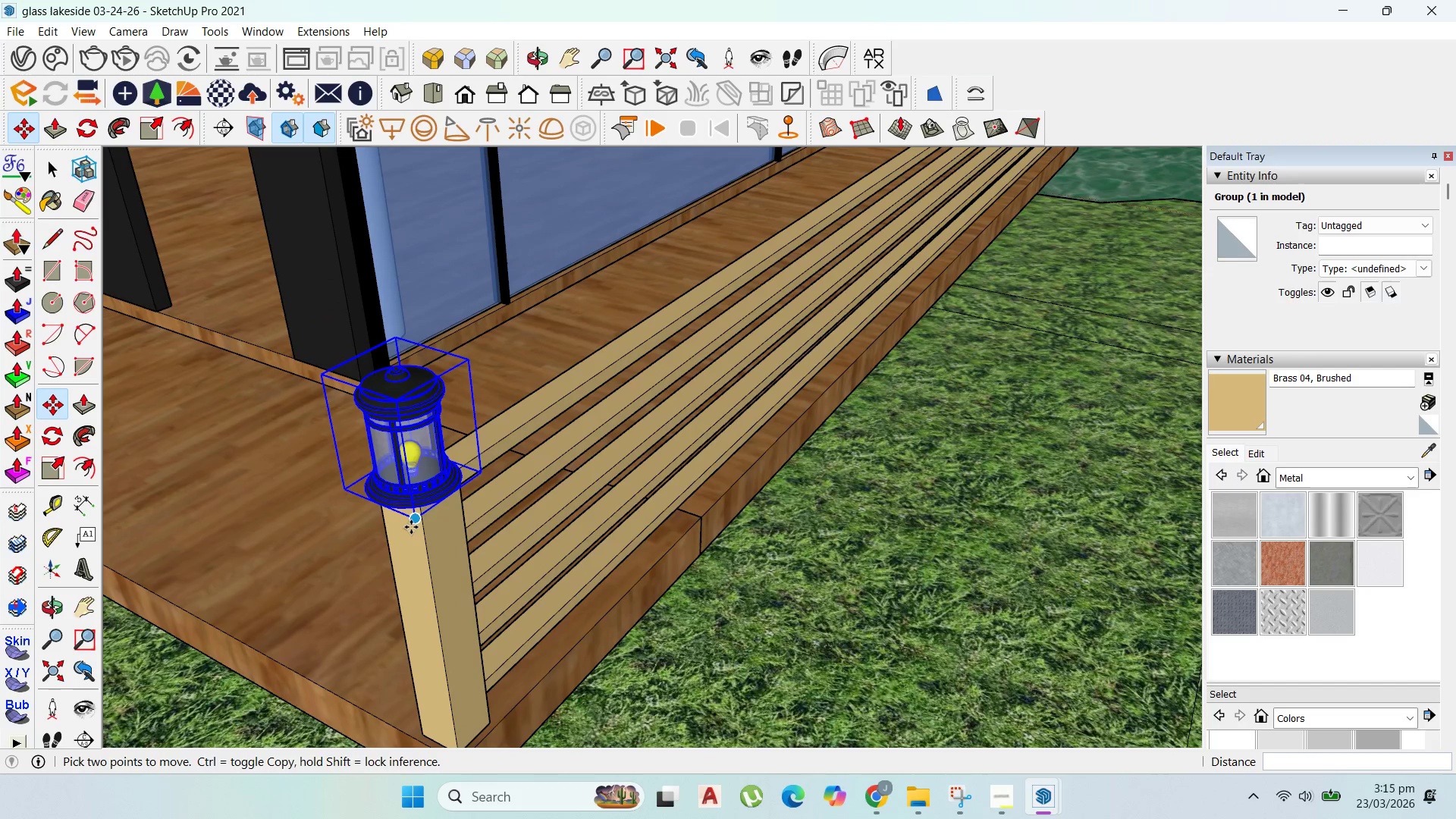 
left_click([413, 520])
 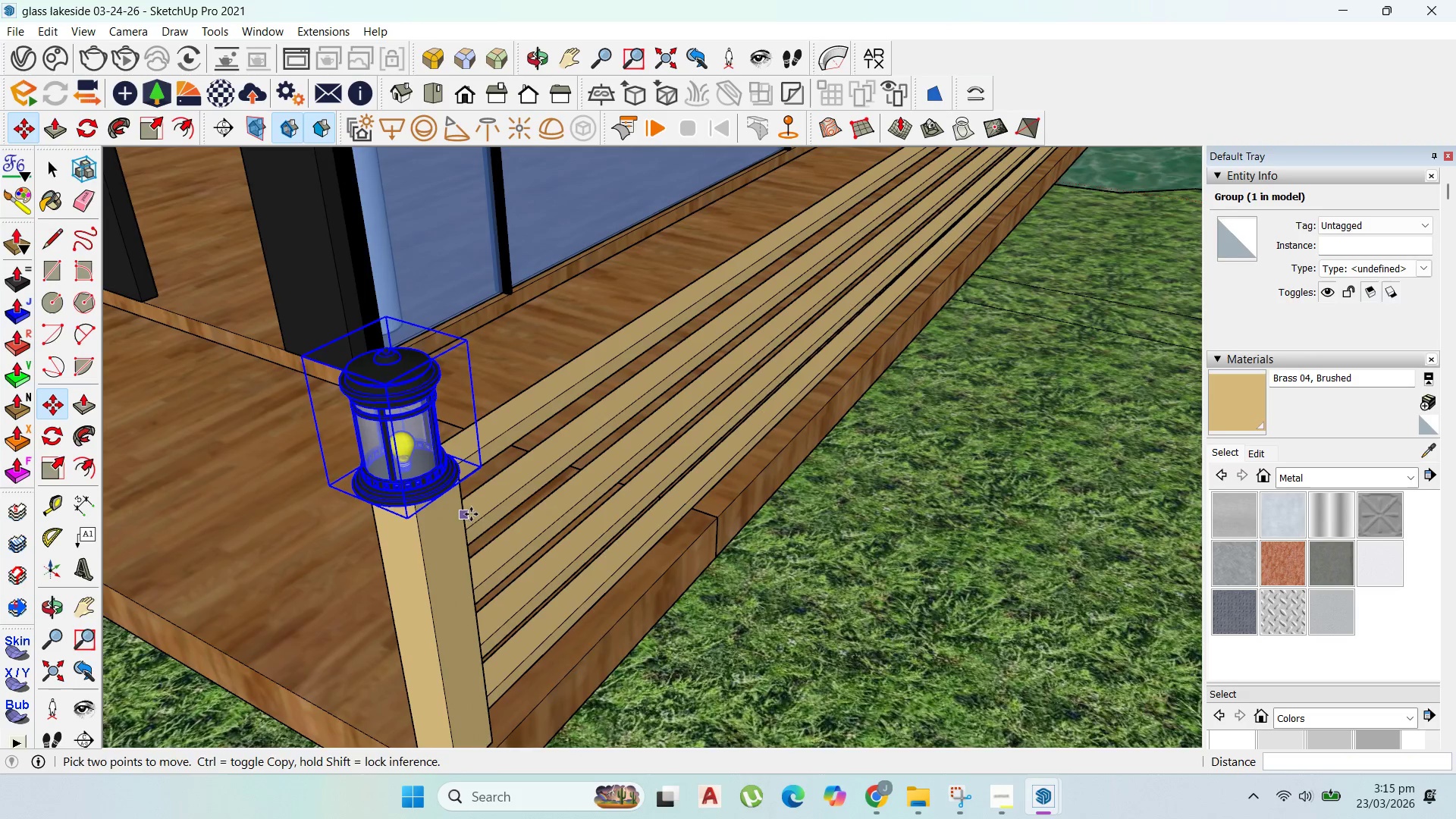 
scroll: coordinate [464, 515], scroll_direction: up, amount: 1.0
 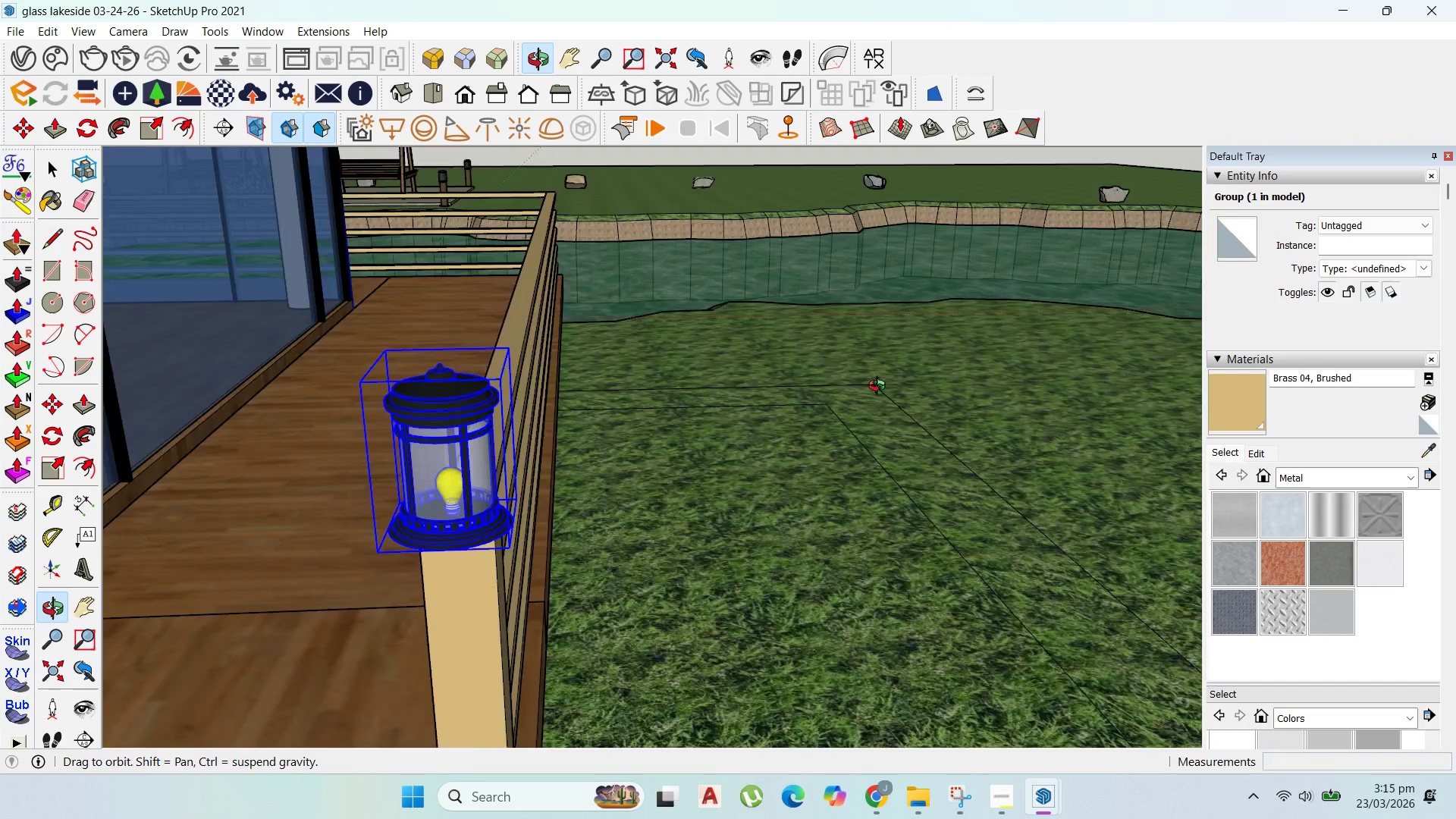 
scroll: coordinate [403, 579], scroll_direction: down, amount: 1.0
 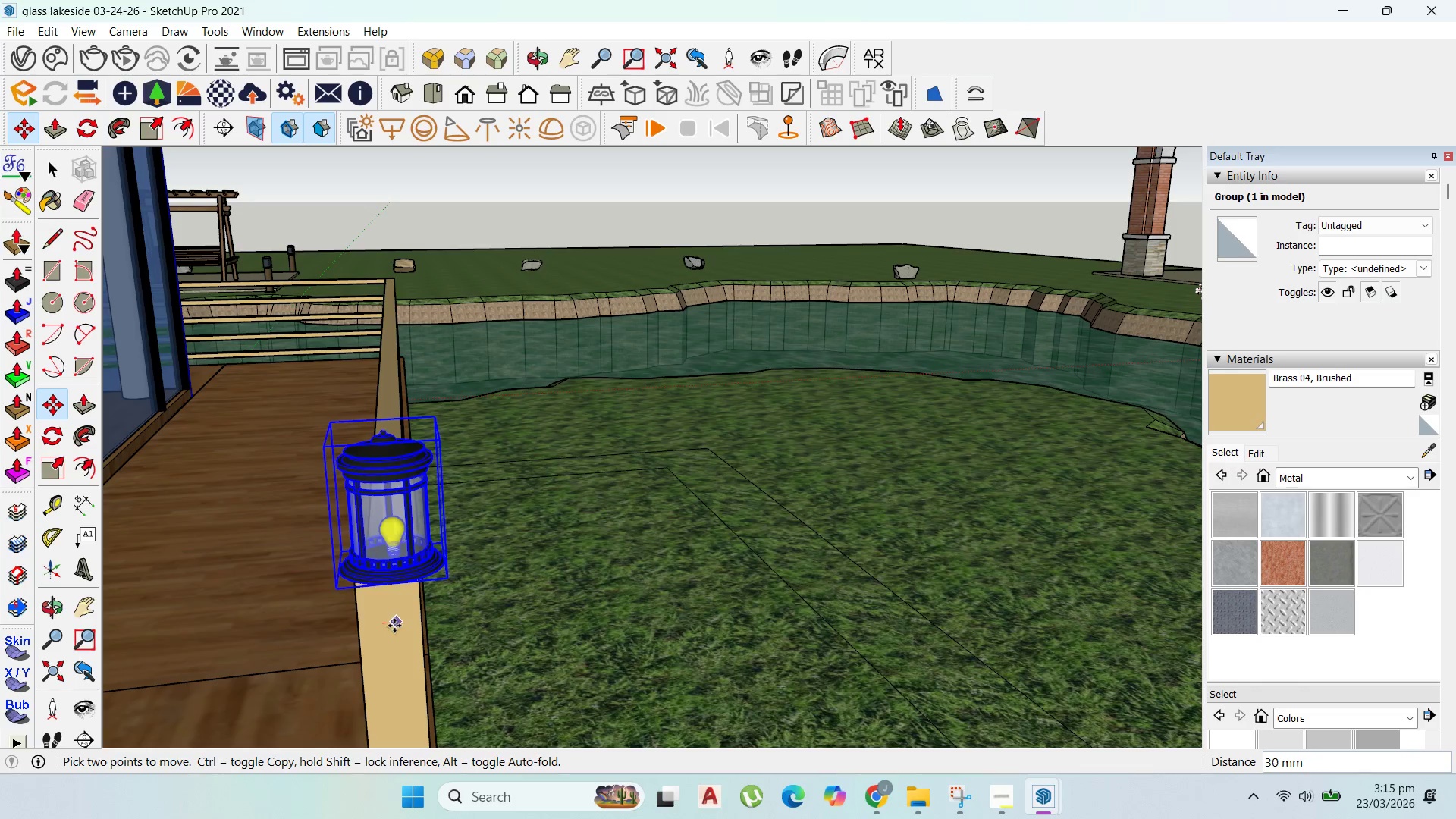 
left_click([394, 626])
 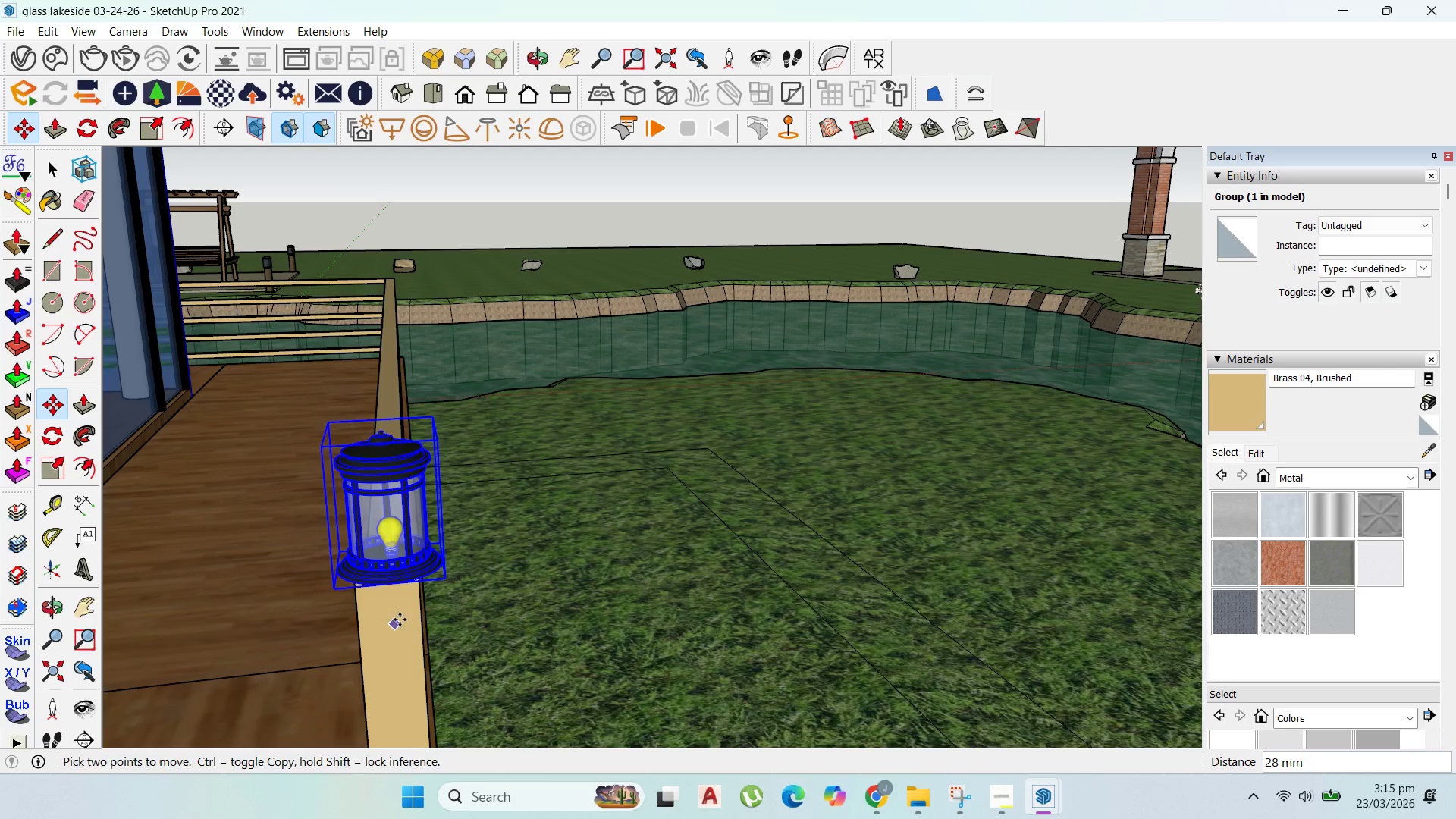 
scroll: coordinate [303, 603], scroll_direction: up, amount: 5.0
 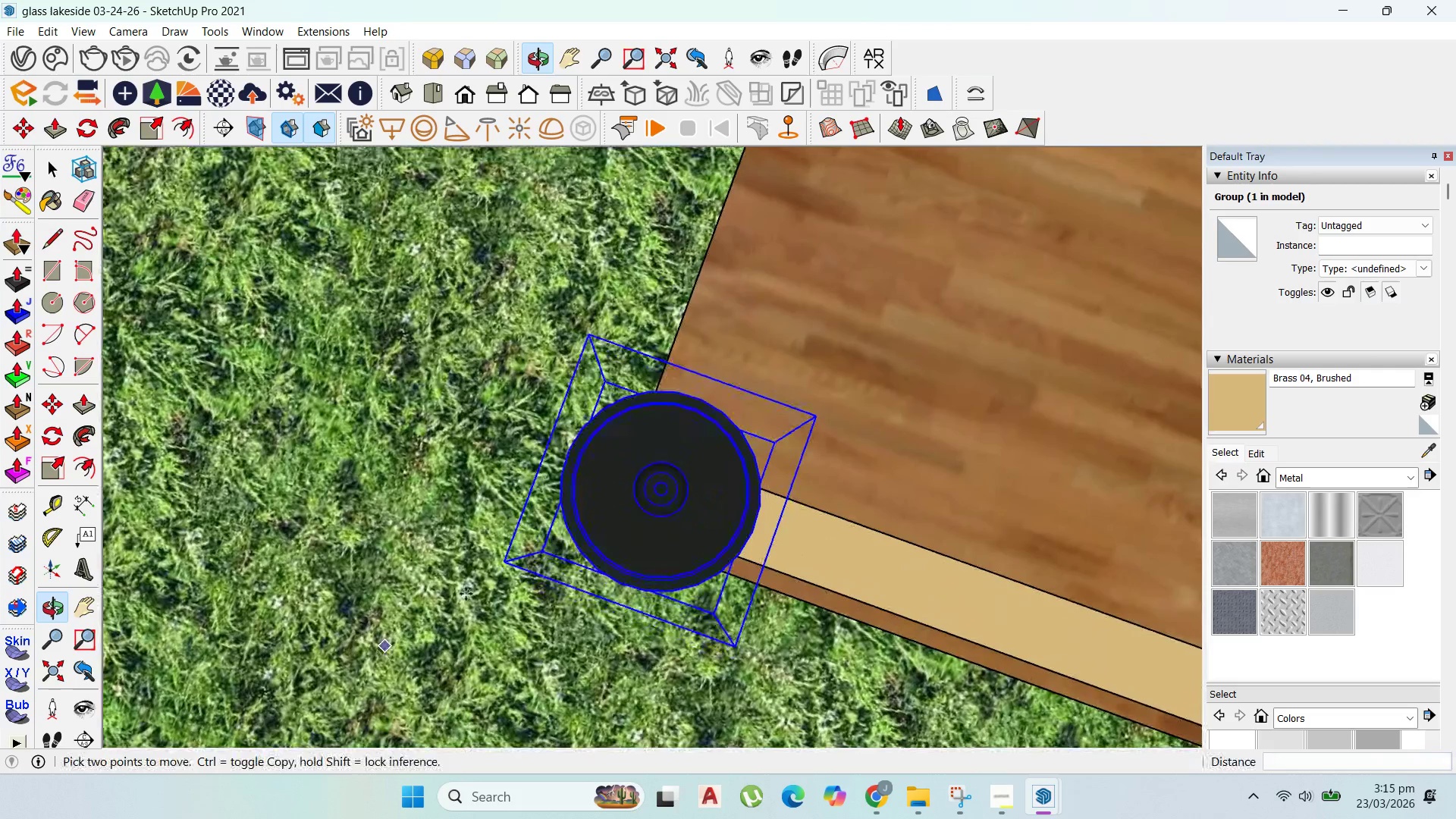 
left_click([665, 499])
 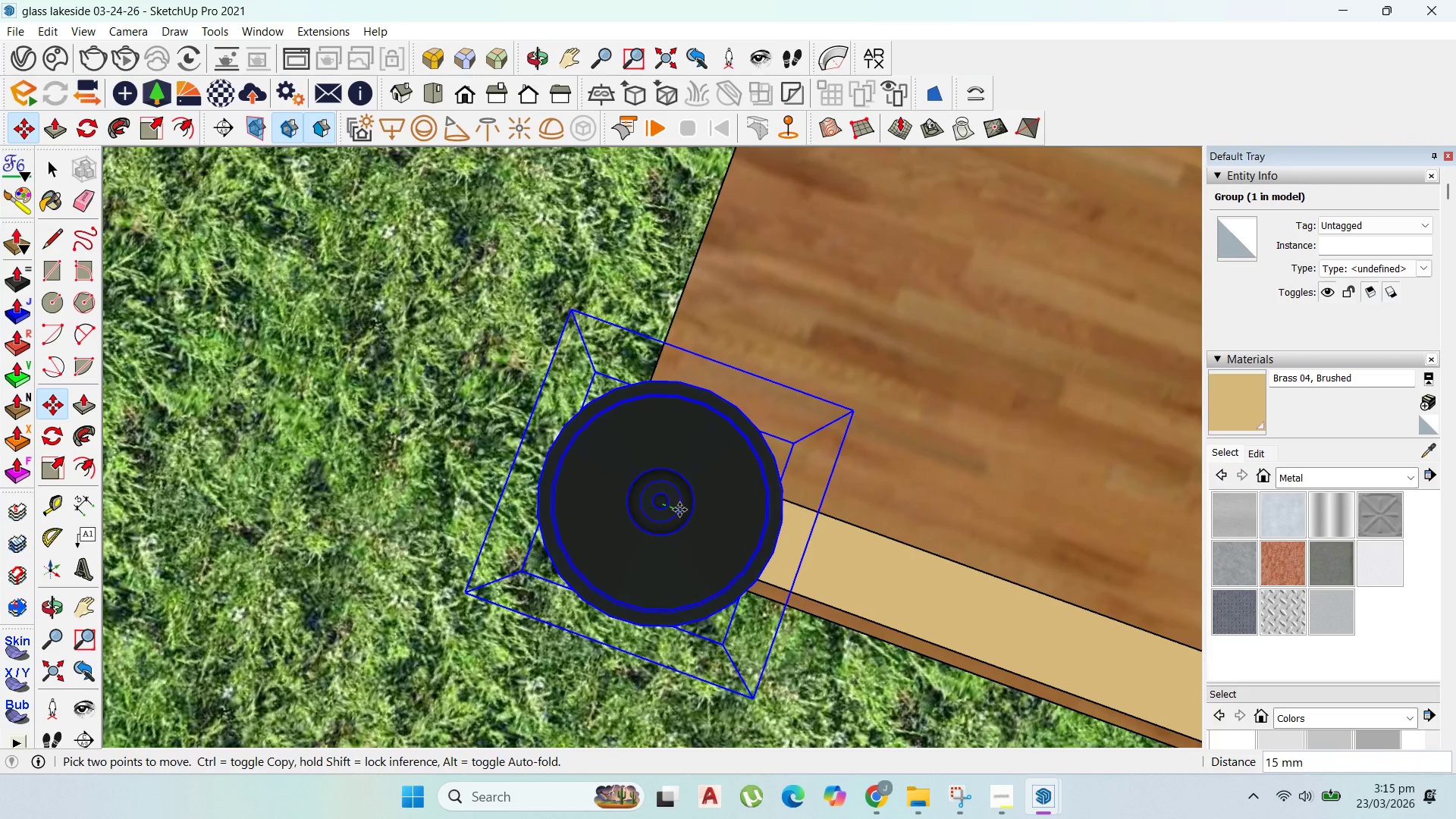 
scroll: coordinate [706, 479], scroll_direction: up, amount: 2.0
 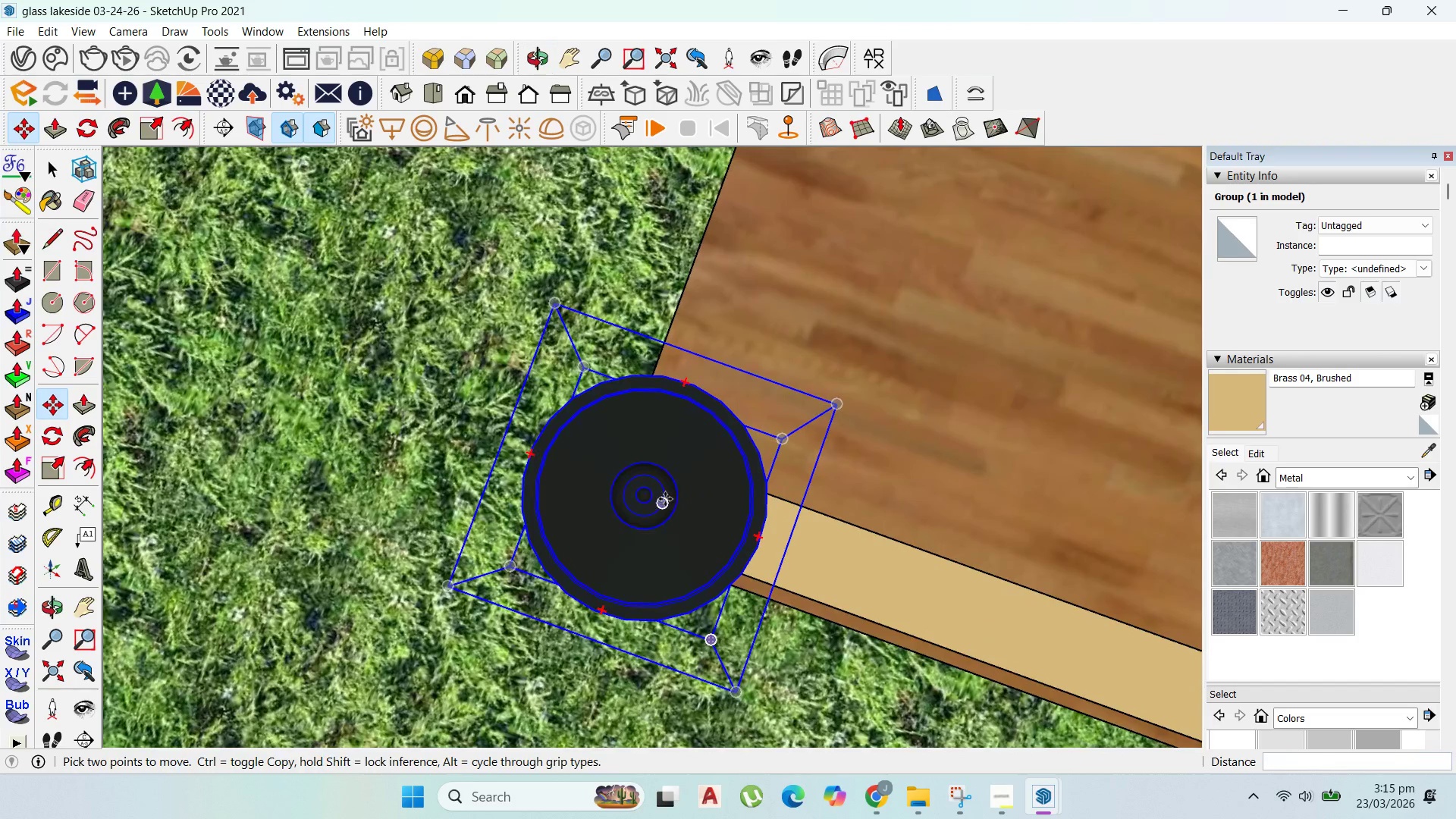 
left_click([679, 510])
 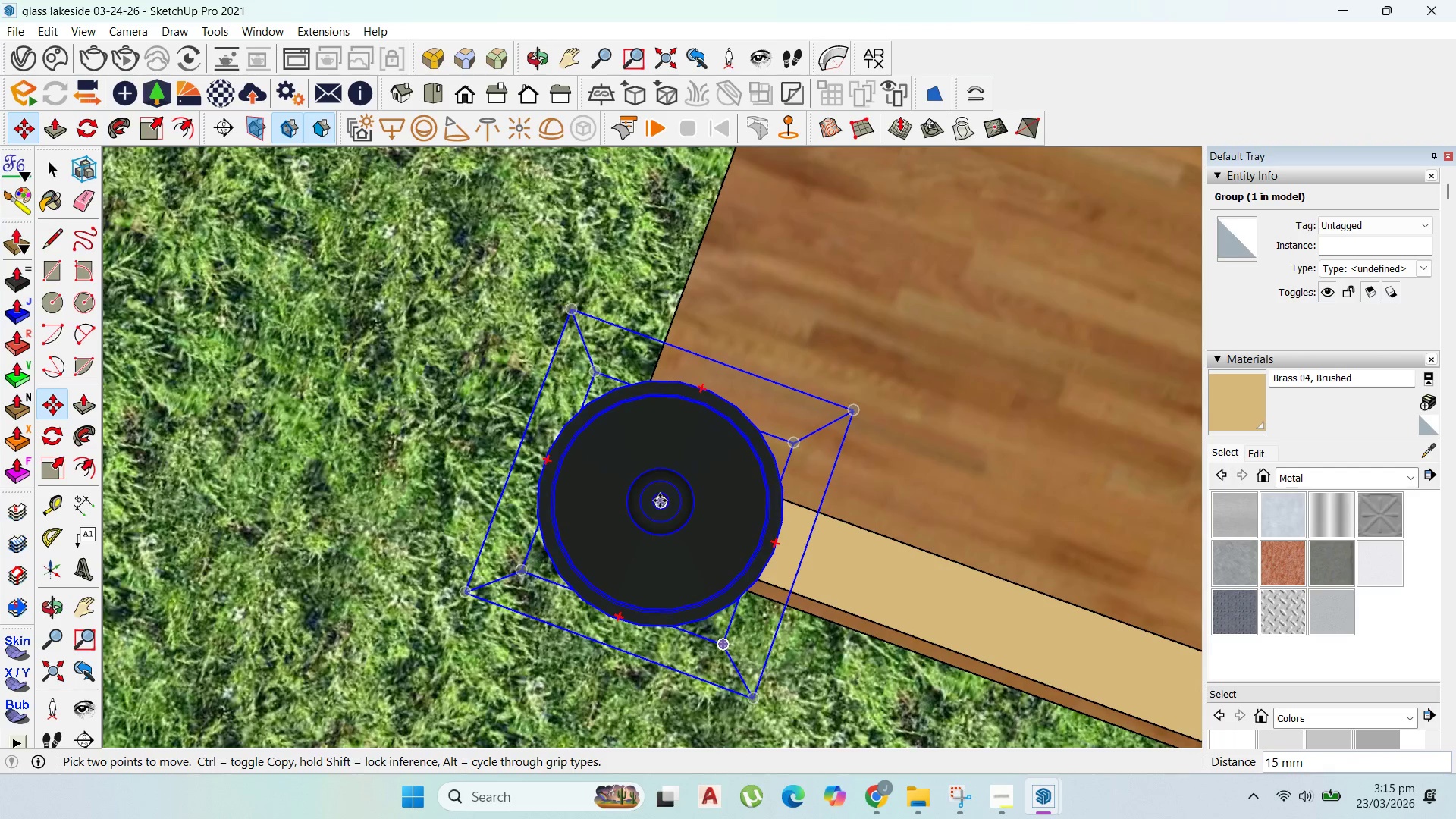 
left_click([660, 500])
 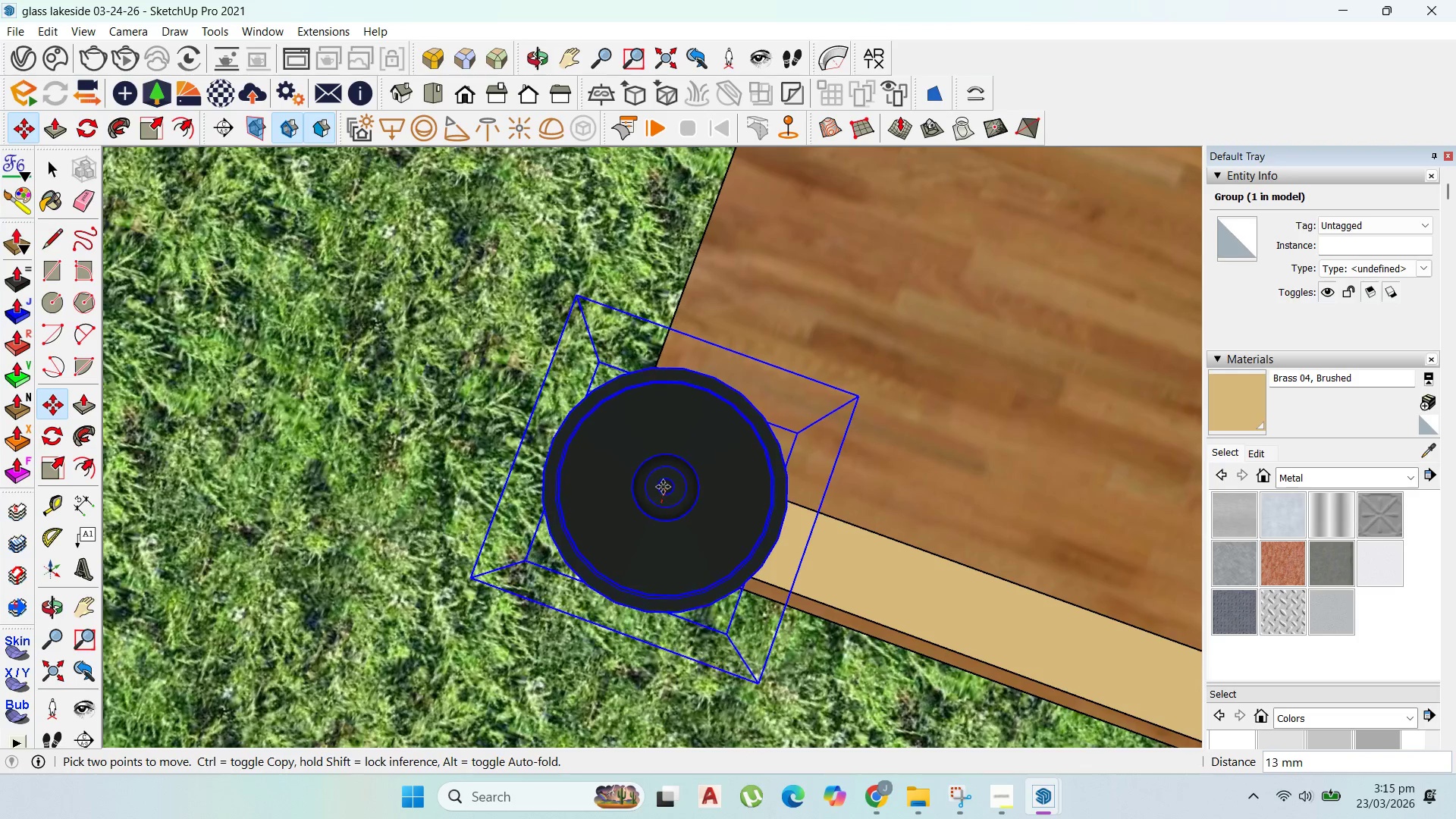 
left_click([663, 487])
 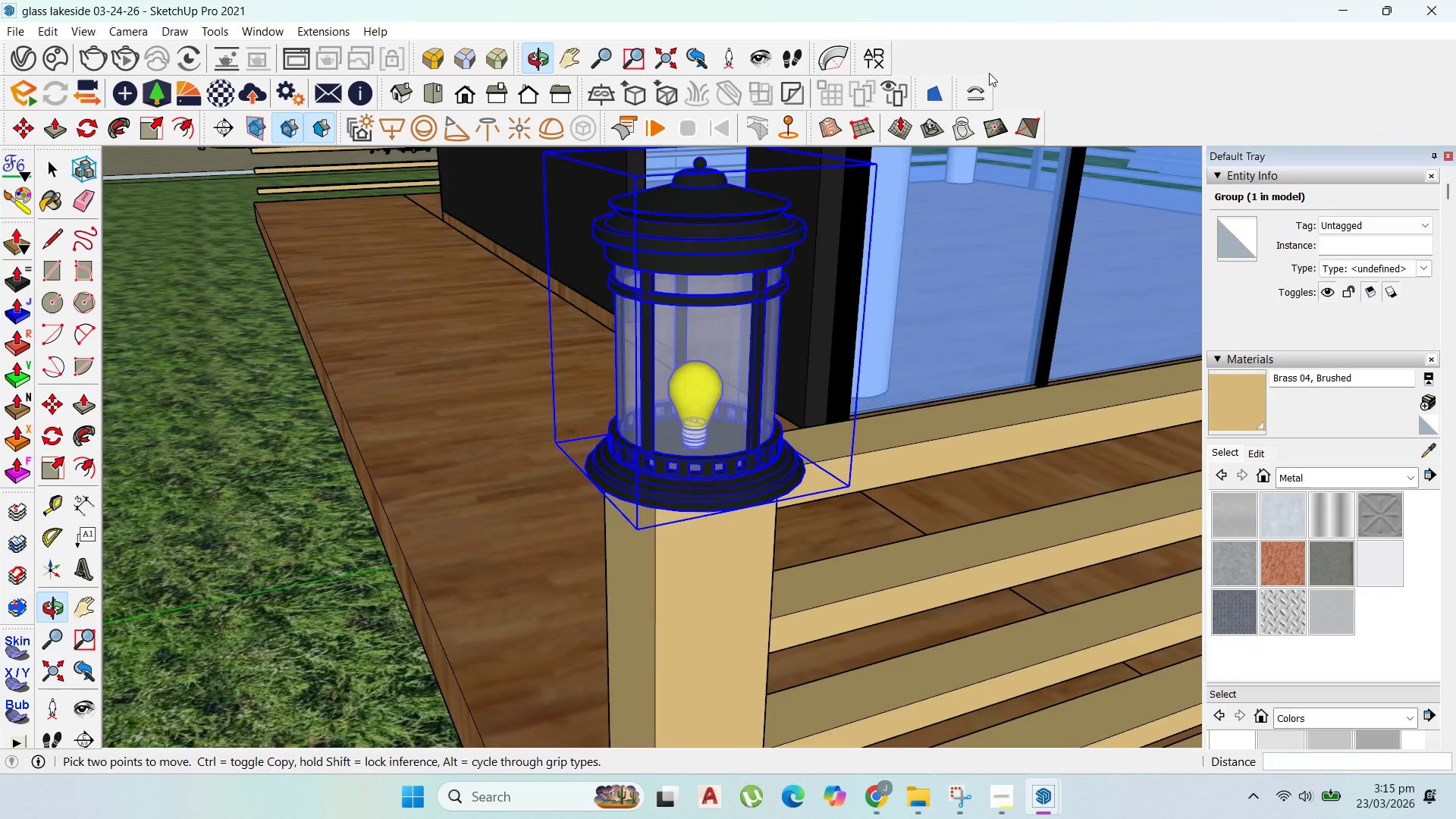 
scroll: coordinate [946, 181], scroll_direction: down, amount: 4.0
 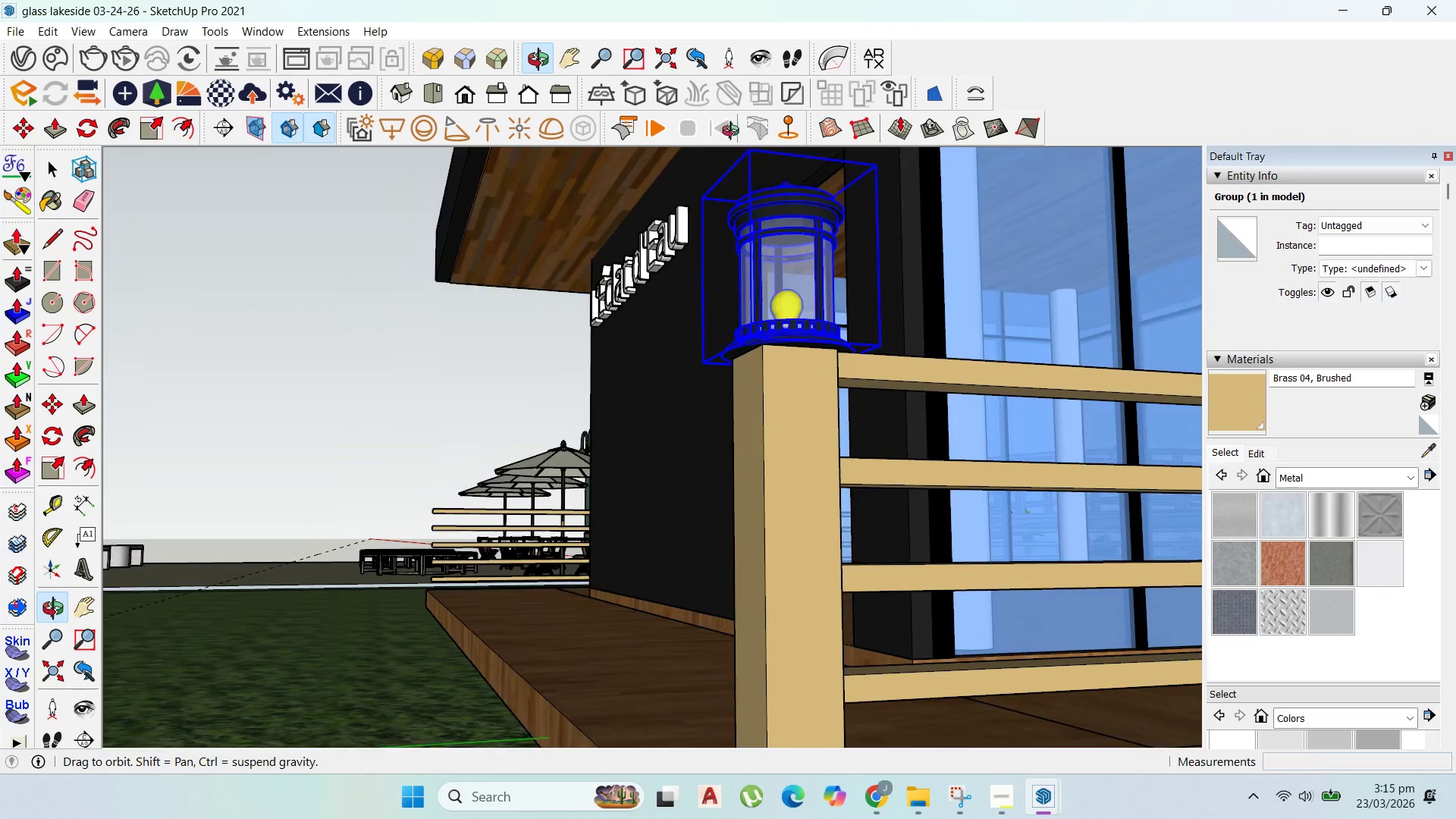 
left_click([798, 264])
 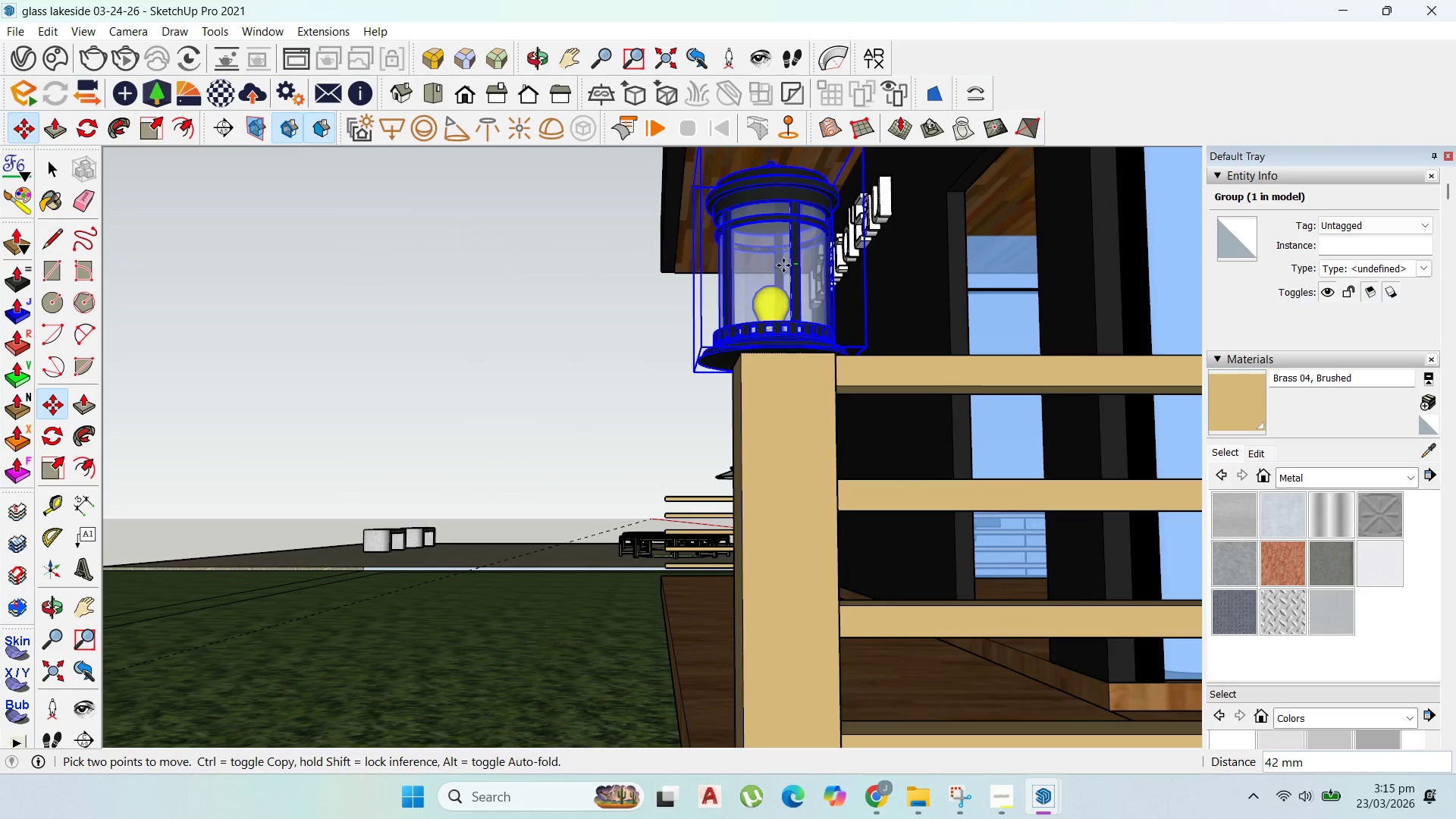 
scroll: coordinate [783, 265], scroll_direction: up, amount: 3.0
 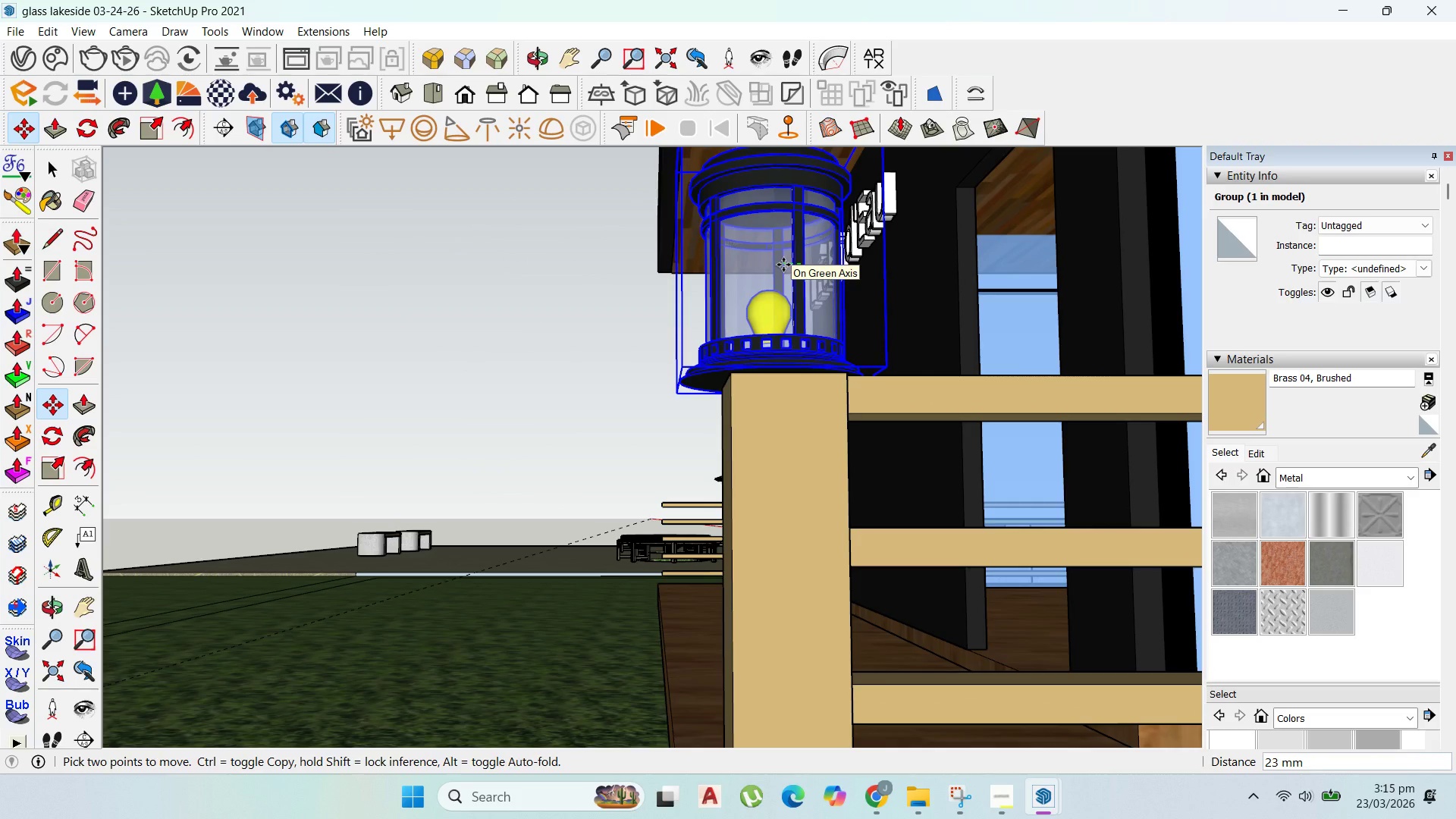 
key(Escape)
 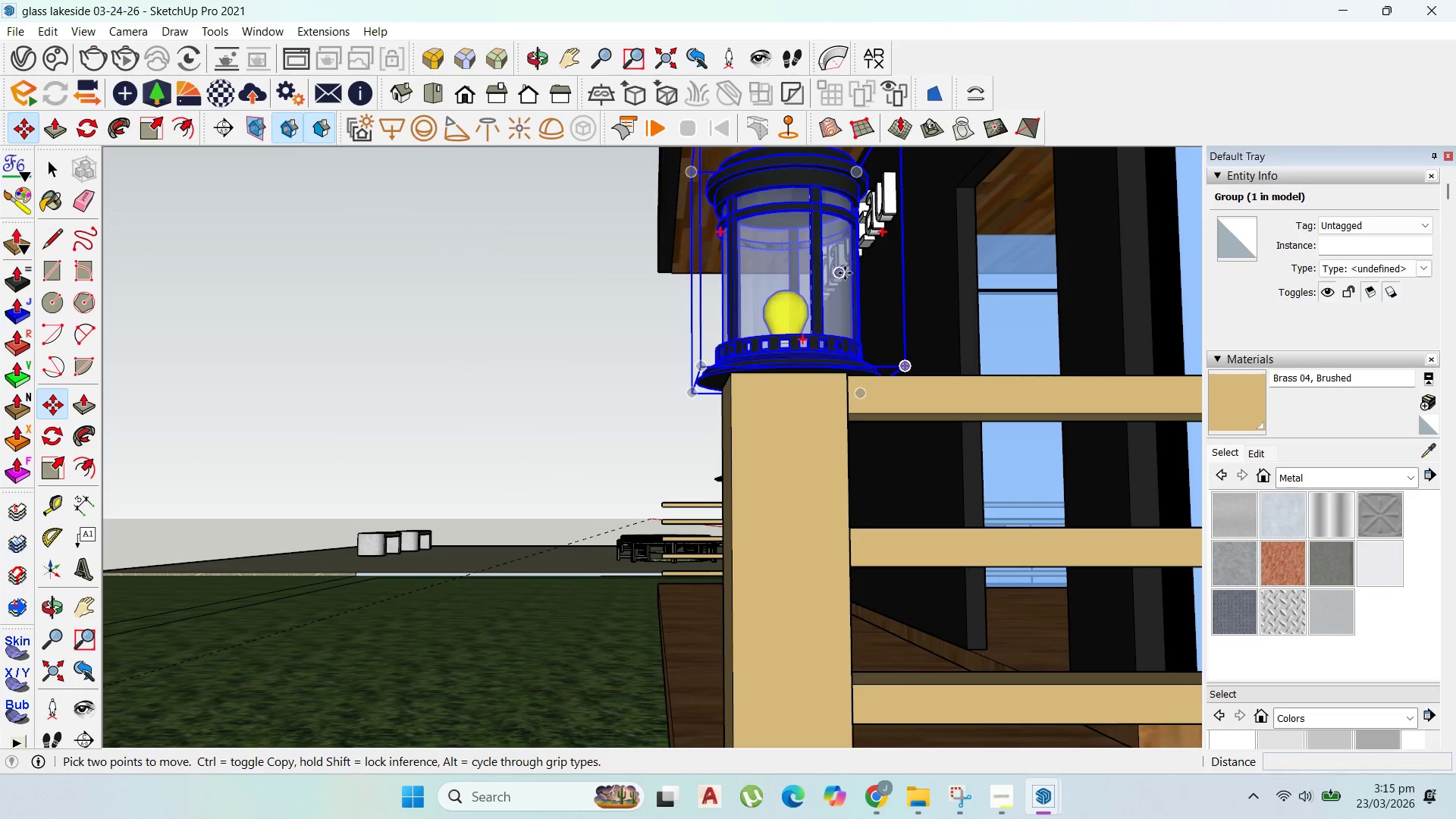 
left_click([845, 273])
 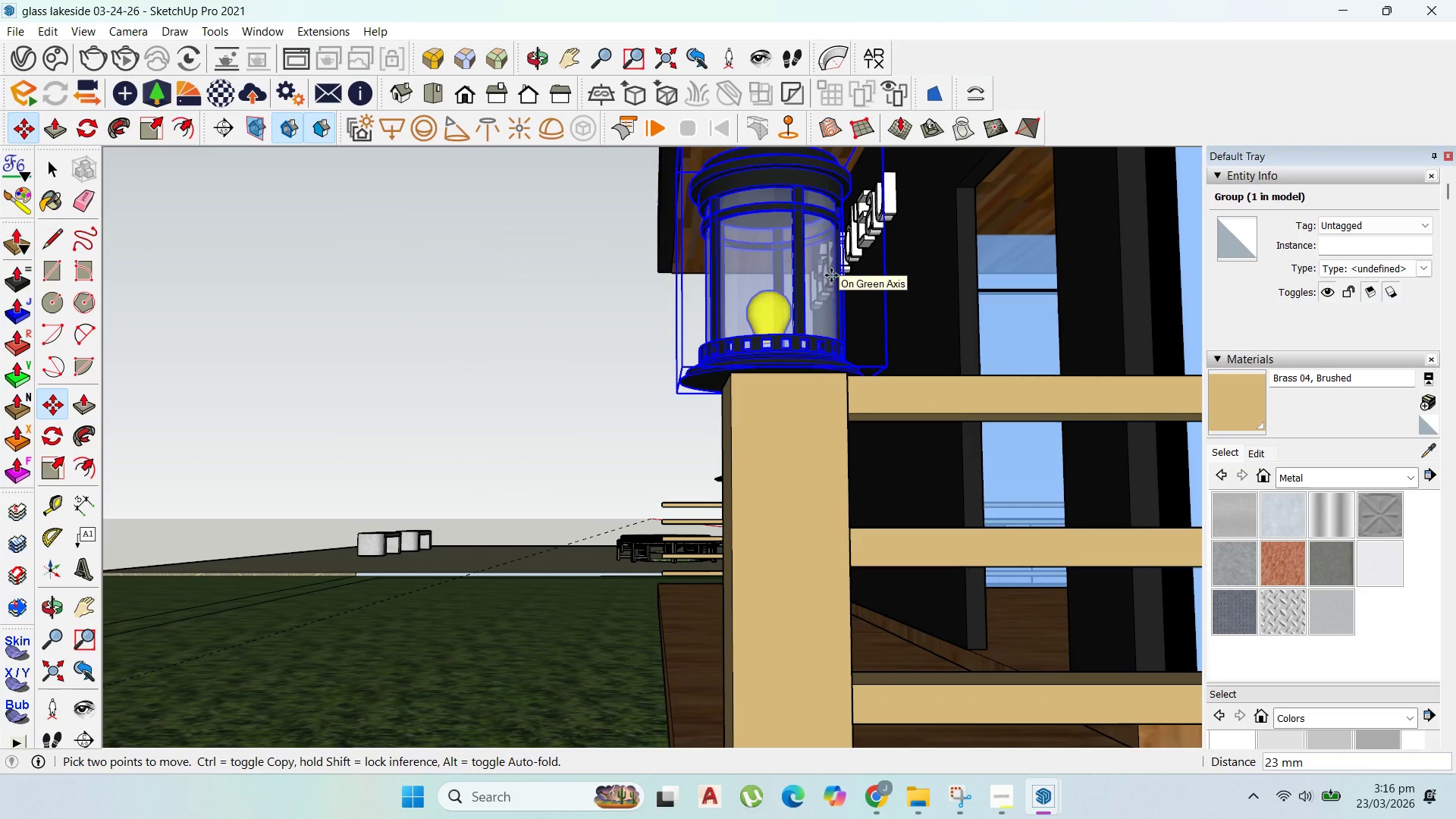 
scroll: coordinate [831, 275], scroll_direction: up, amount: 5.0
 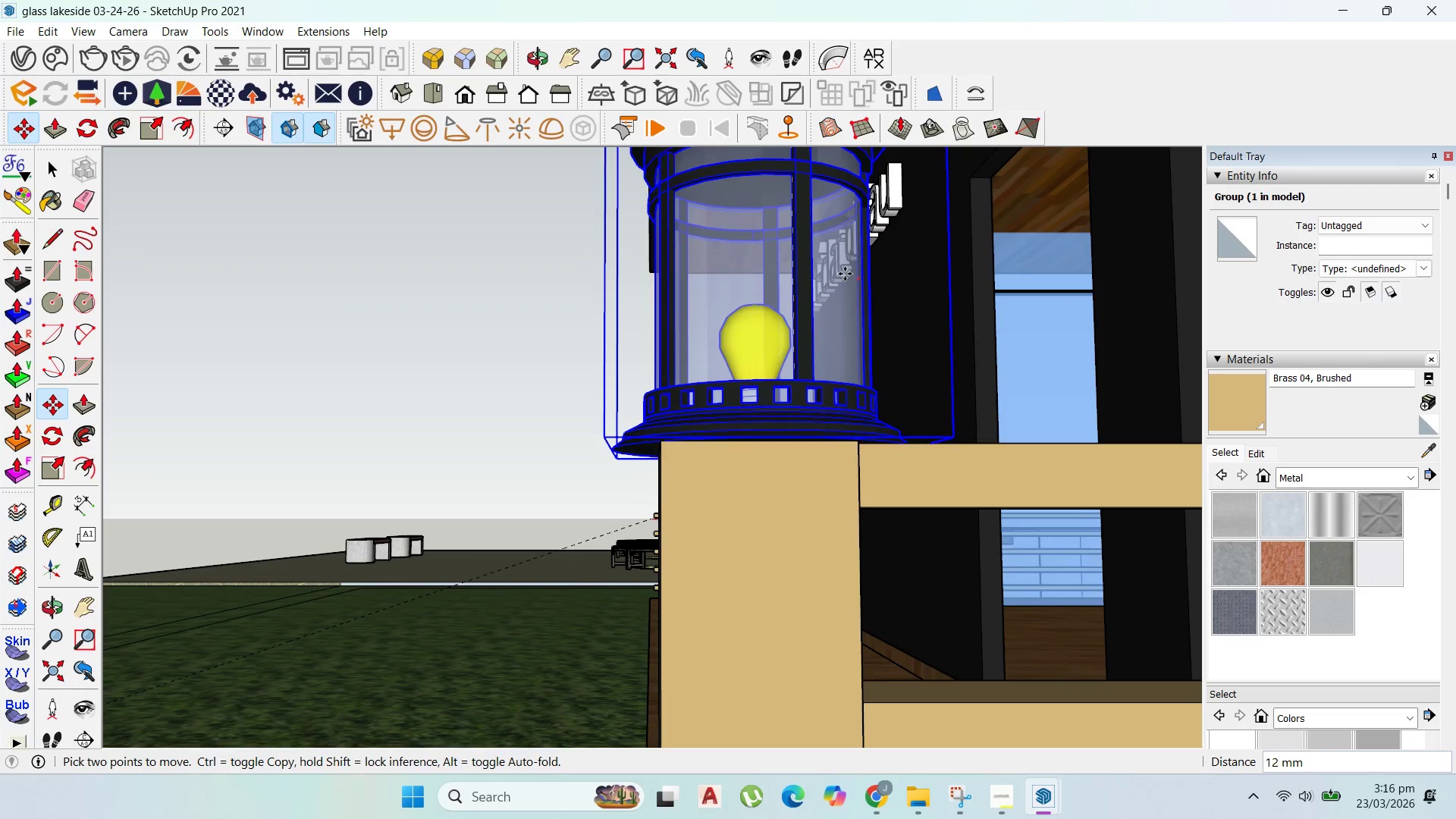 
left_click([845, 274])
 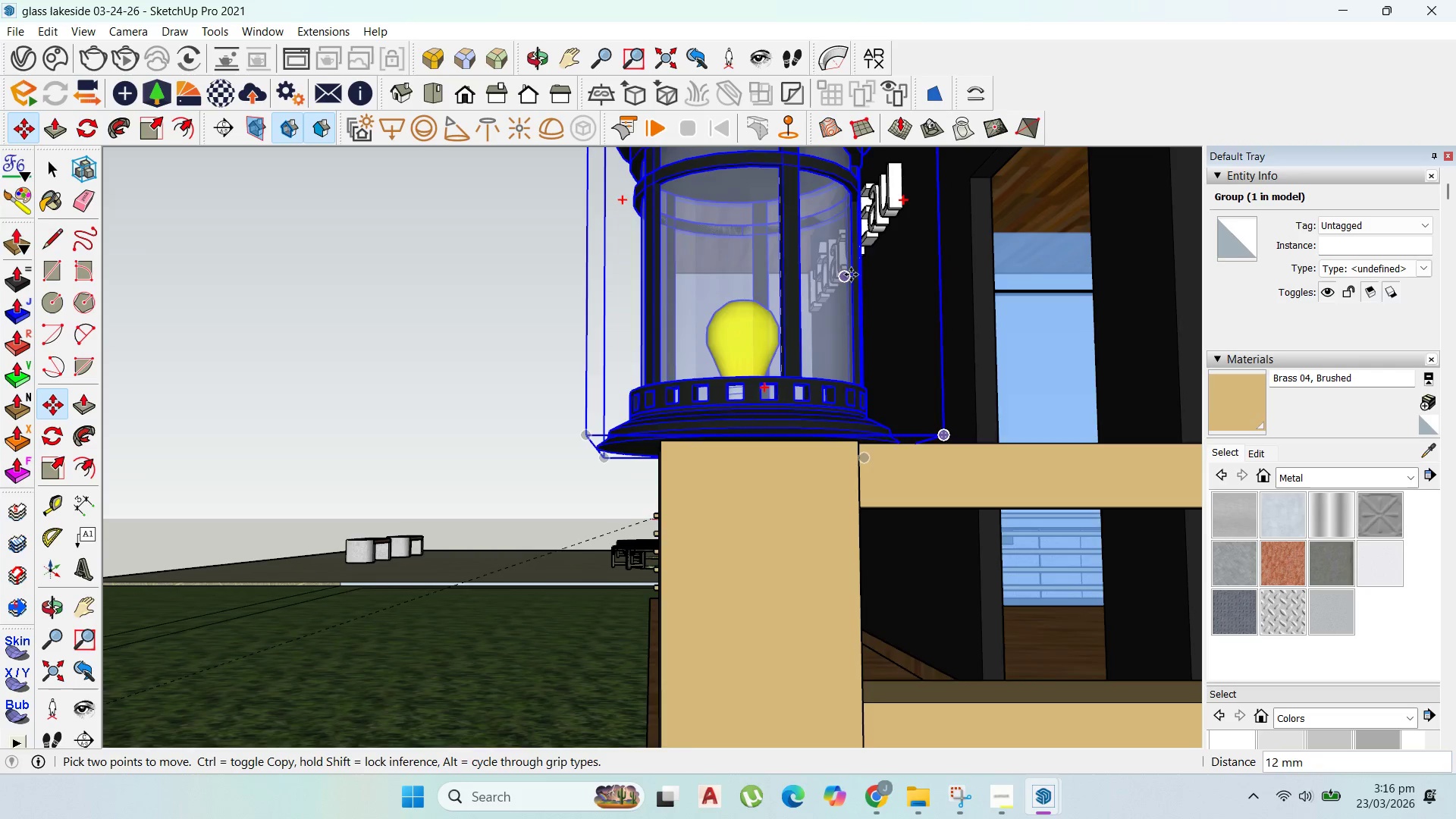 
scroll: coordinate [713, 284], scroll_direction: down, amount: 15.0
 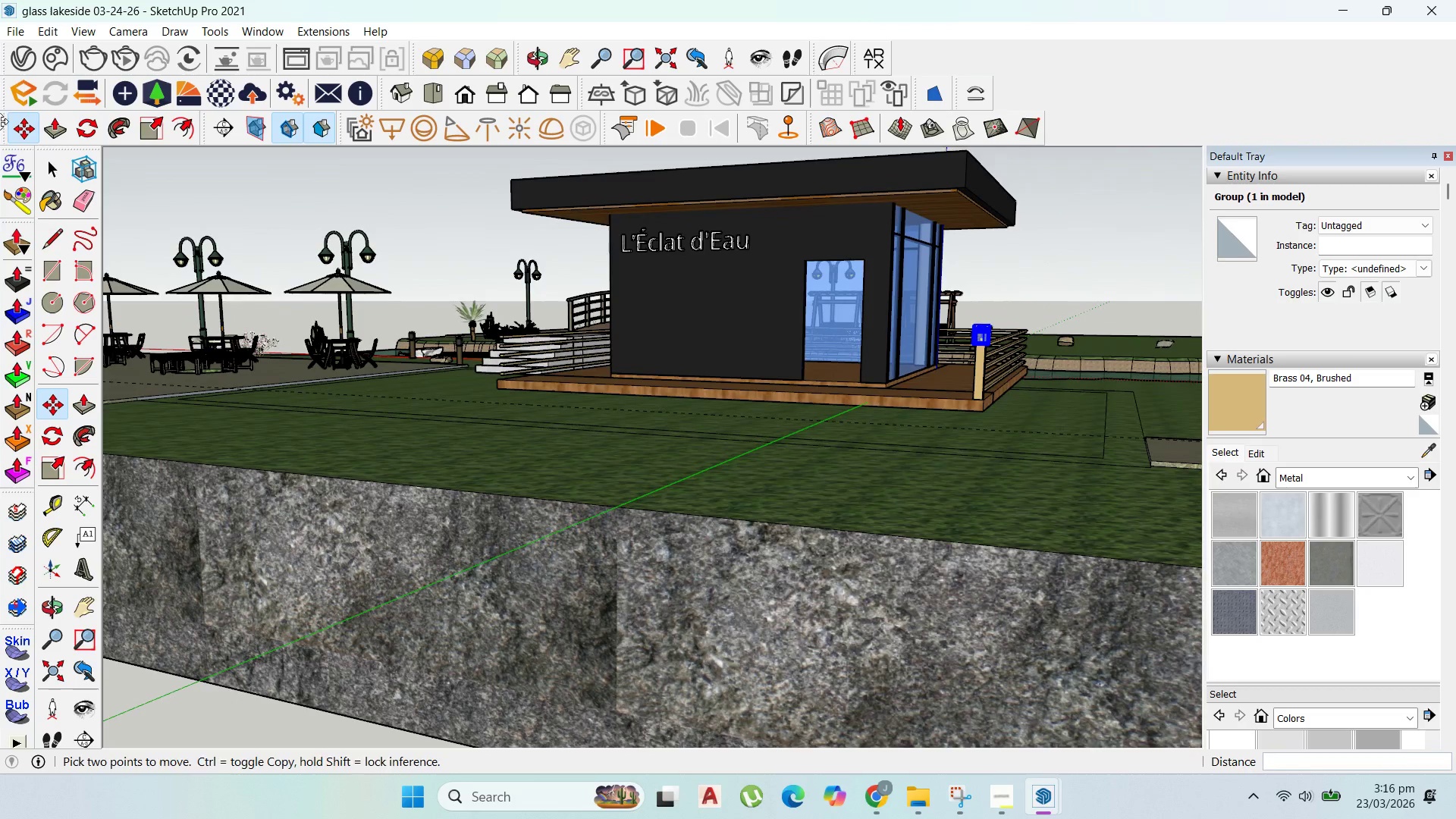 
left_click([43, 168])
 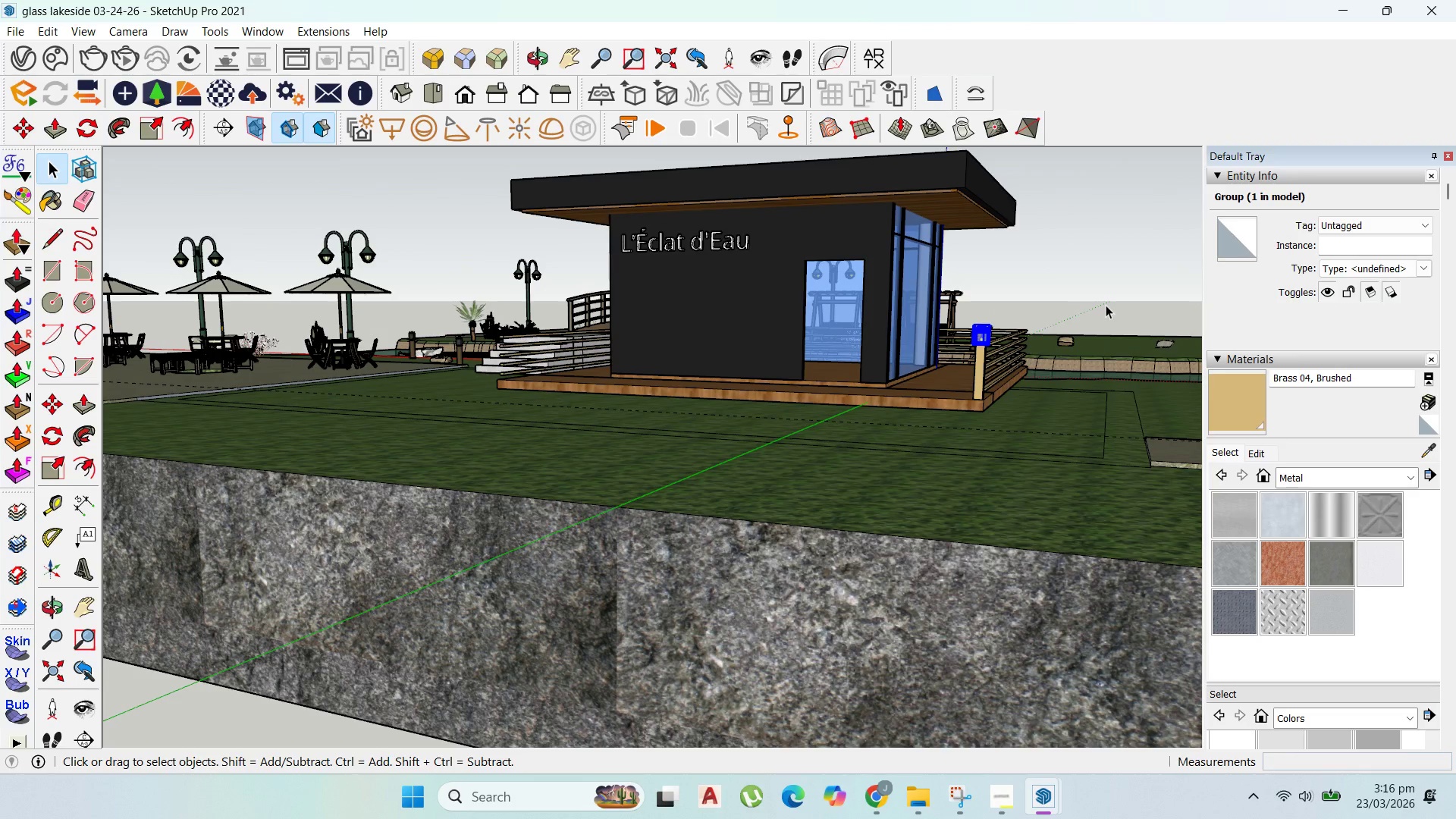 
left_click([1098, 290])
 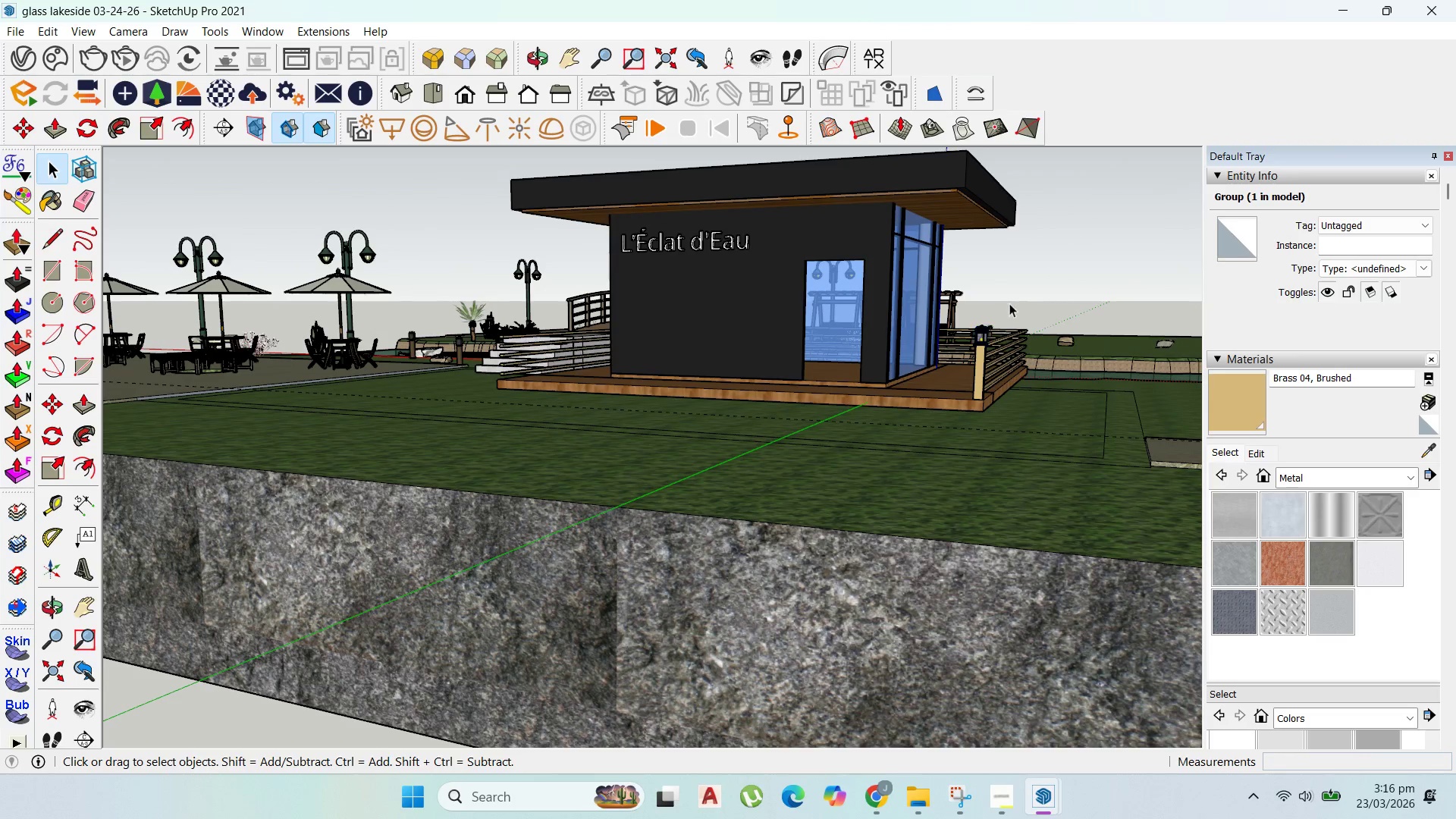 
scroll: coordinate [790, 620], scroll_direction: up, amount: 13.0
 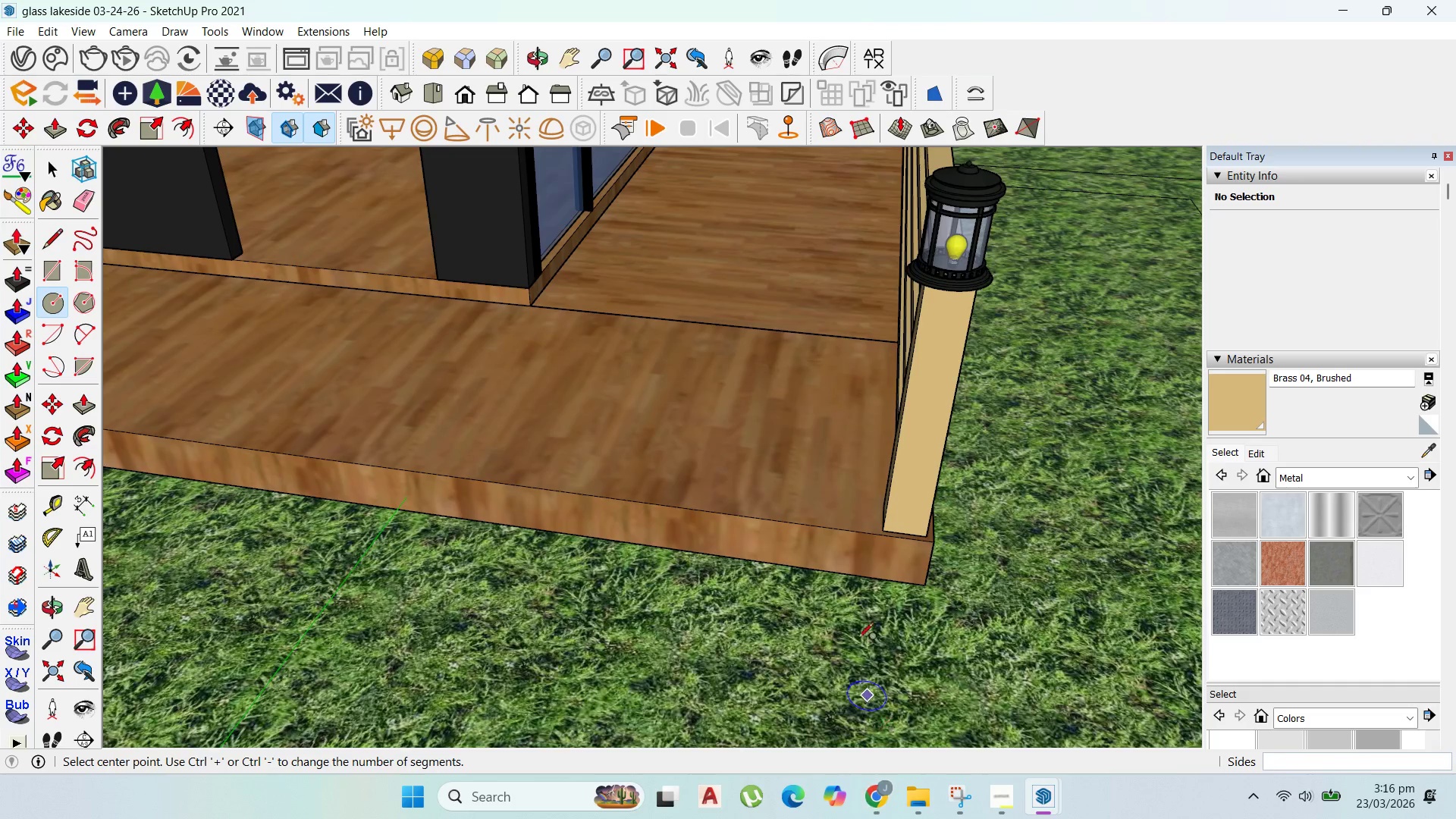 
left_click([814, 488])
 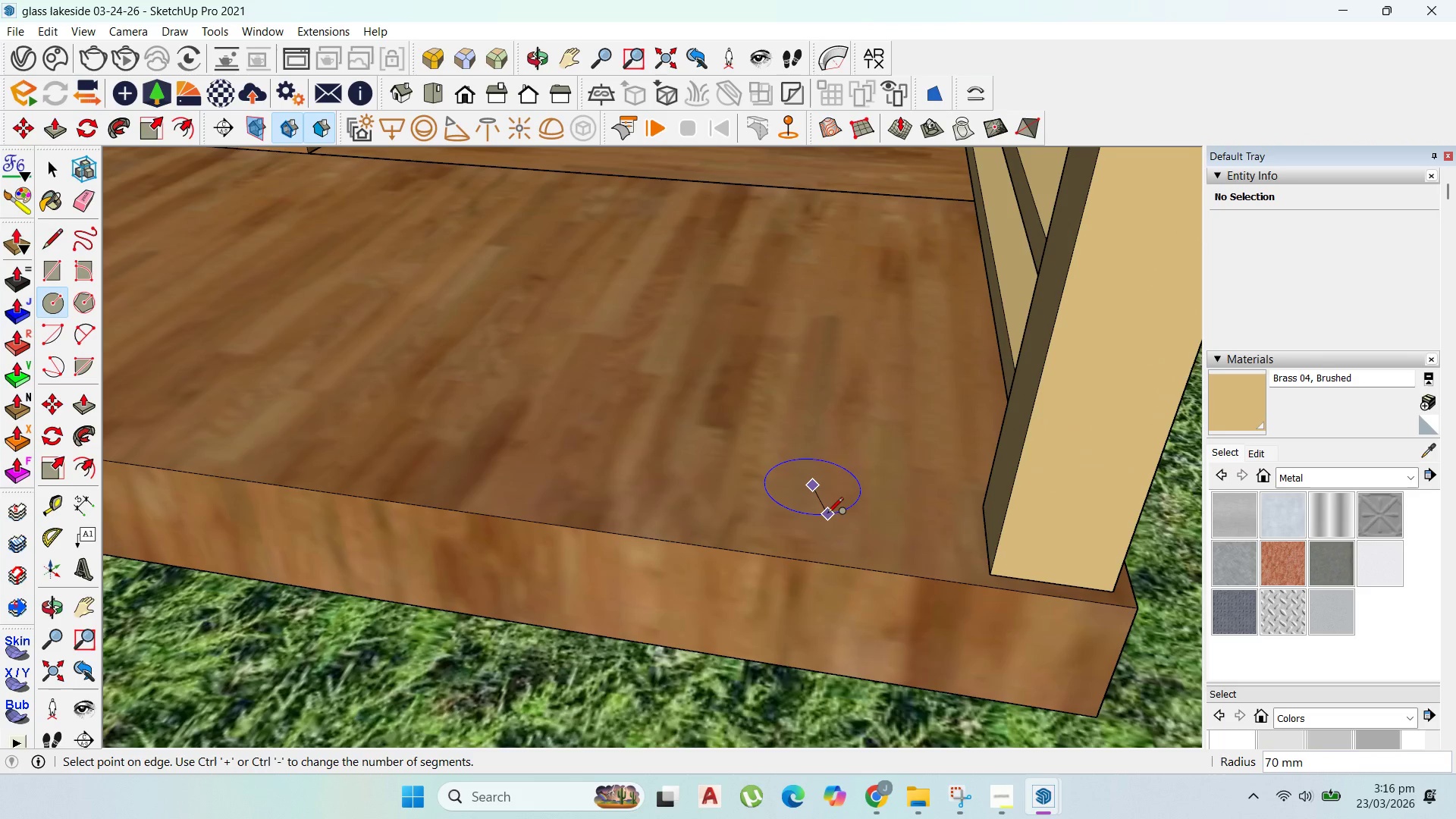 
scroll: coordinate [827, 514], scroll_direction: up, amount: 9.0
 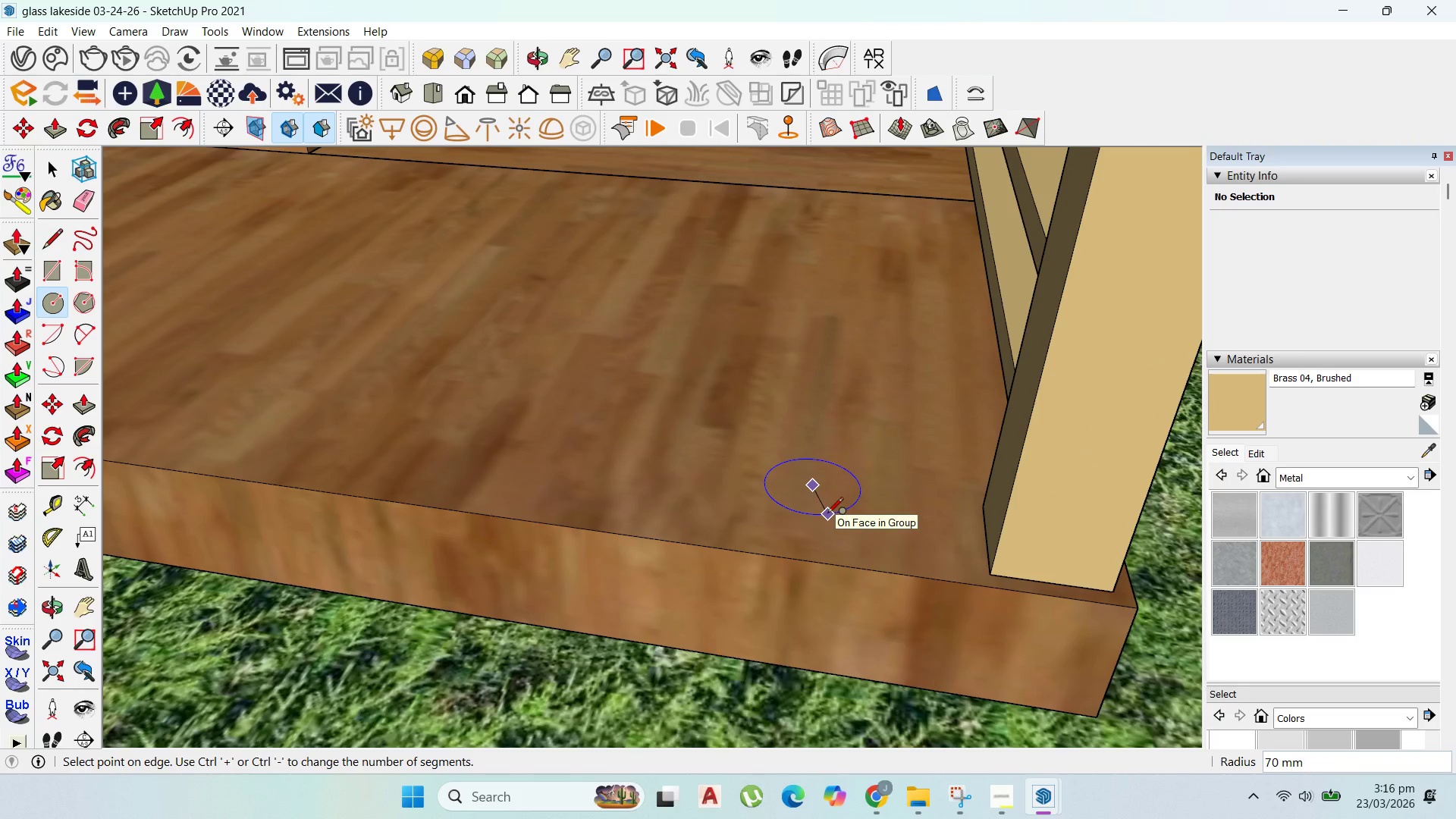 
left_click([827, 514])
 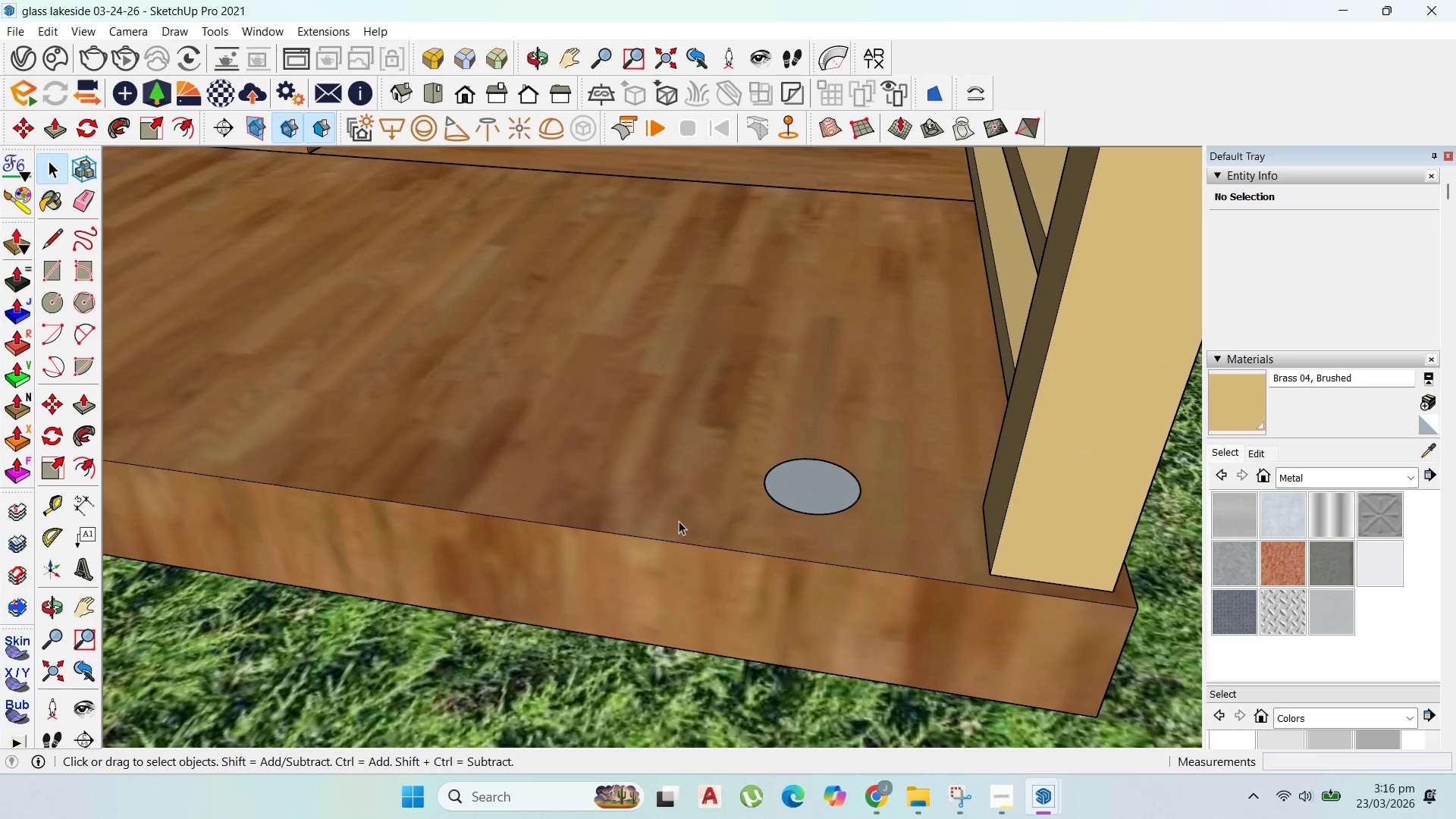 
double_click([811, 477])
 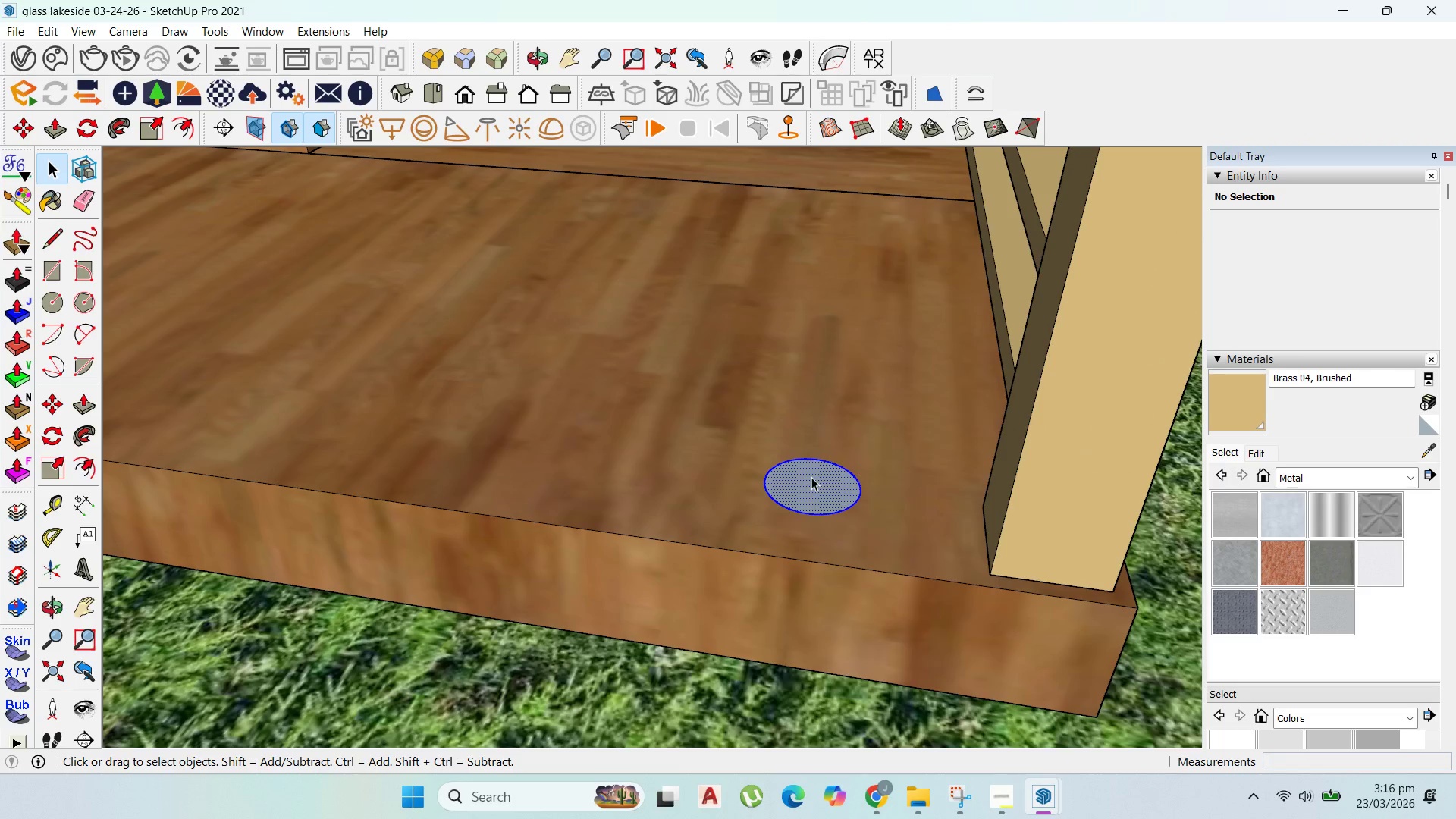 
right_click([811, 477])
 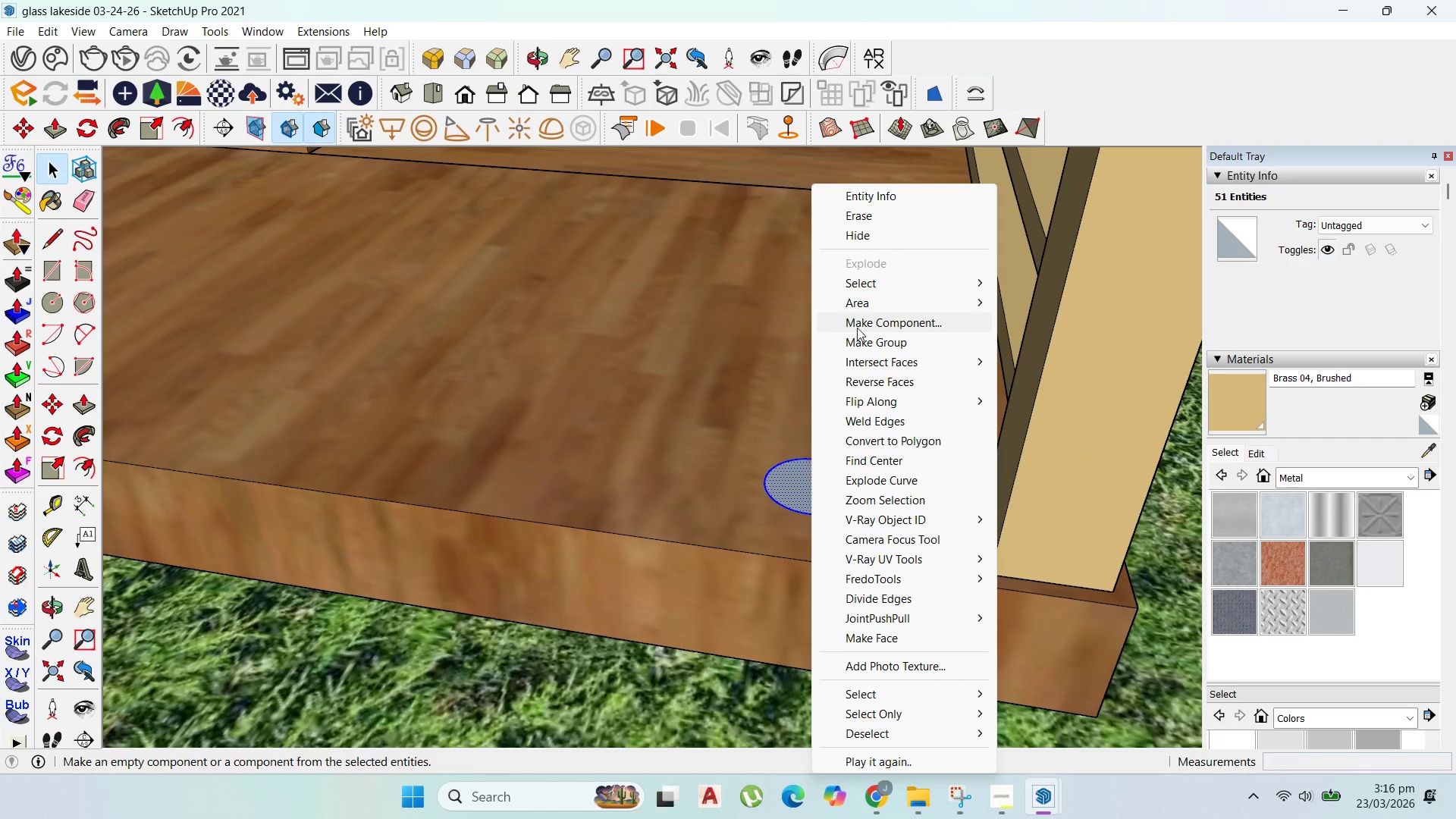 
left_click([858, 340])
 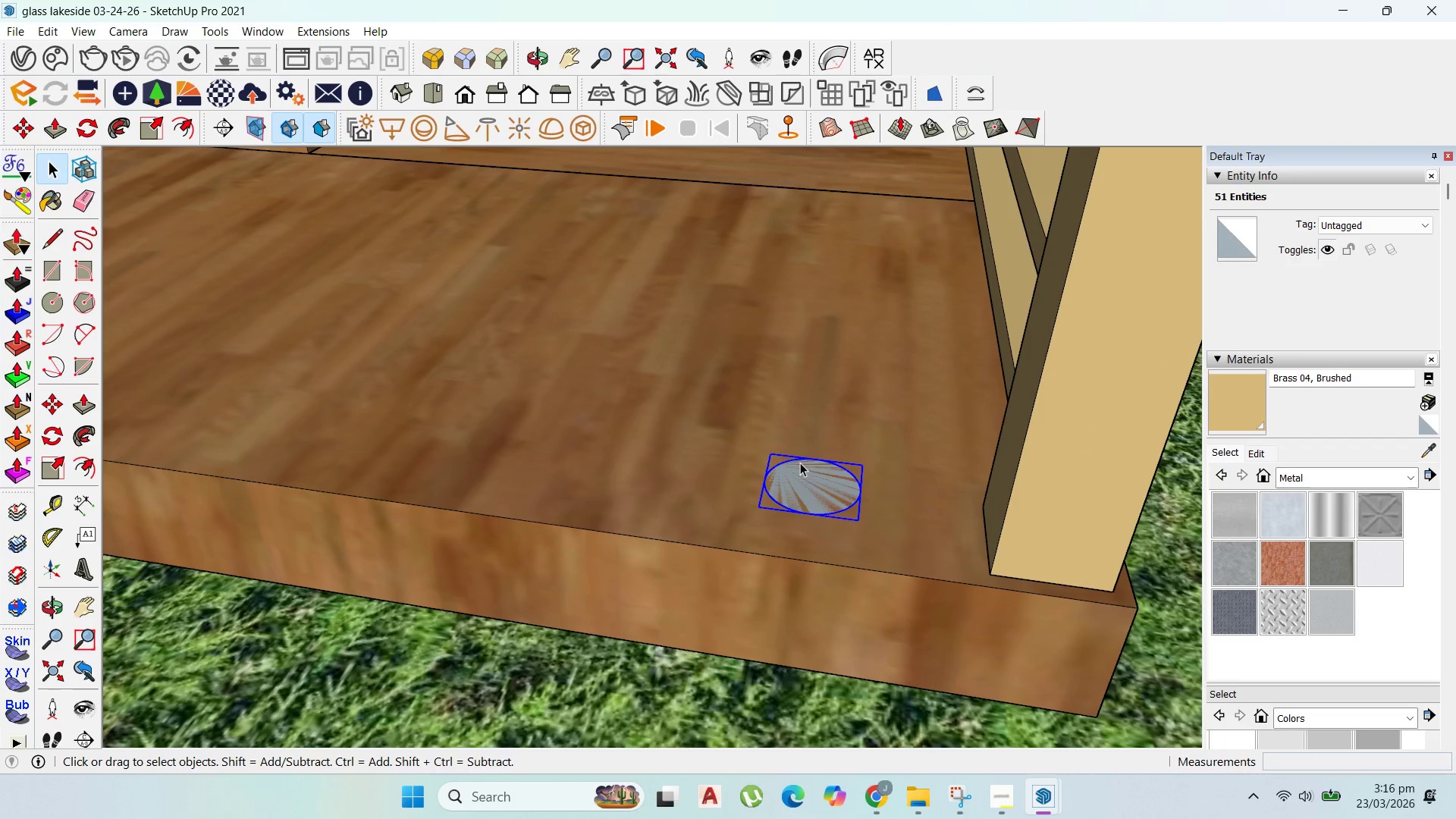 
left_click([802, 485])
 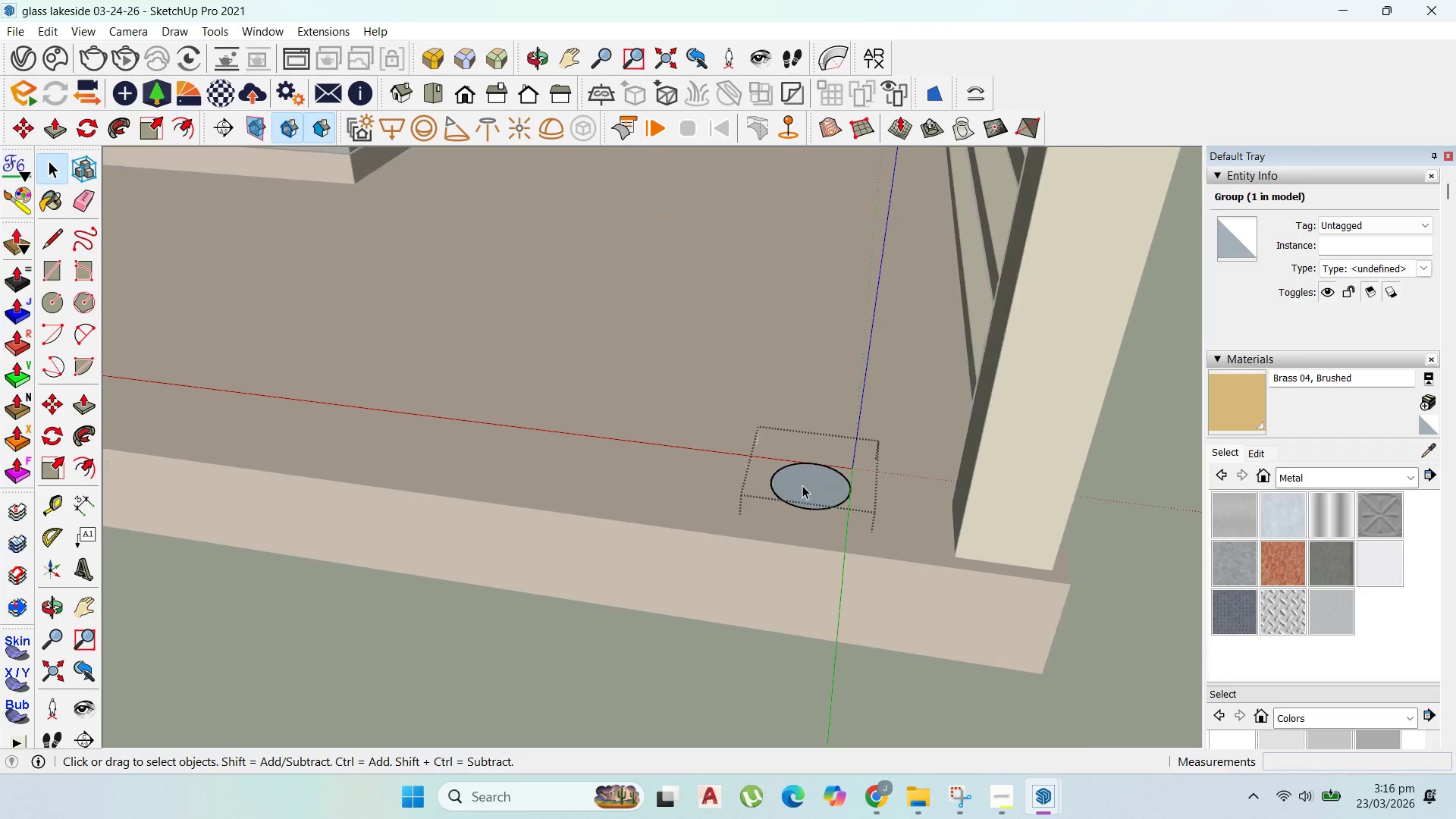 
key(P)
 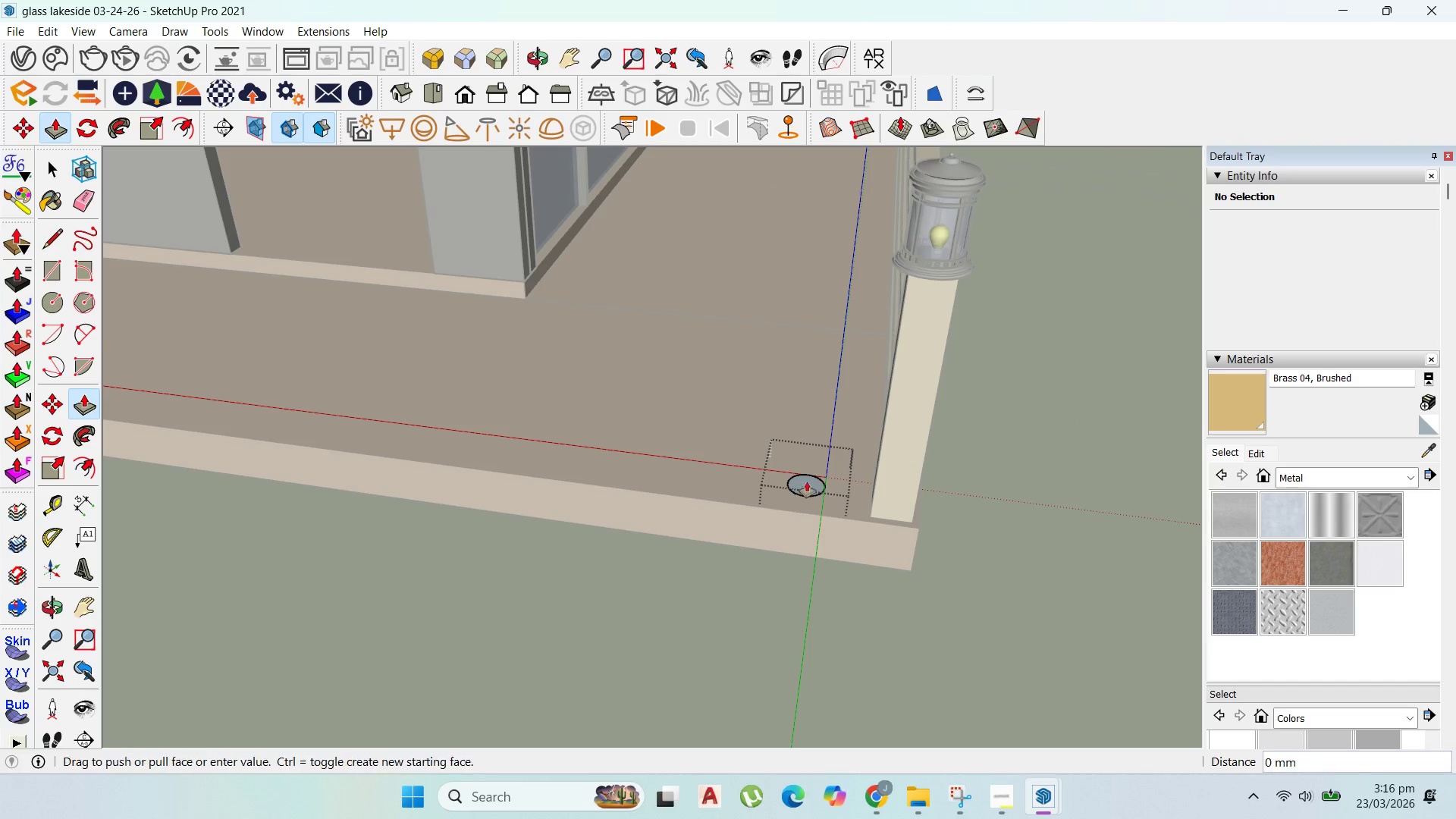 
left_click_drag(start_coordinate=[802, 485], to_coordinate=[925, 280])
 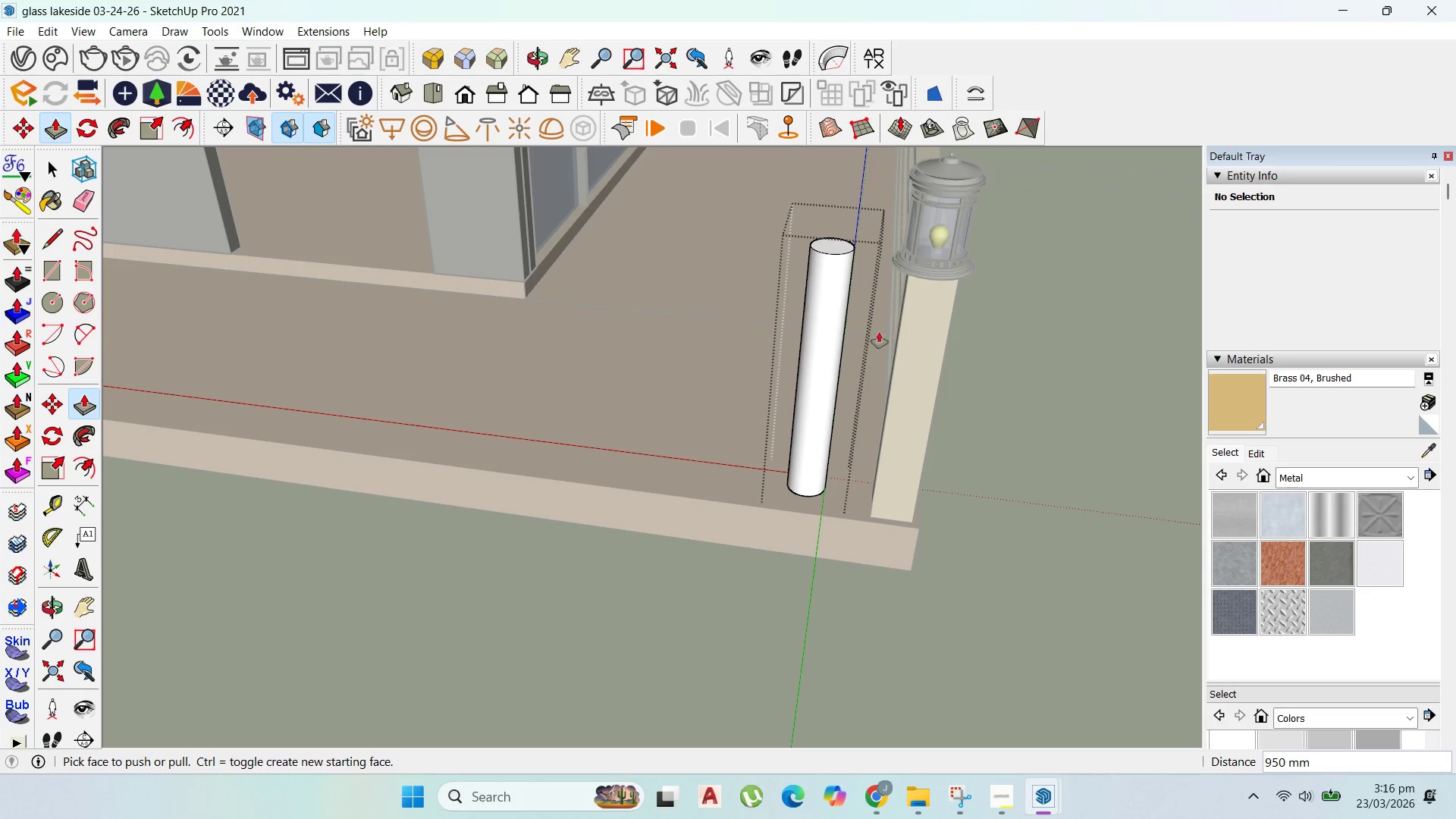 
scroll: coordinate [802, 485], scroll_direction: down, amount: 10.0
 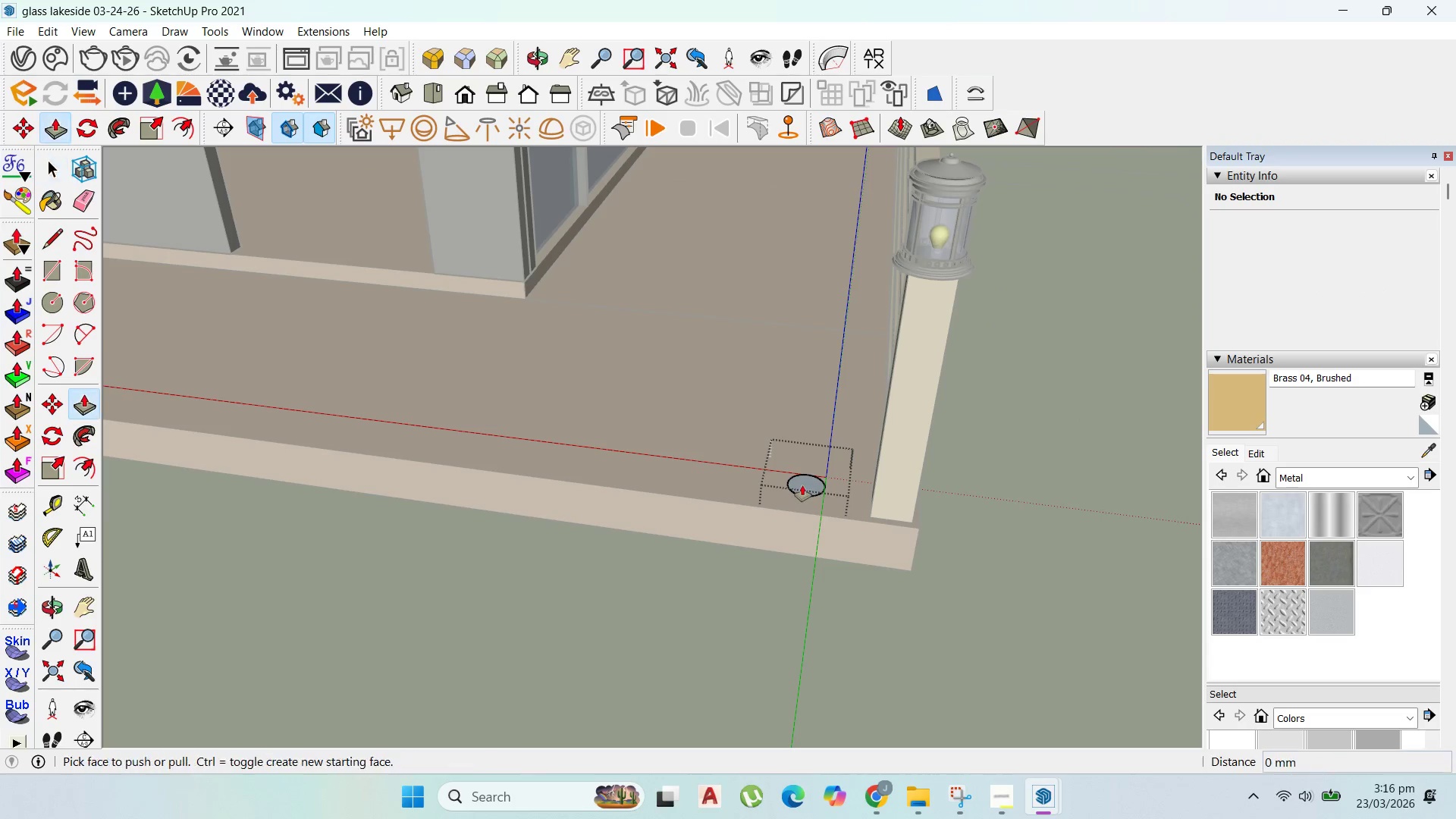 
scroll: coordinate [879, 332], scroll_direction: up, amount: 1.0
 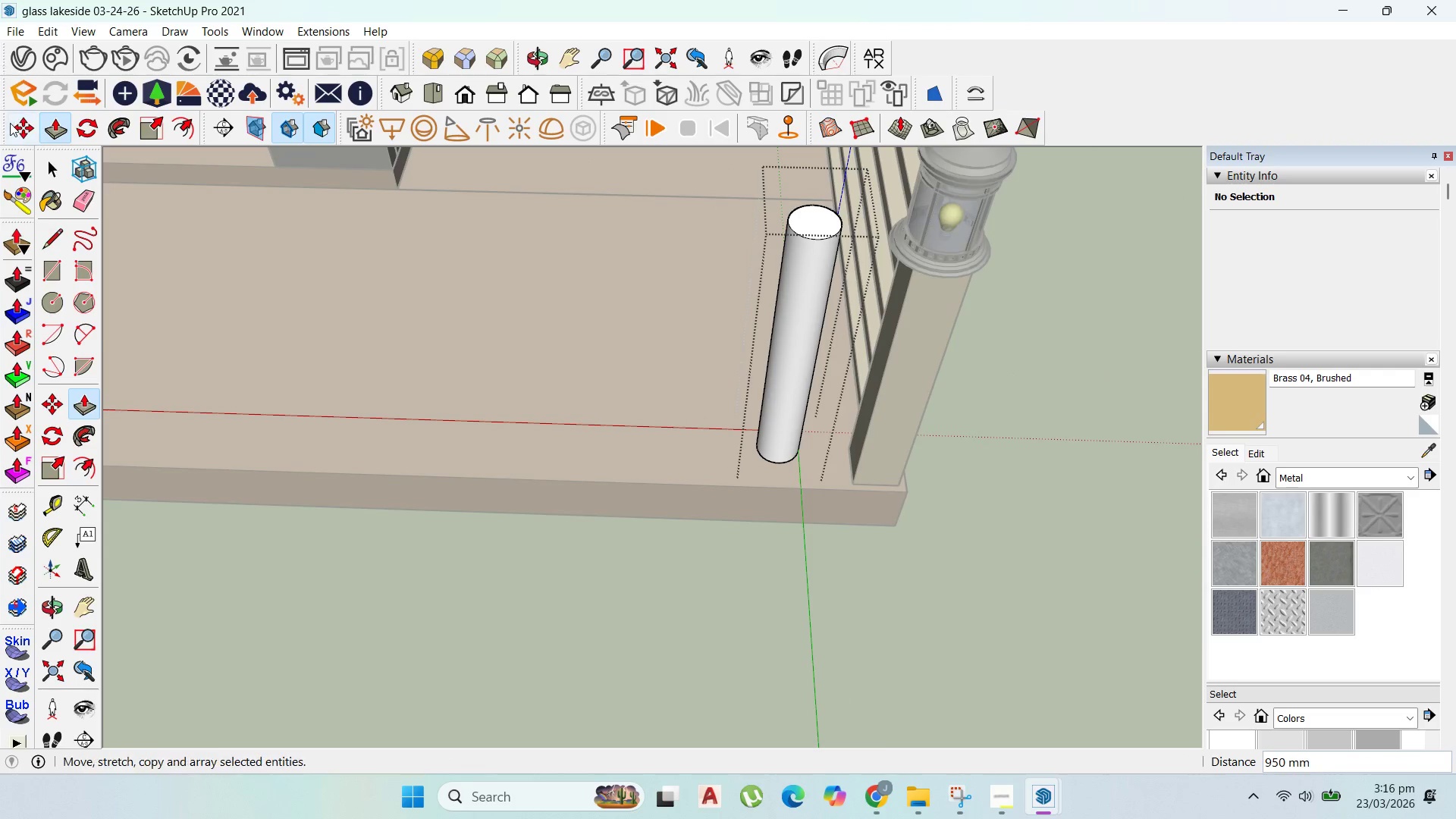 
left_click([48, 162])
 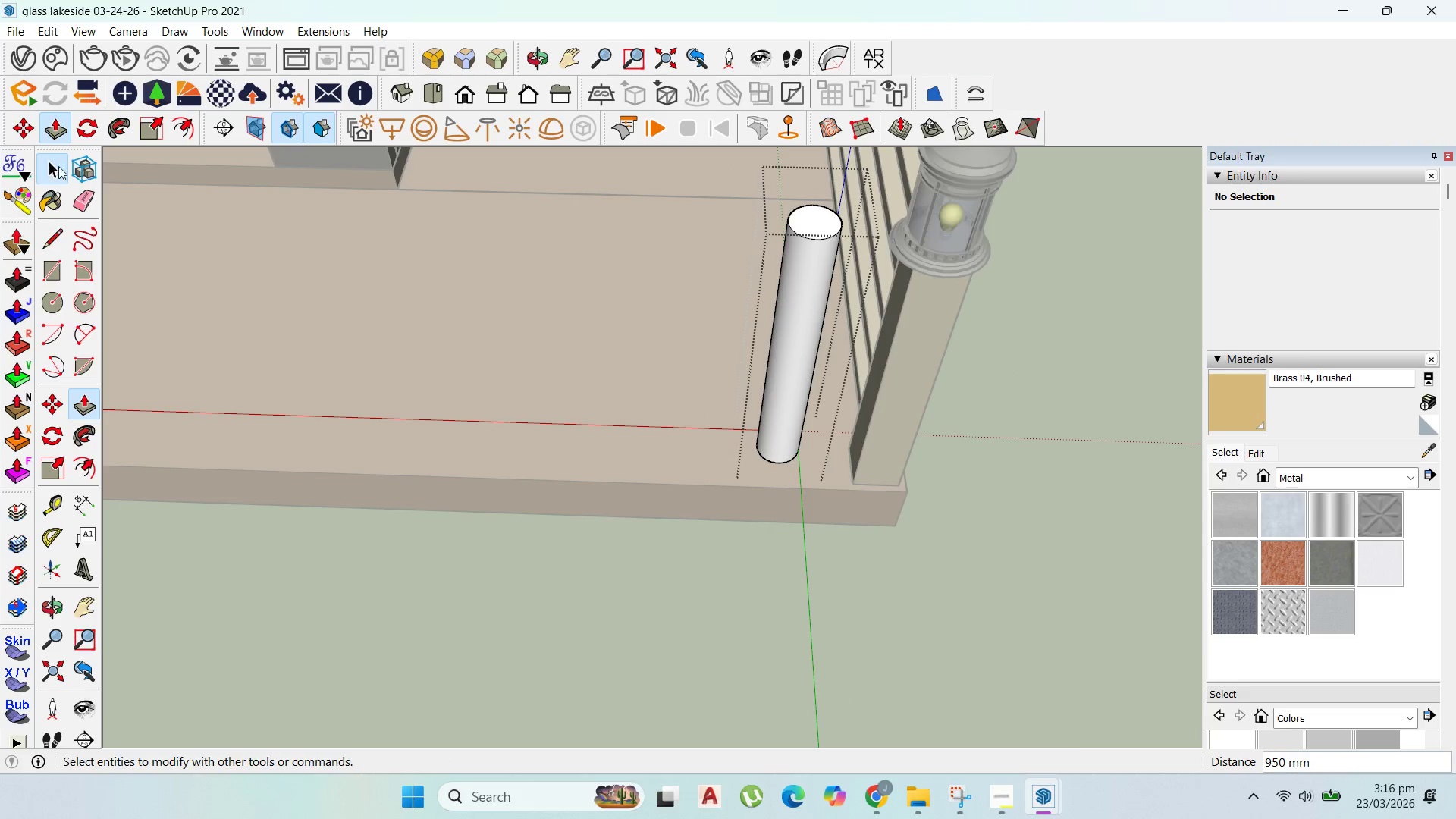 
key(Escape)
 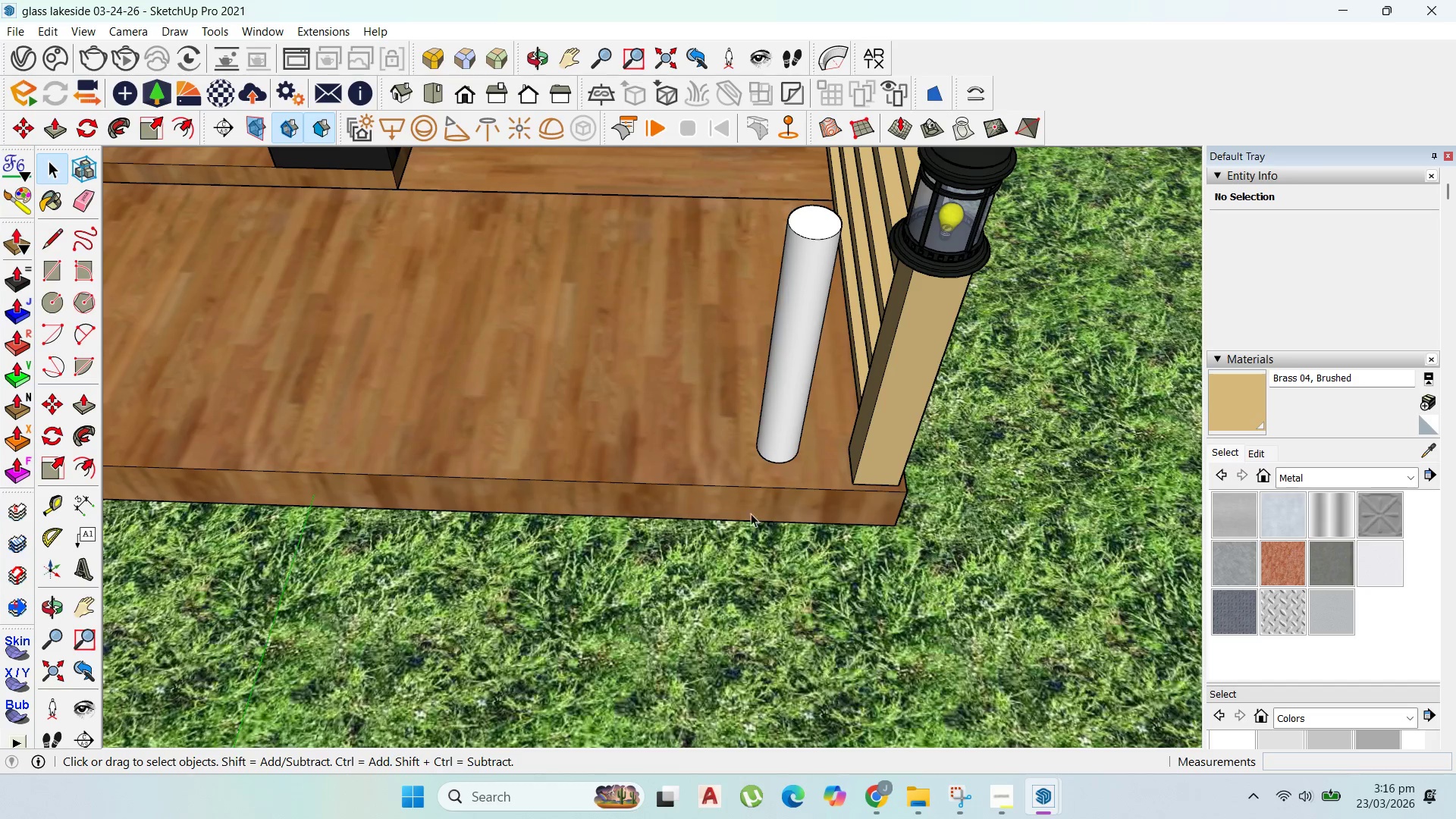 
key(Escape)
 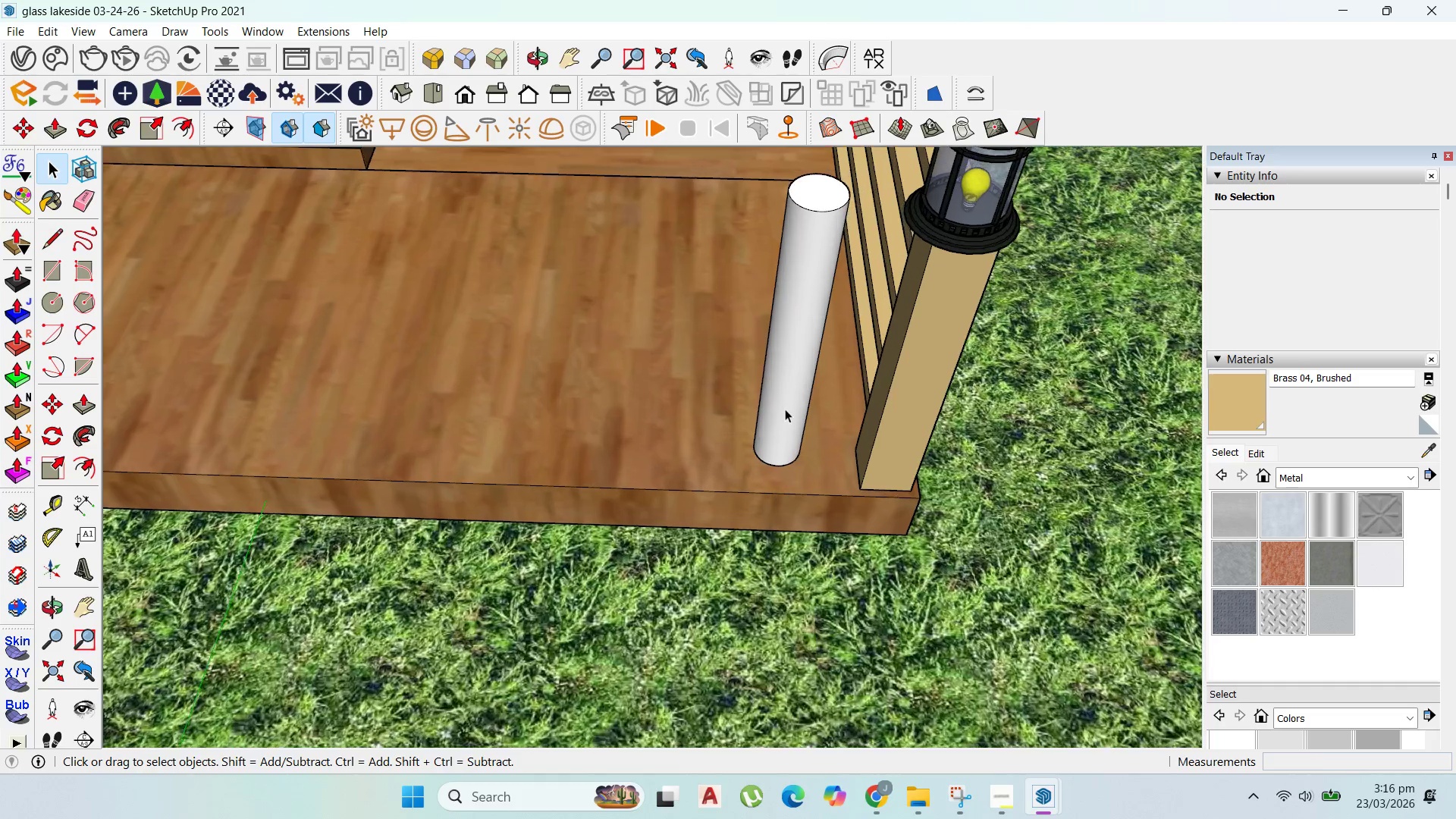 
left_click([785, 405])
 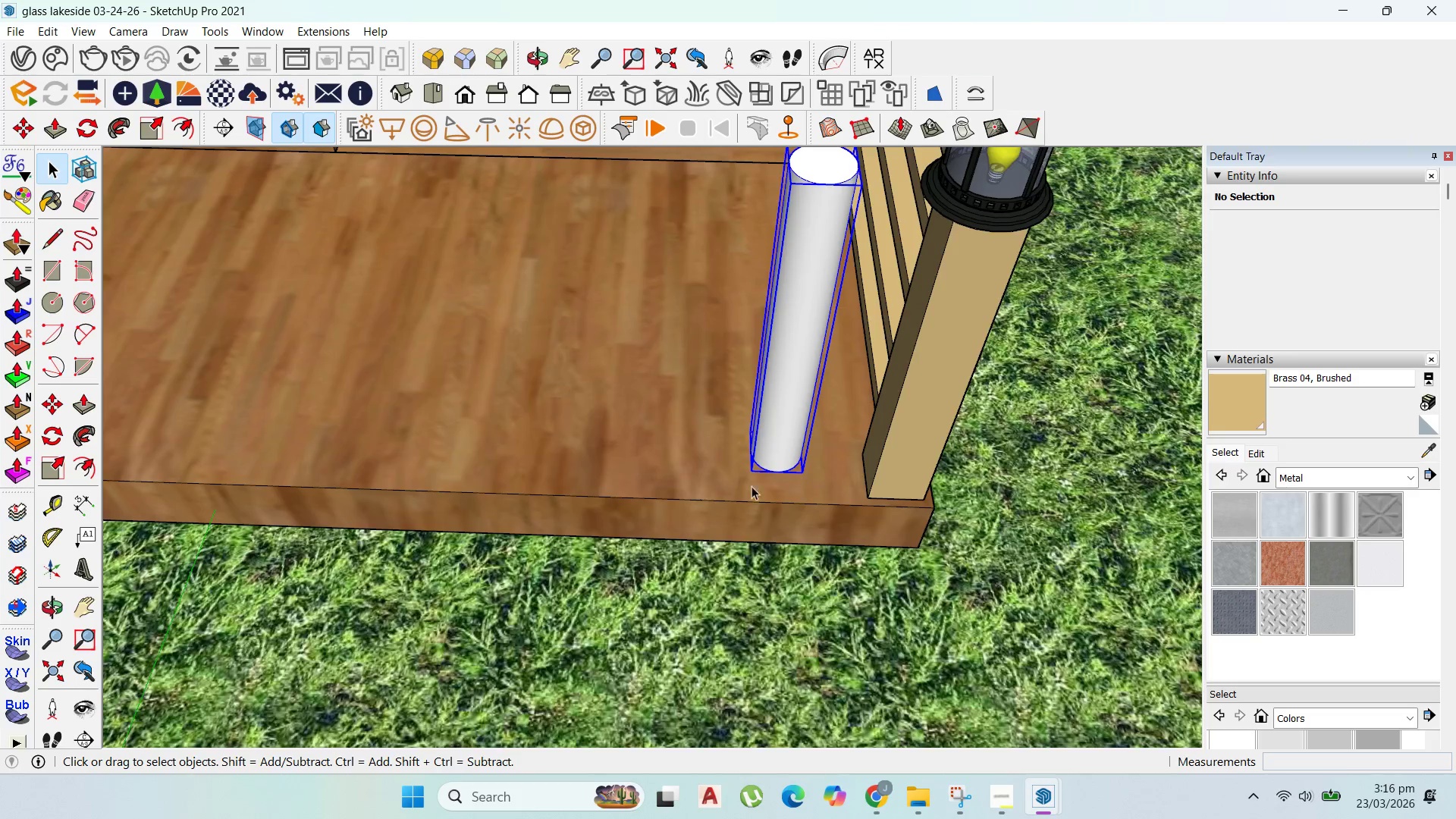 
scroll: coordinate [785, 405], scroll_direction: up, amount: 2.0
 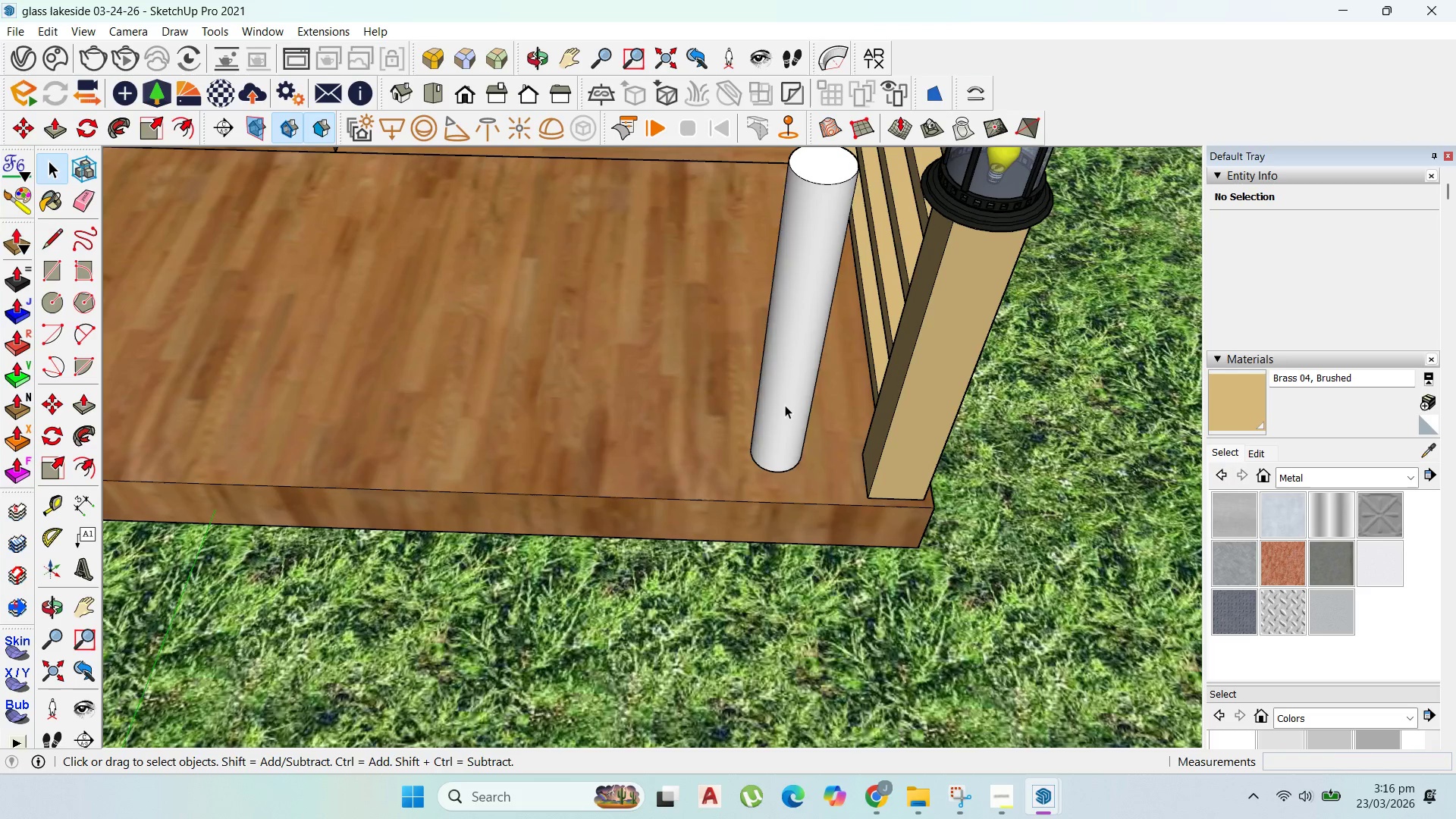 
scroll: coordinate [752, 536], scroll_direction: down, amount: 10.0
 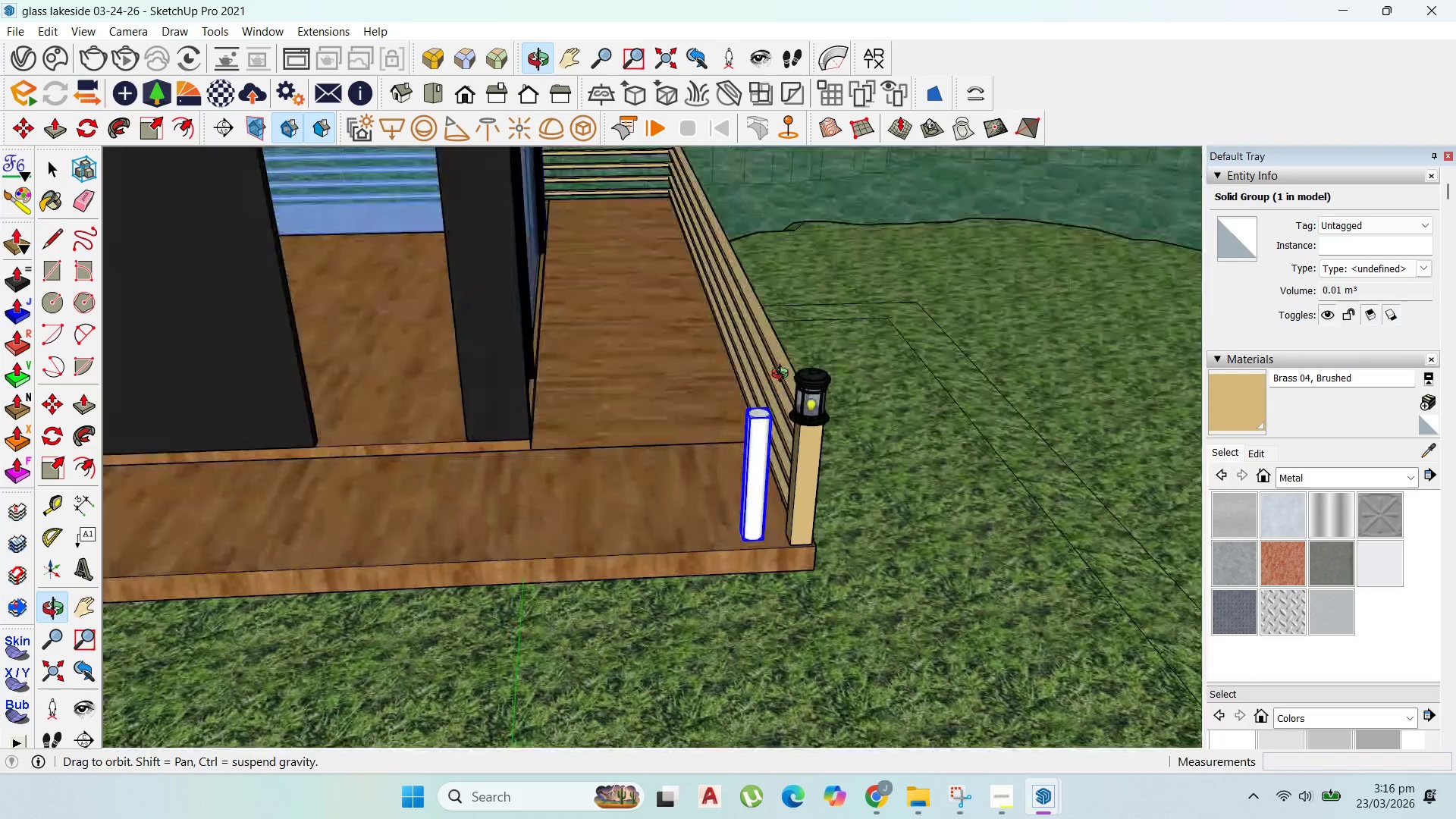 
scroll: coordinate [754, 480], scroll_direction: up, amount: 5.0
 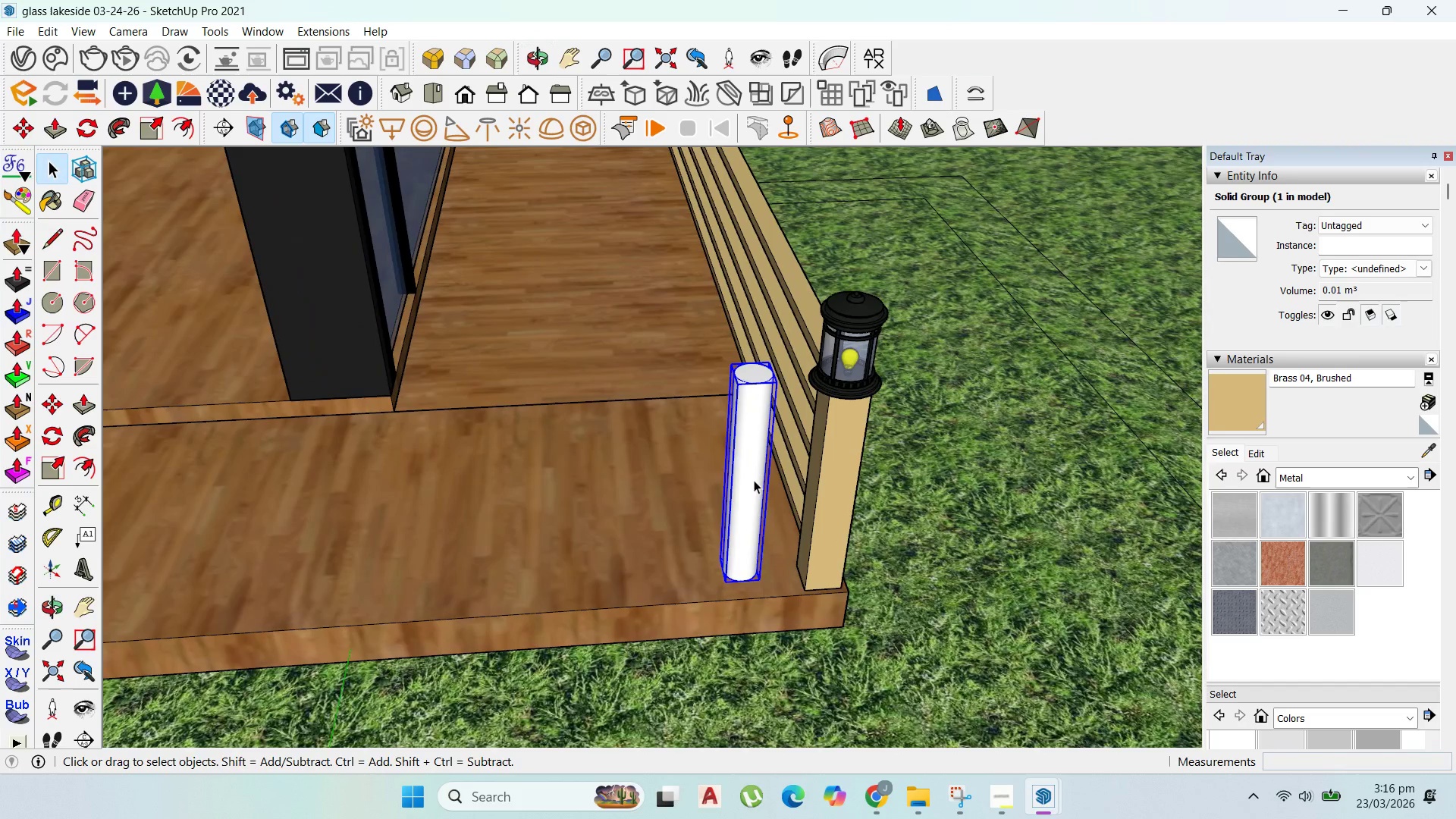 
key(Delete)
 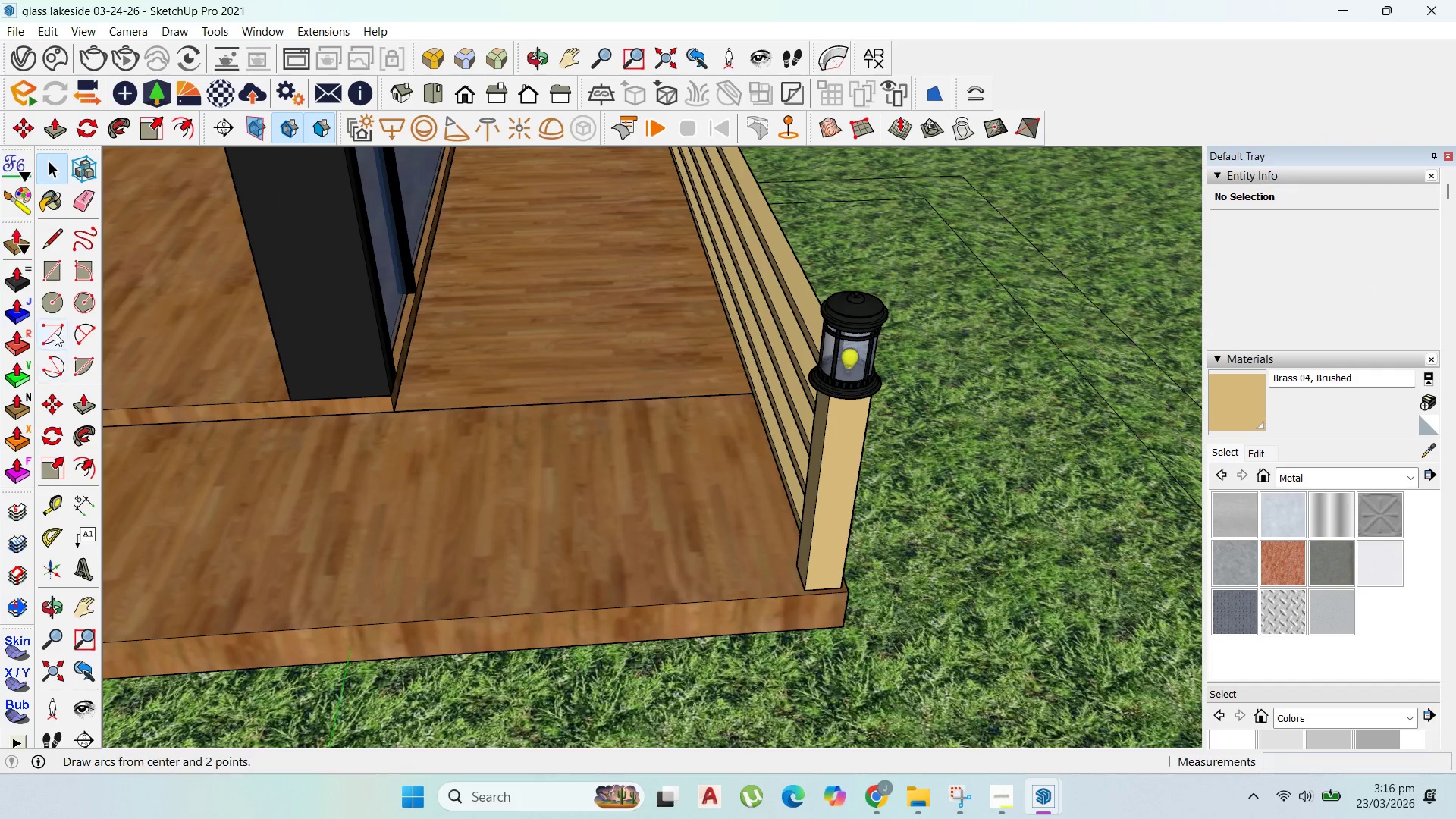 
left_click([54, 300])
 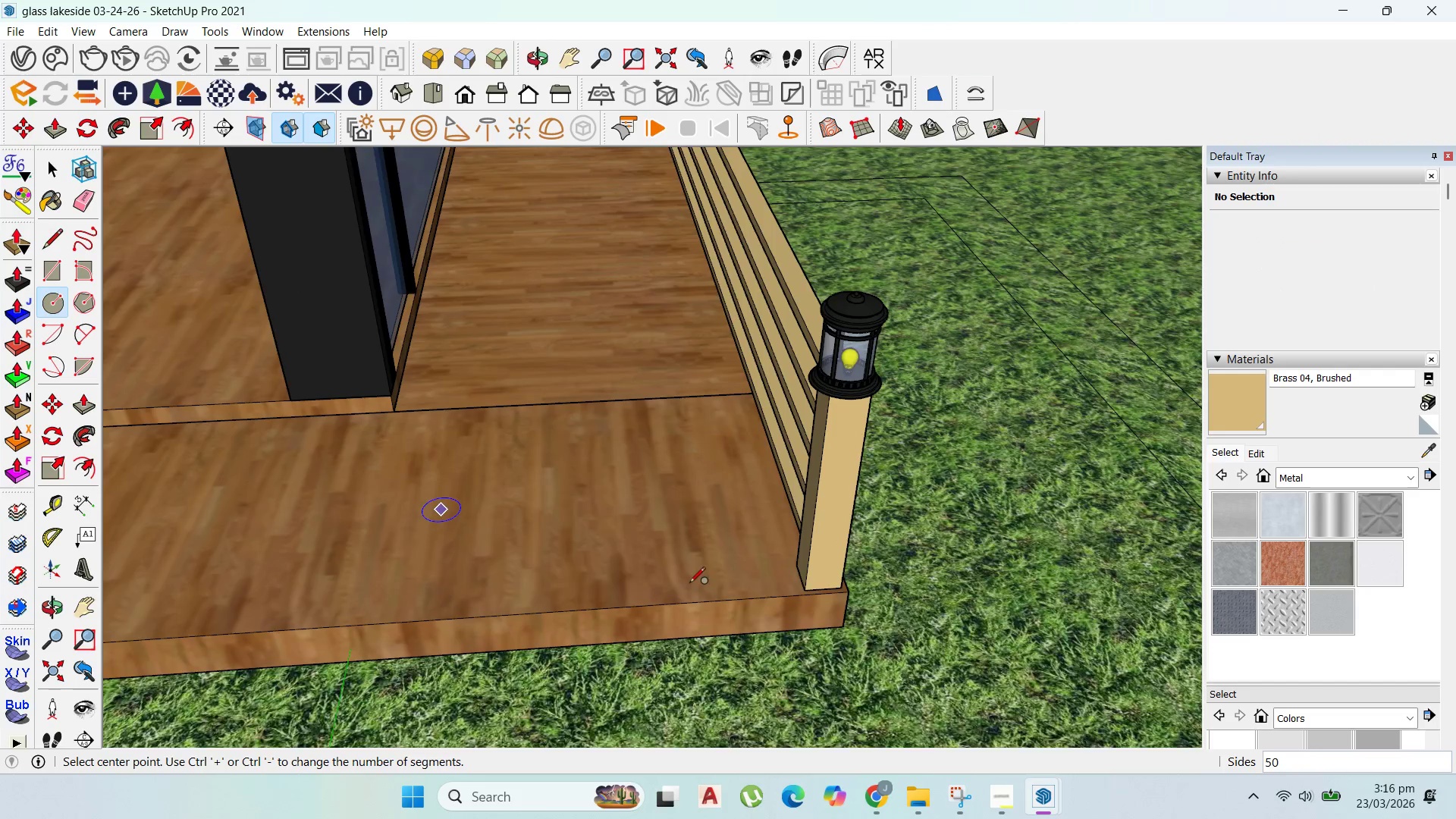 
left_click_drag(start_coordinate=[726, 572], to_coordinate=[731, 576])
 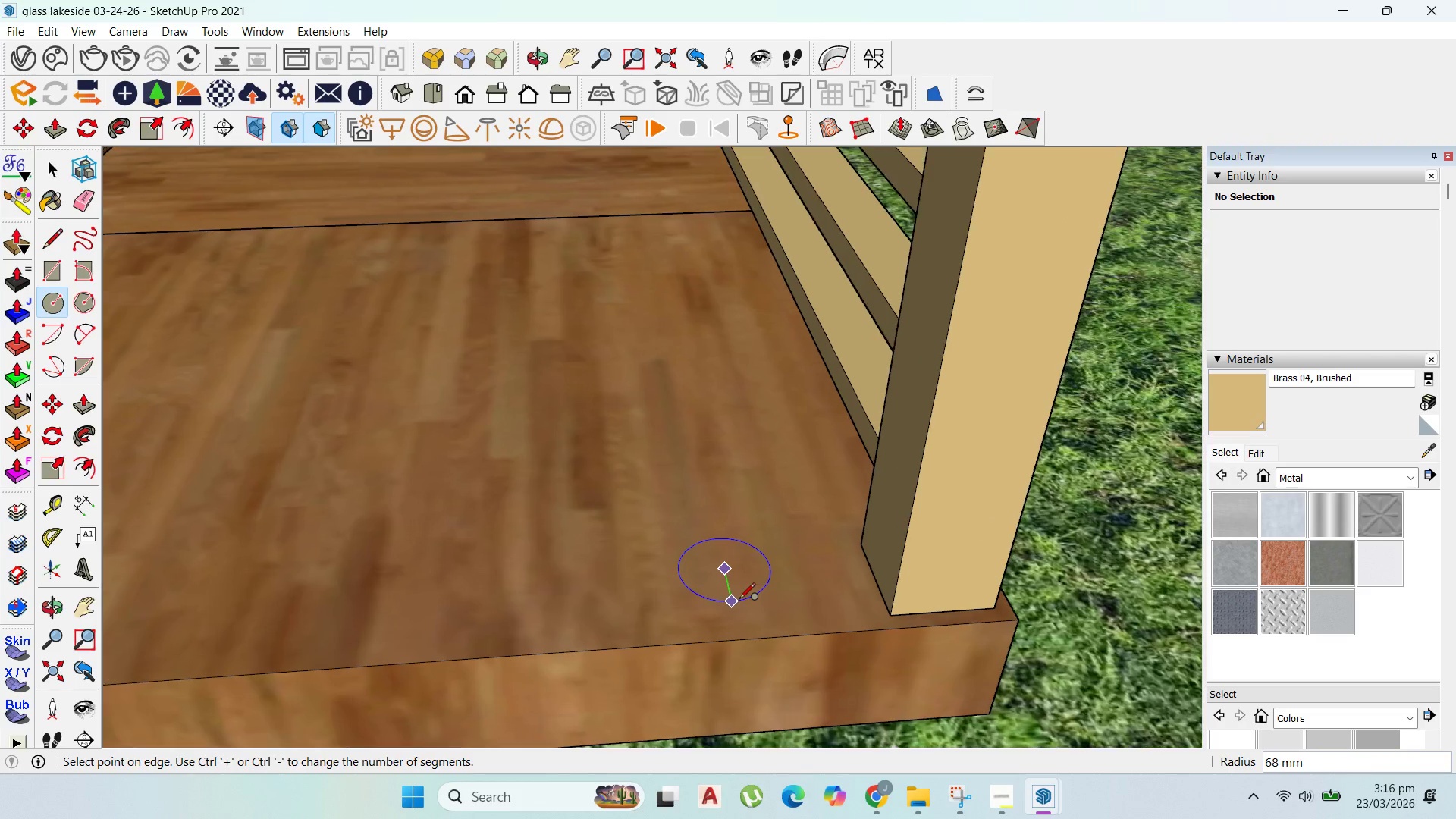 
scroll: coordinate [726, 579], scroll_direction: up, amount: 16.0
 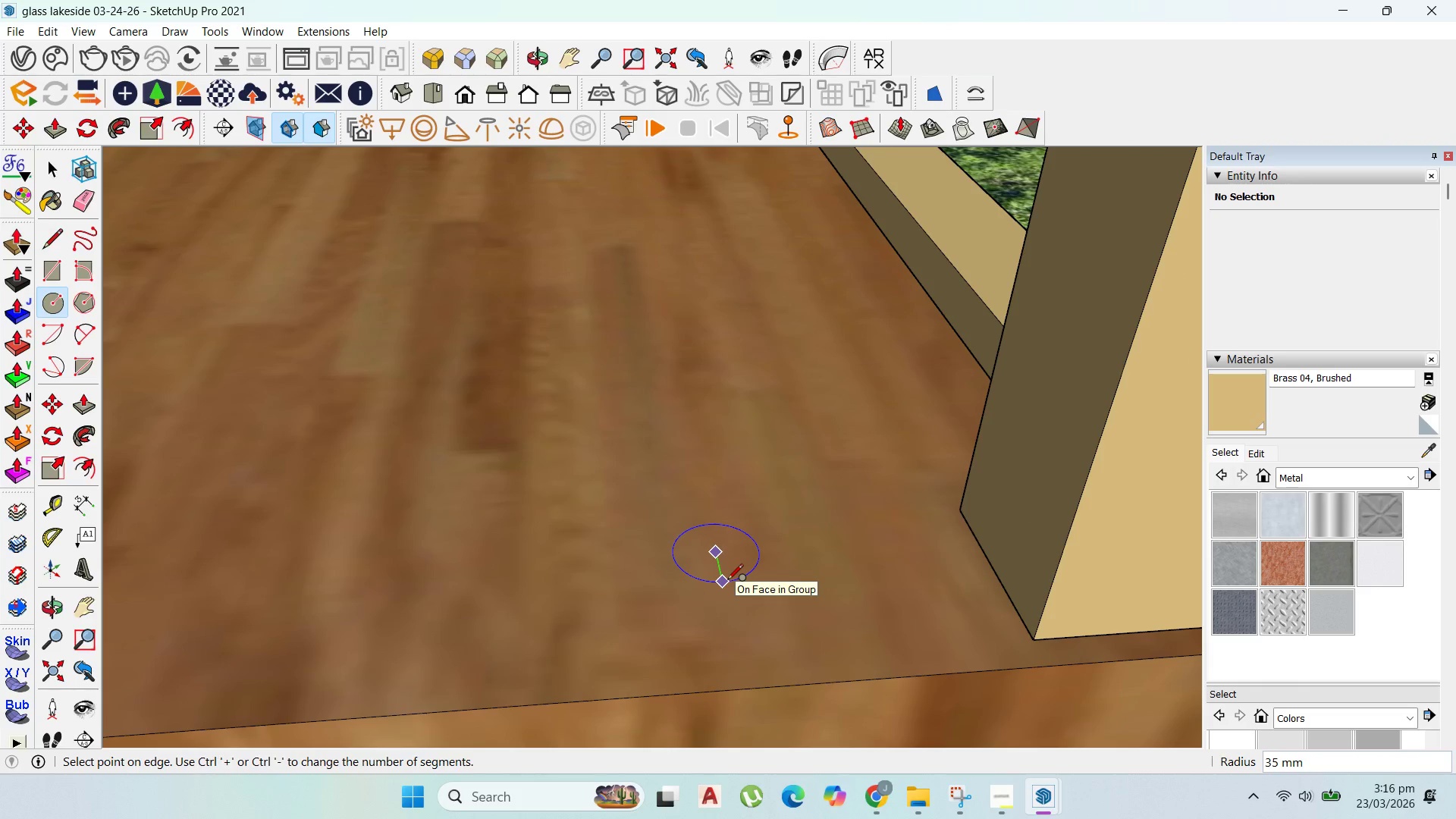 
type(20)
 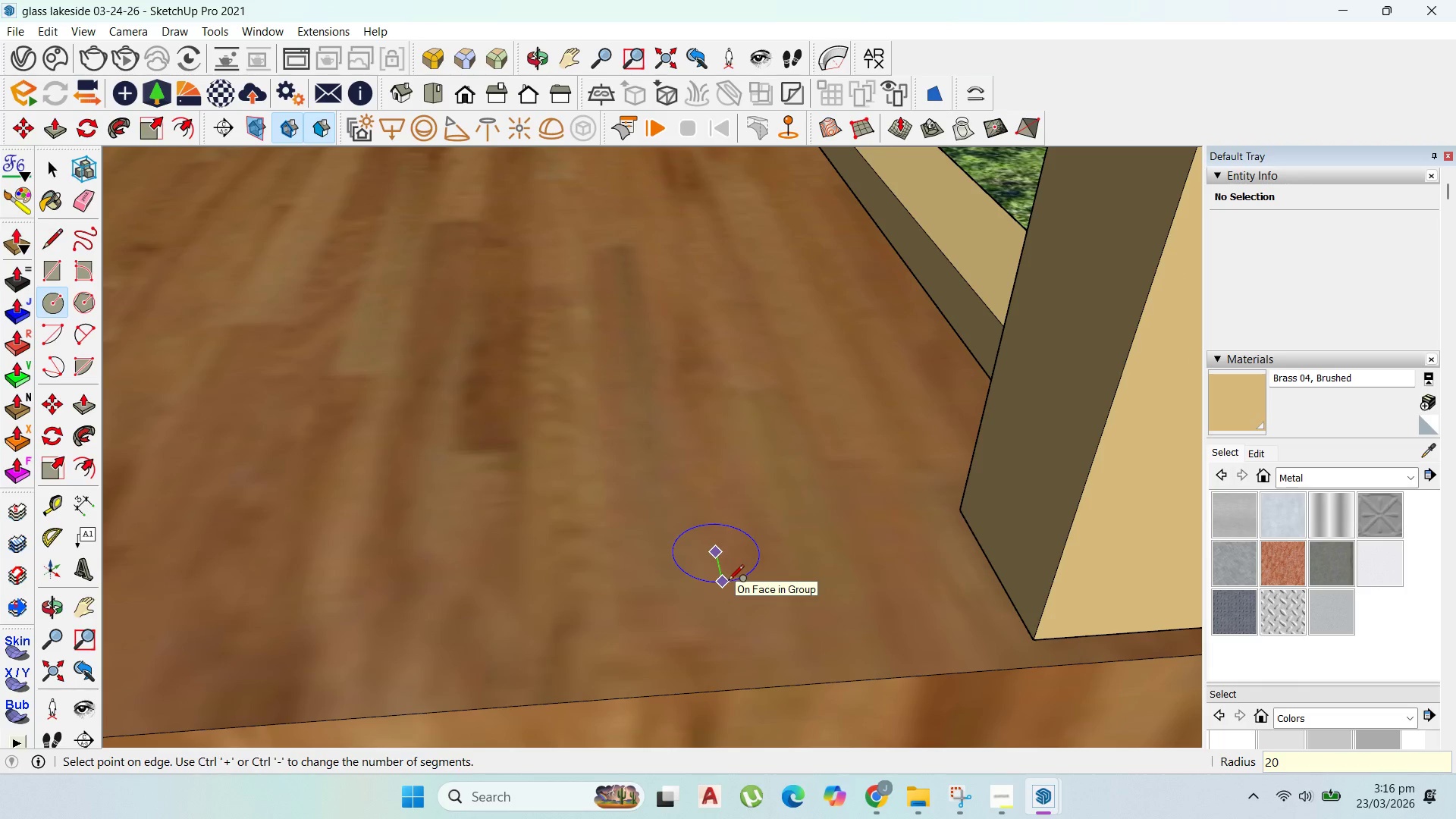 
key(Enter)
 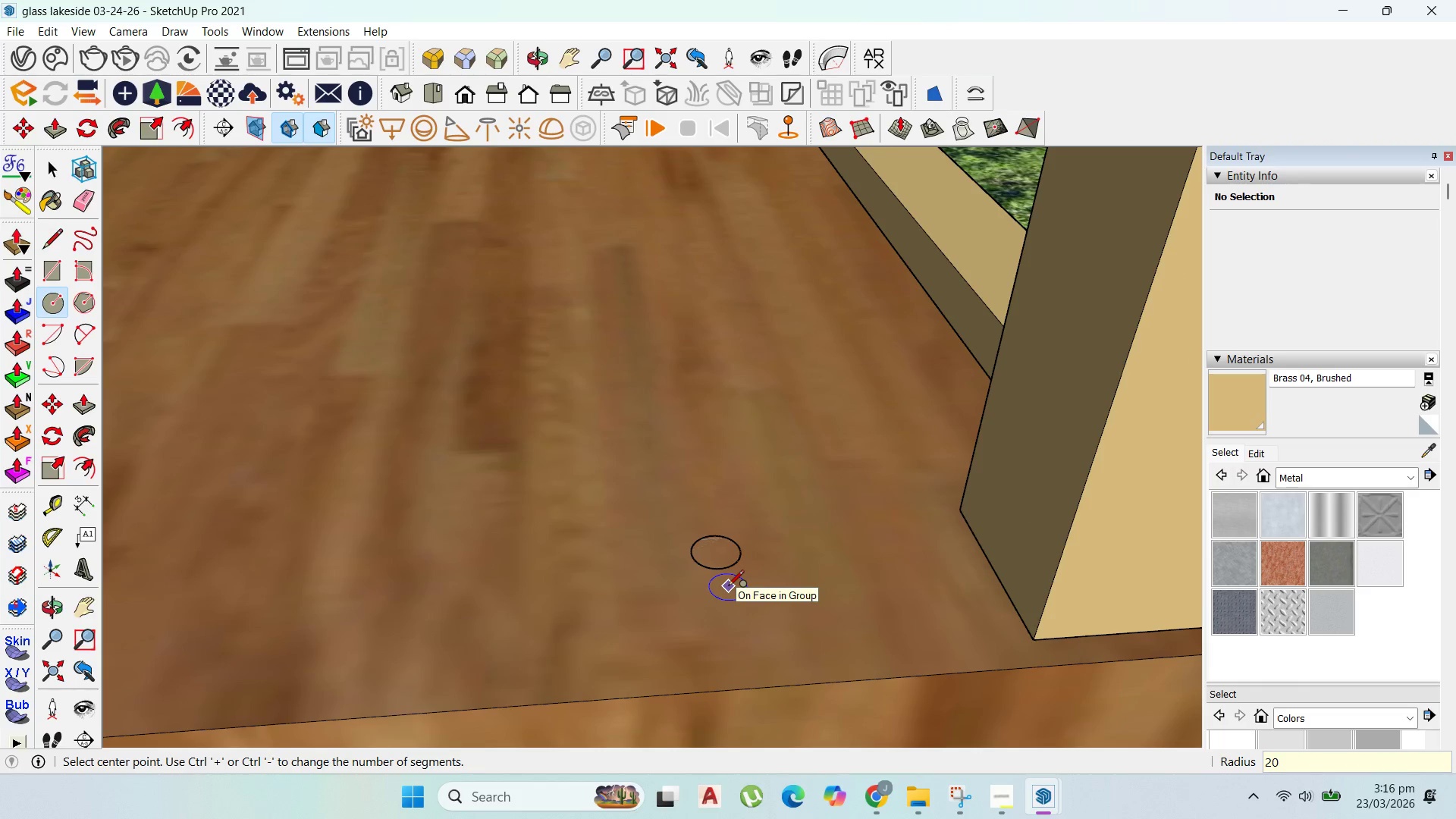 
scroll: coordinate [739, 570], scroll_direction: down, amount: 10.0
 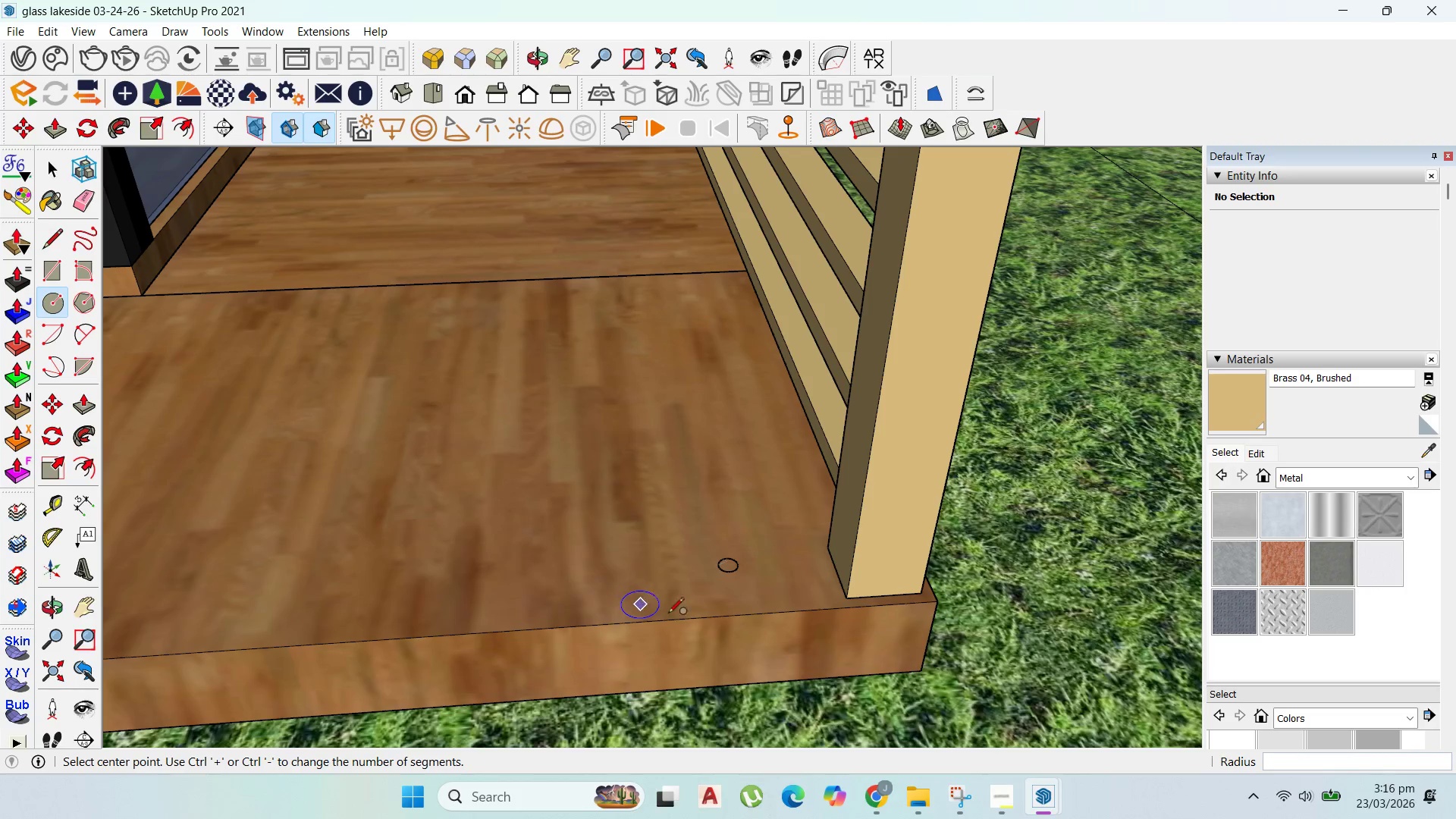 
key(Control+Z)
 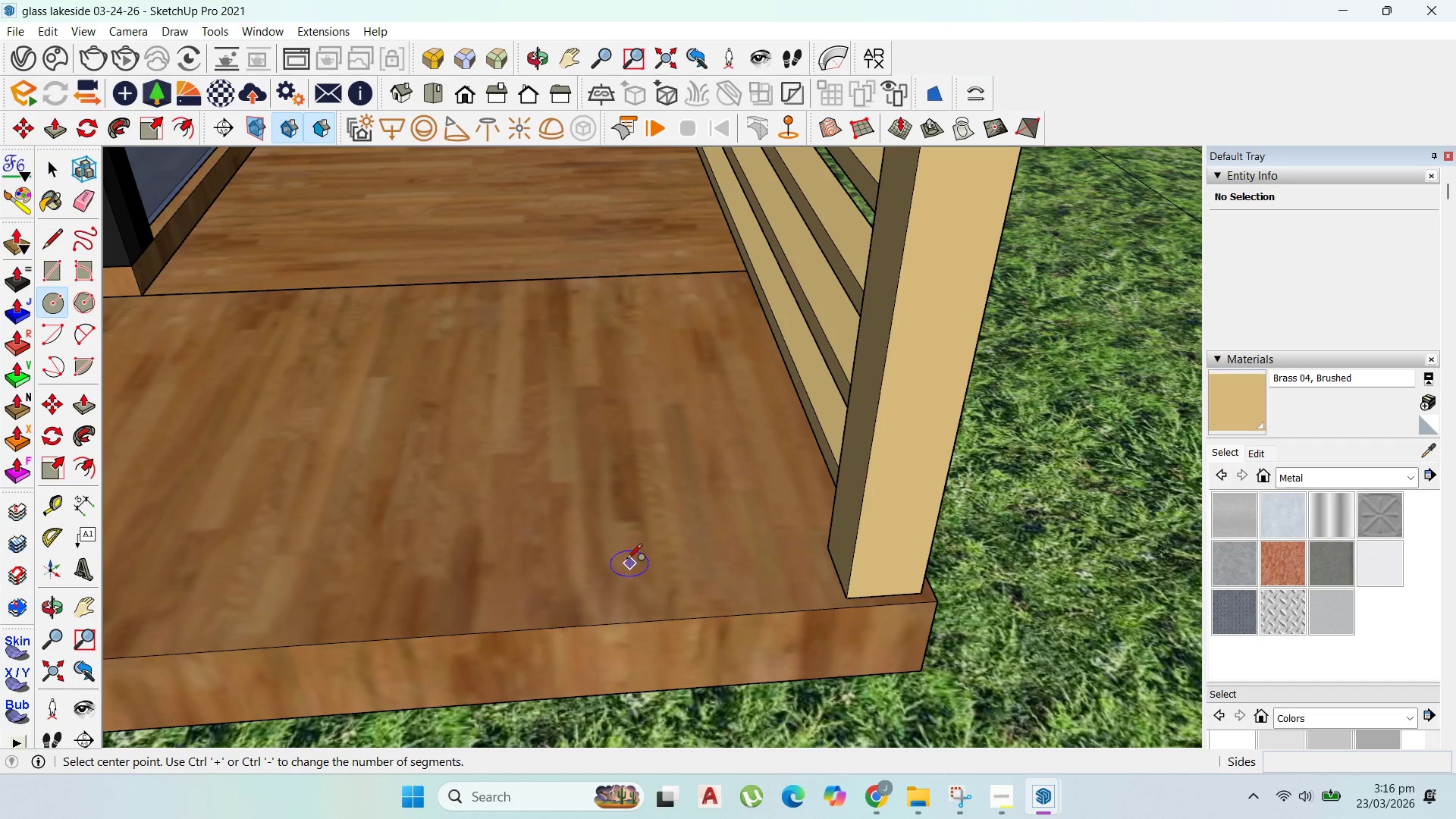 
left_click_drag(start_coordinate=[626, 560], to_coordinate=[645, 582])
 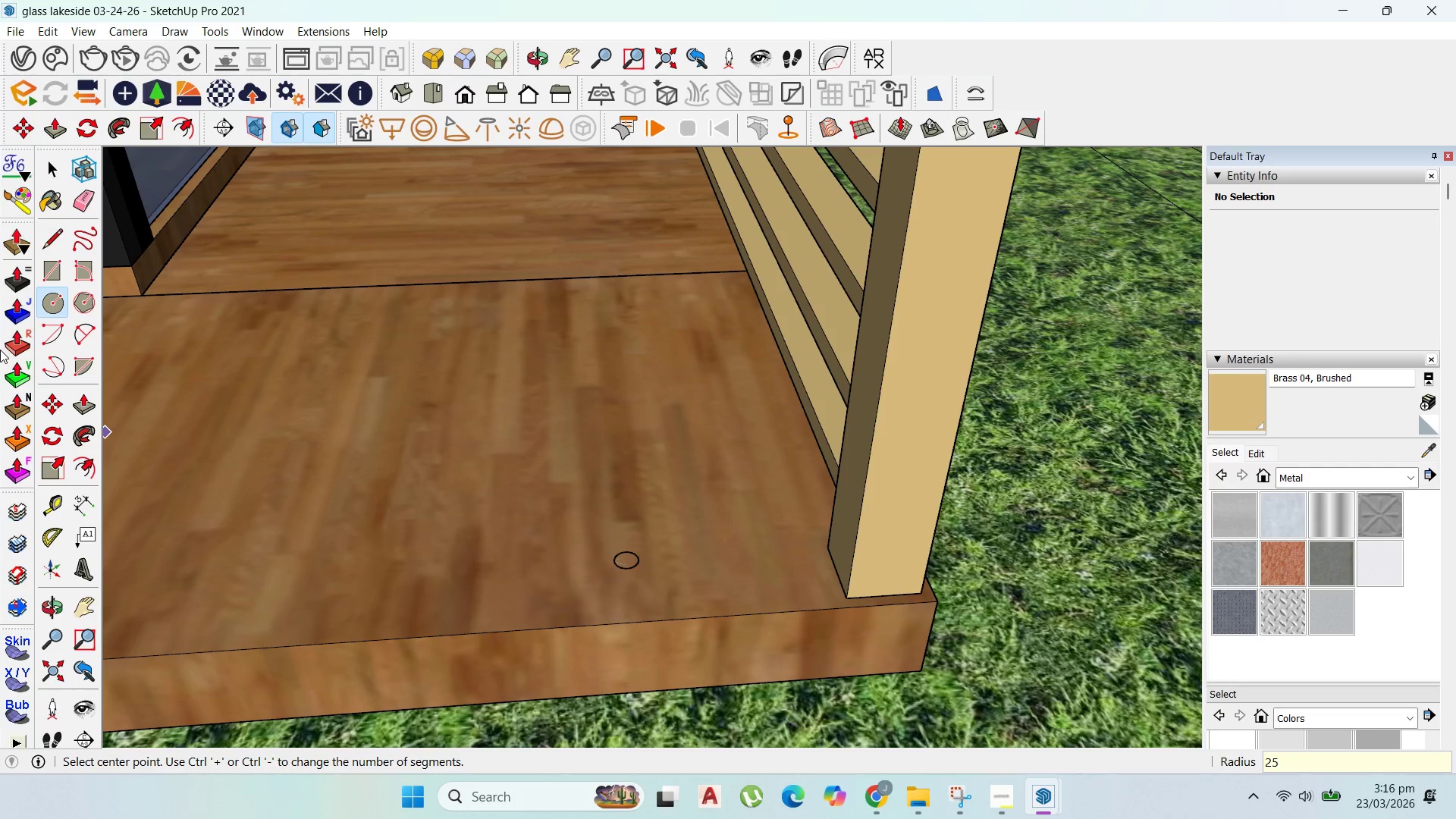 
type(25)
 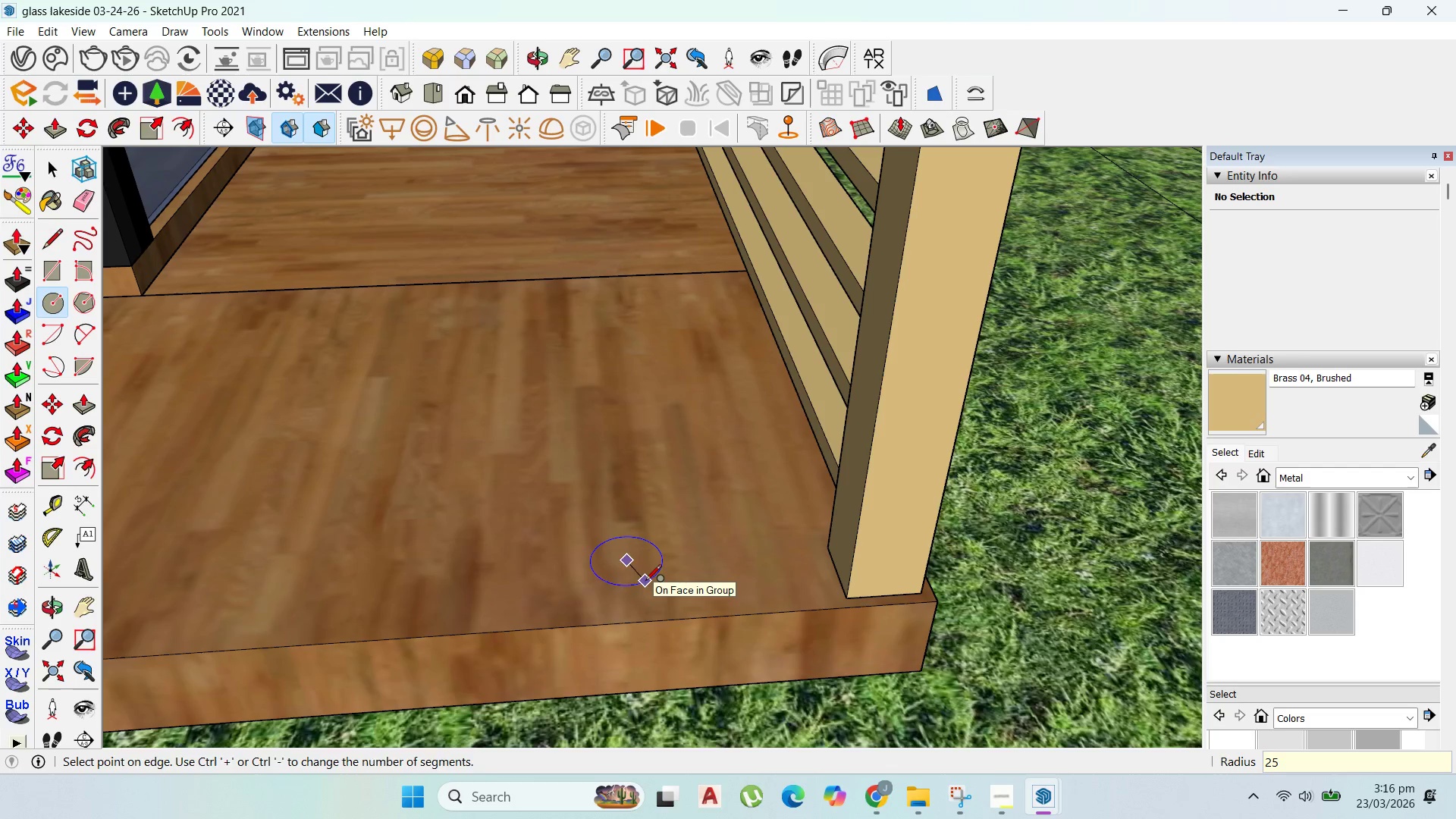 
key(Enter)
 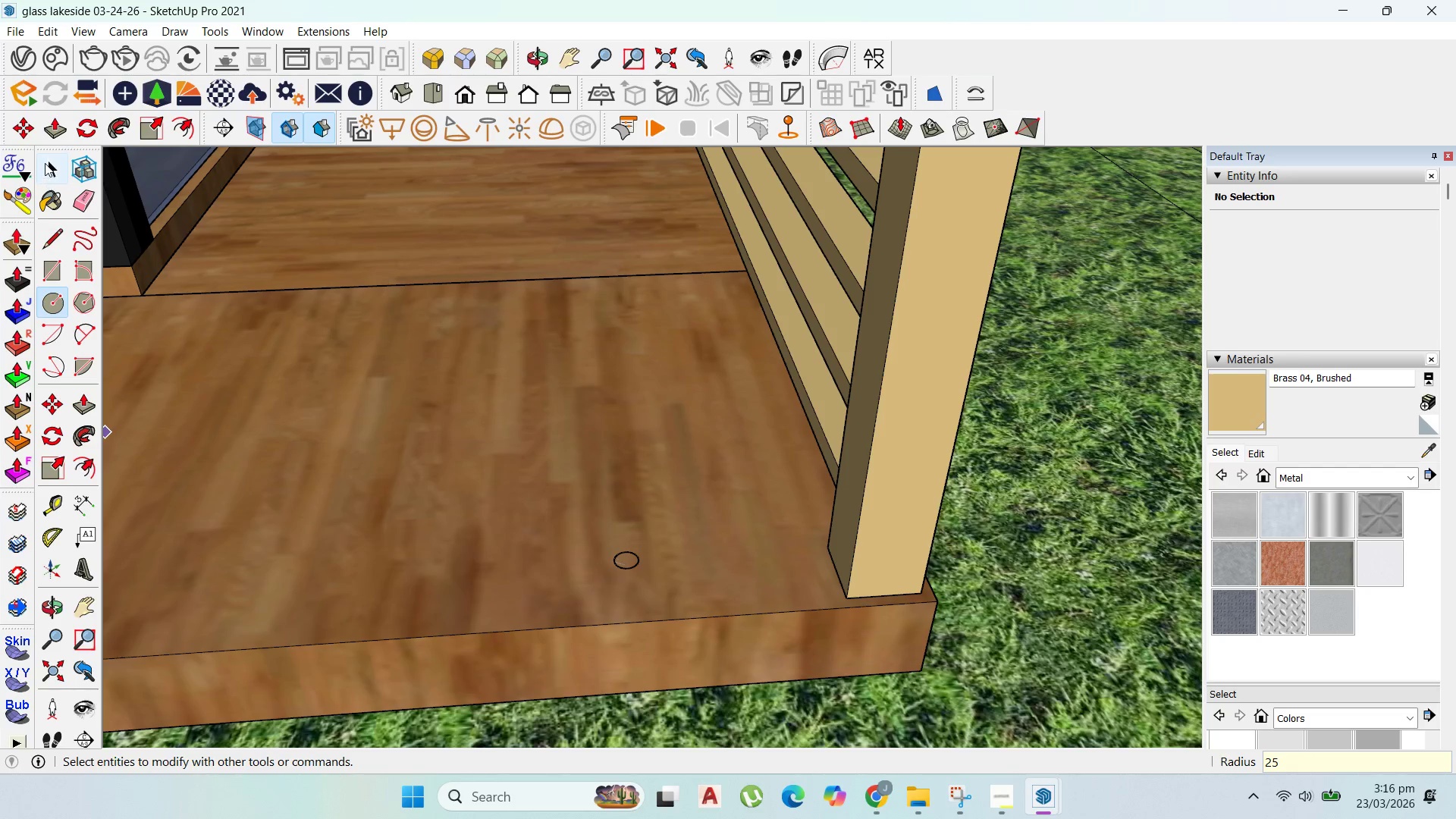 
left_click([633, 557])
 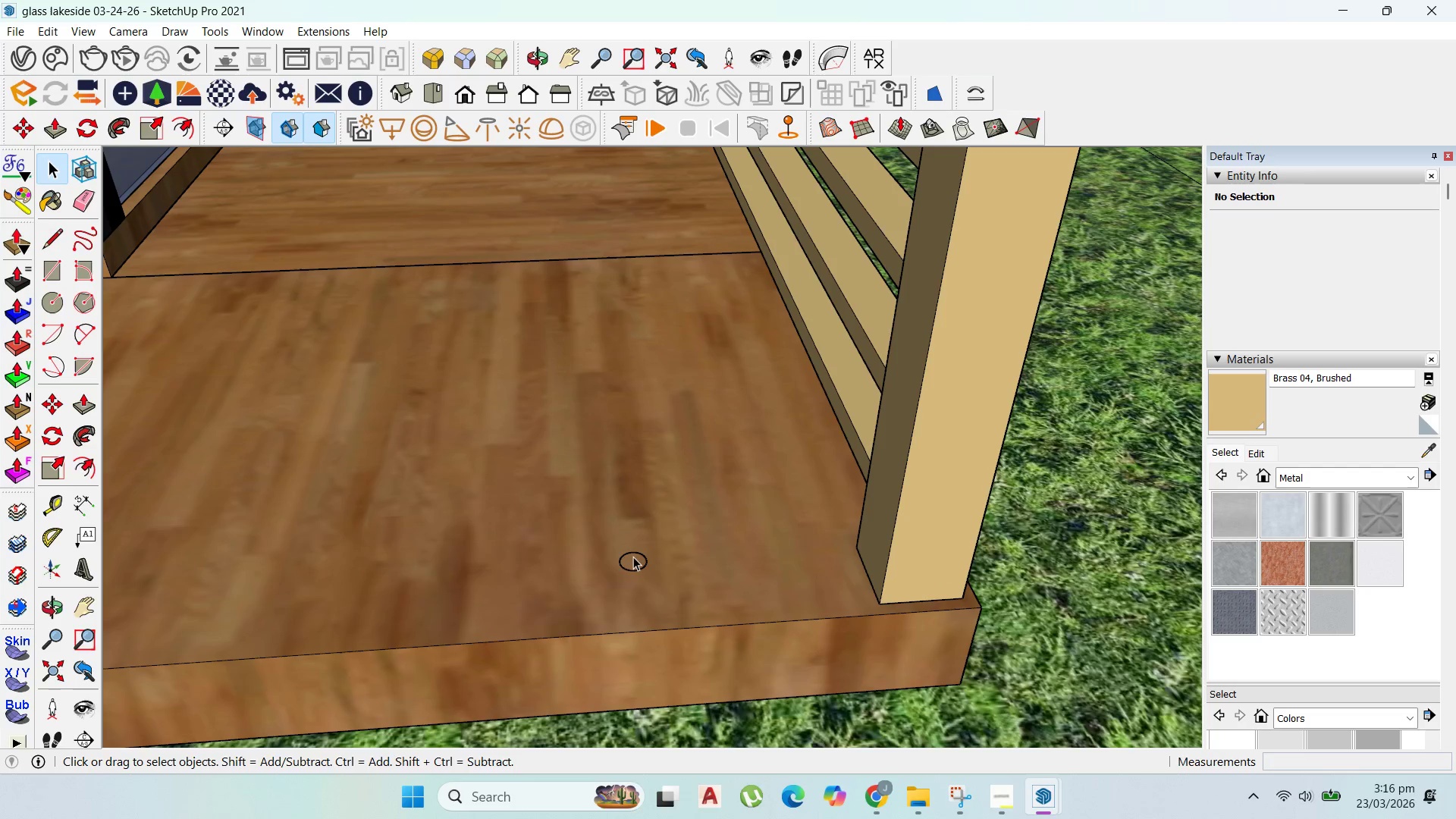 
scroll: coordinate [566, 550], scroll_direction: up, amount: 1.0
 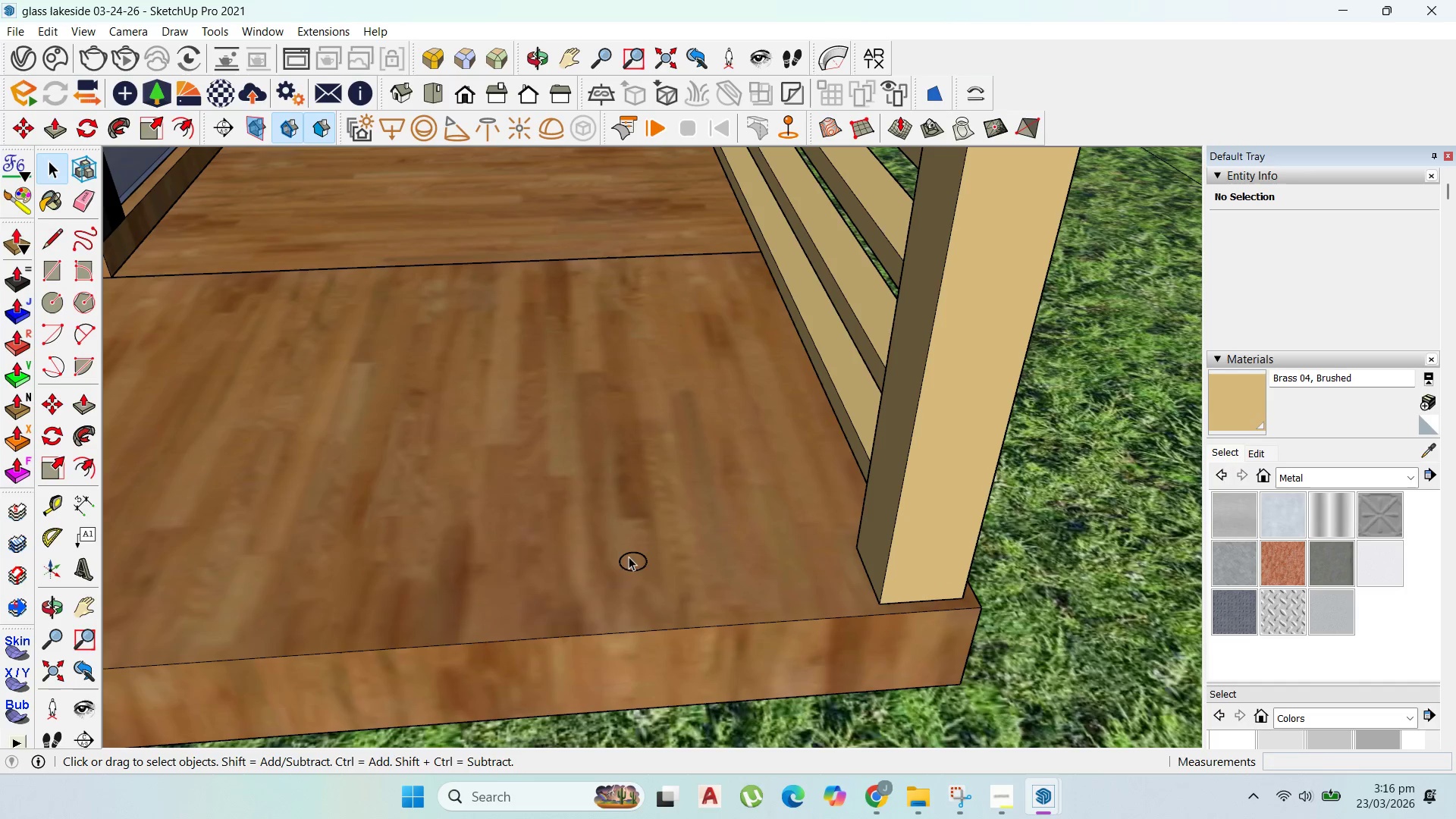 
double_click([634, 557])
 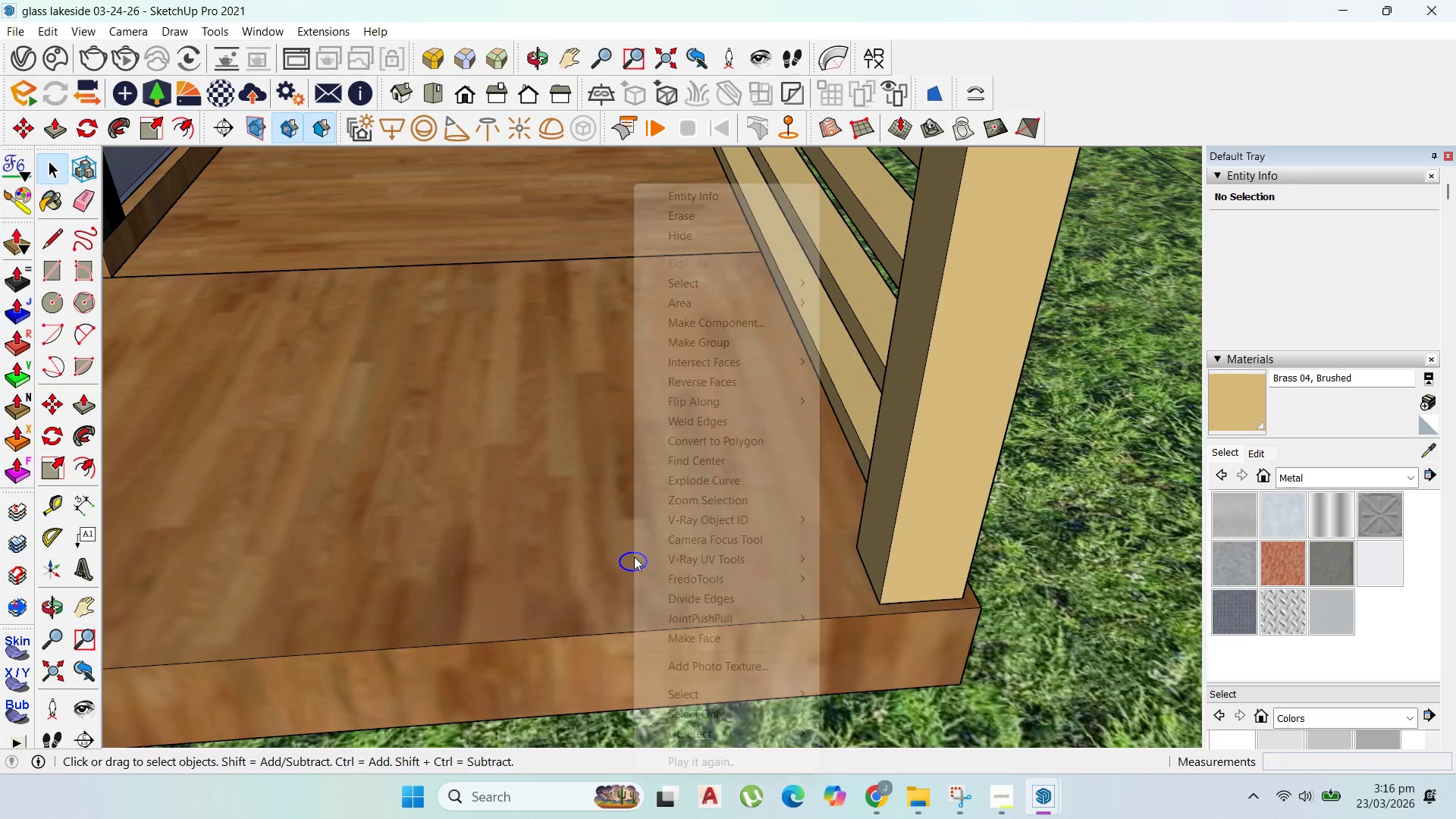 
right_click([634, 557])
 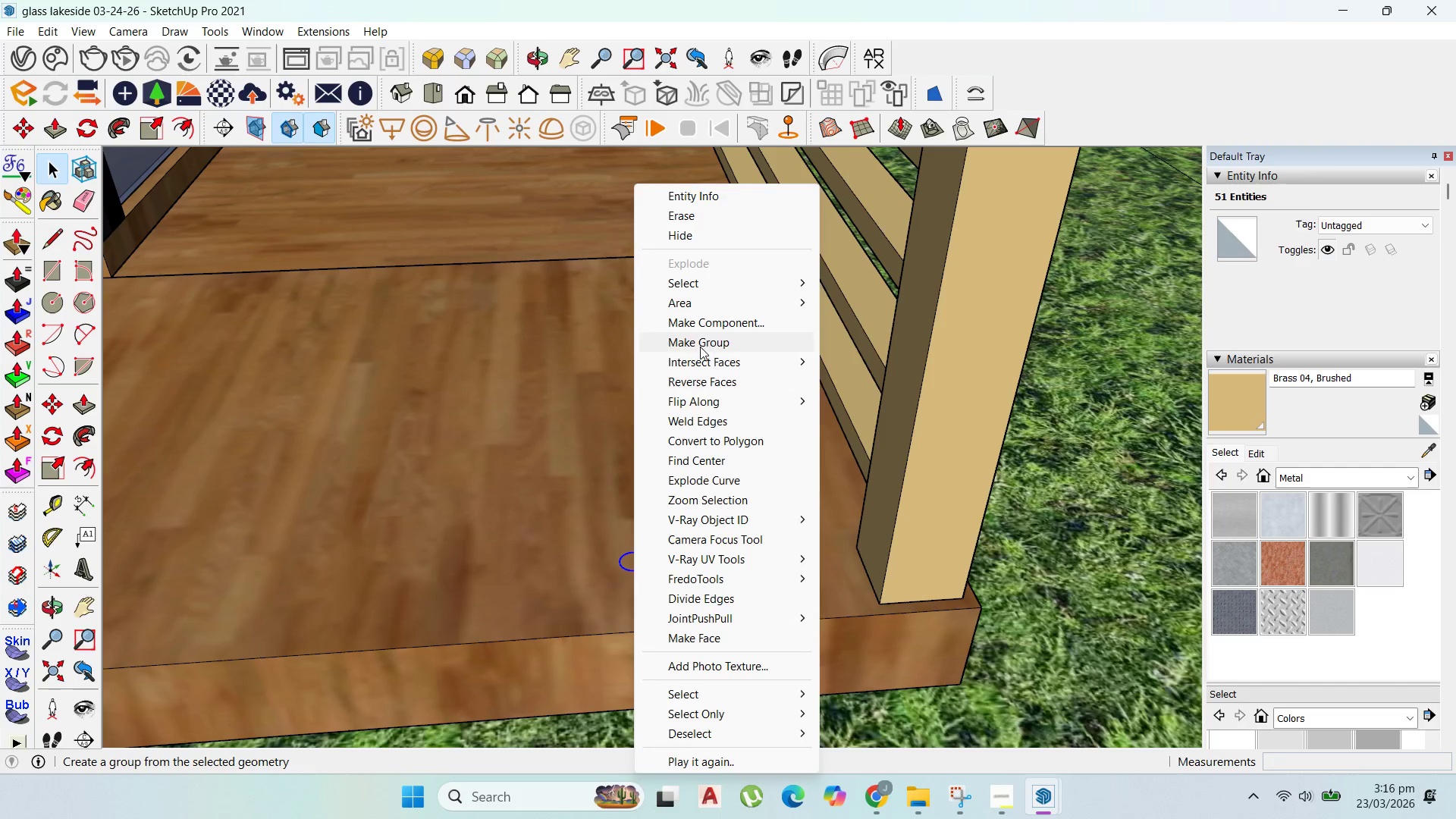 
left_click([701, 343])
 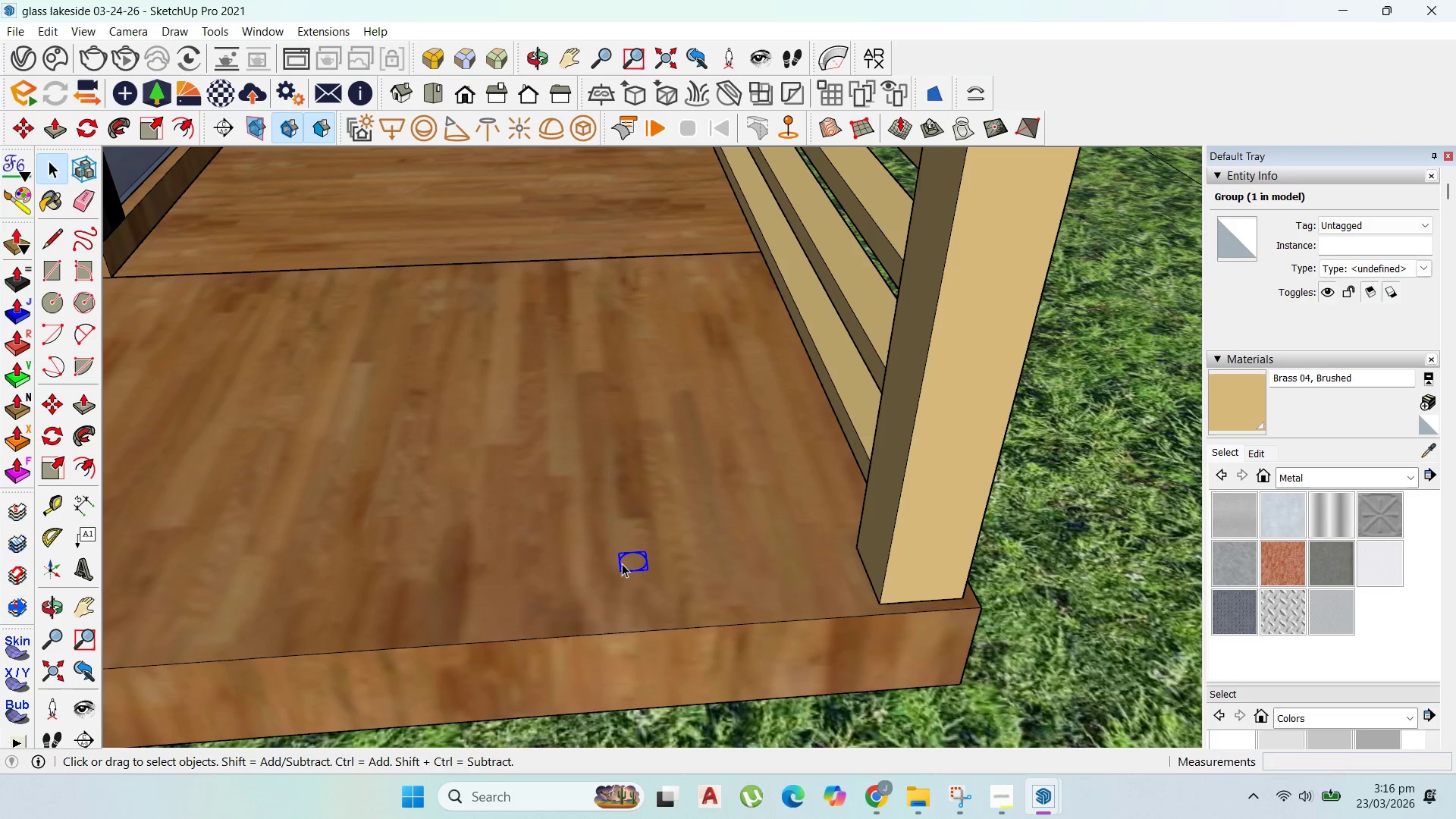 
double_click([622, 563])
 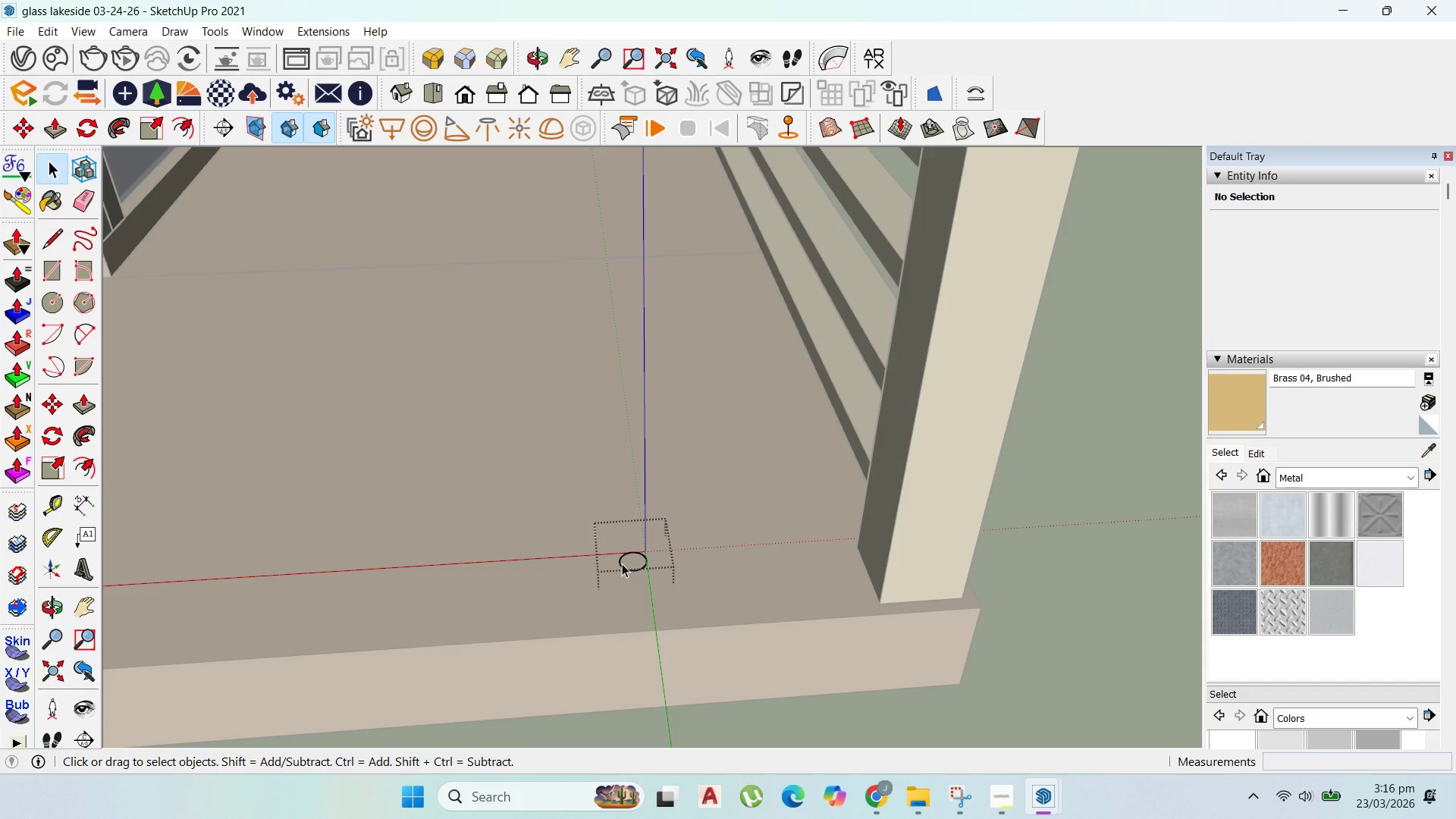 
key(P)
 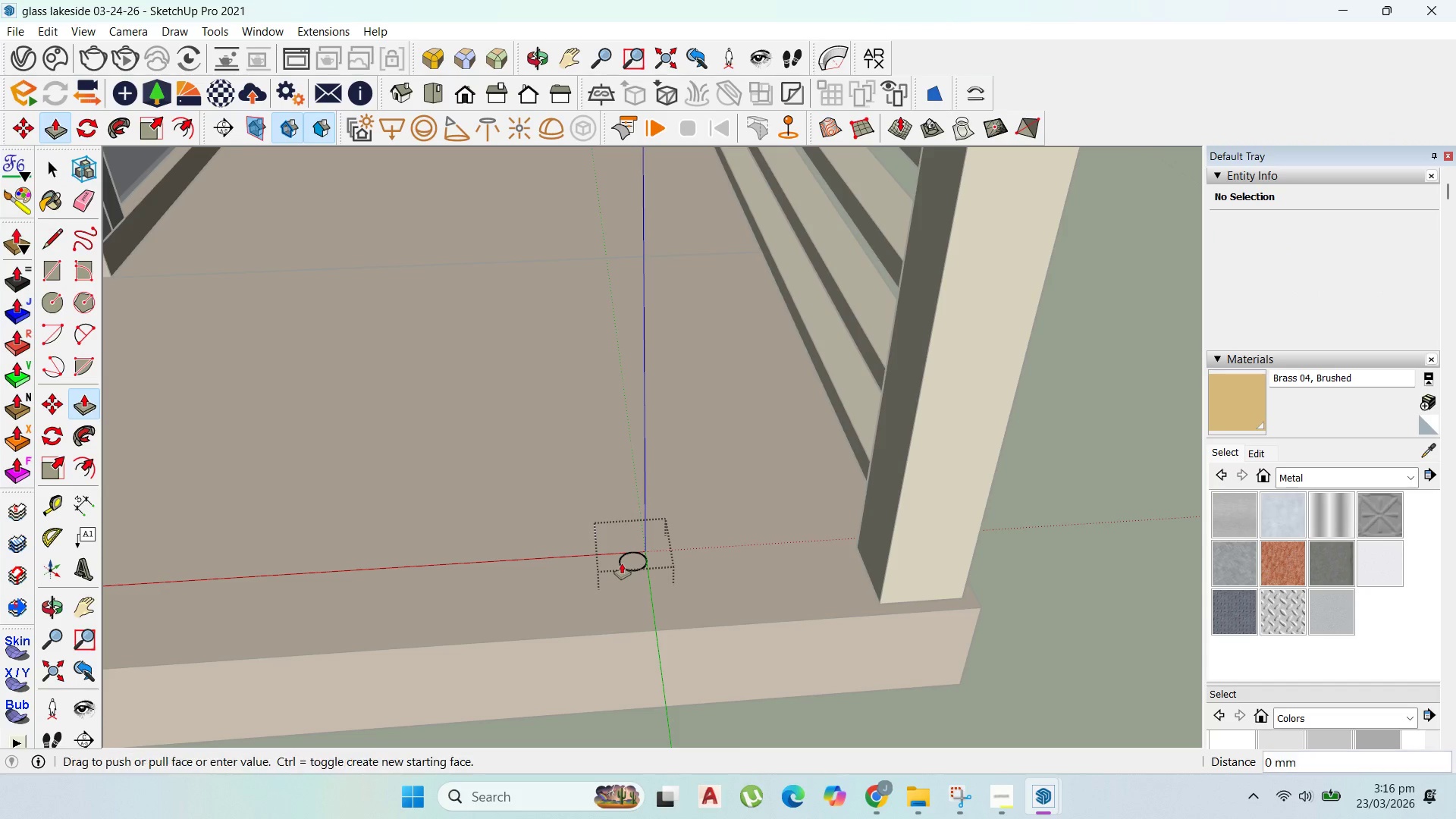 
left_click([622, 563])
 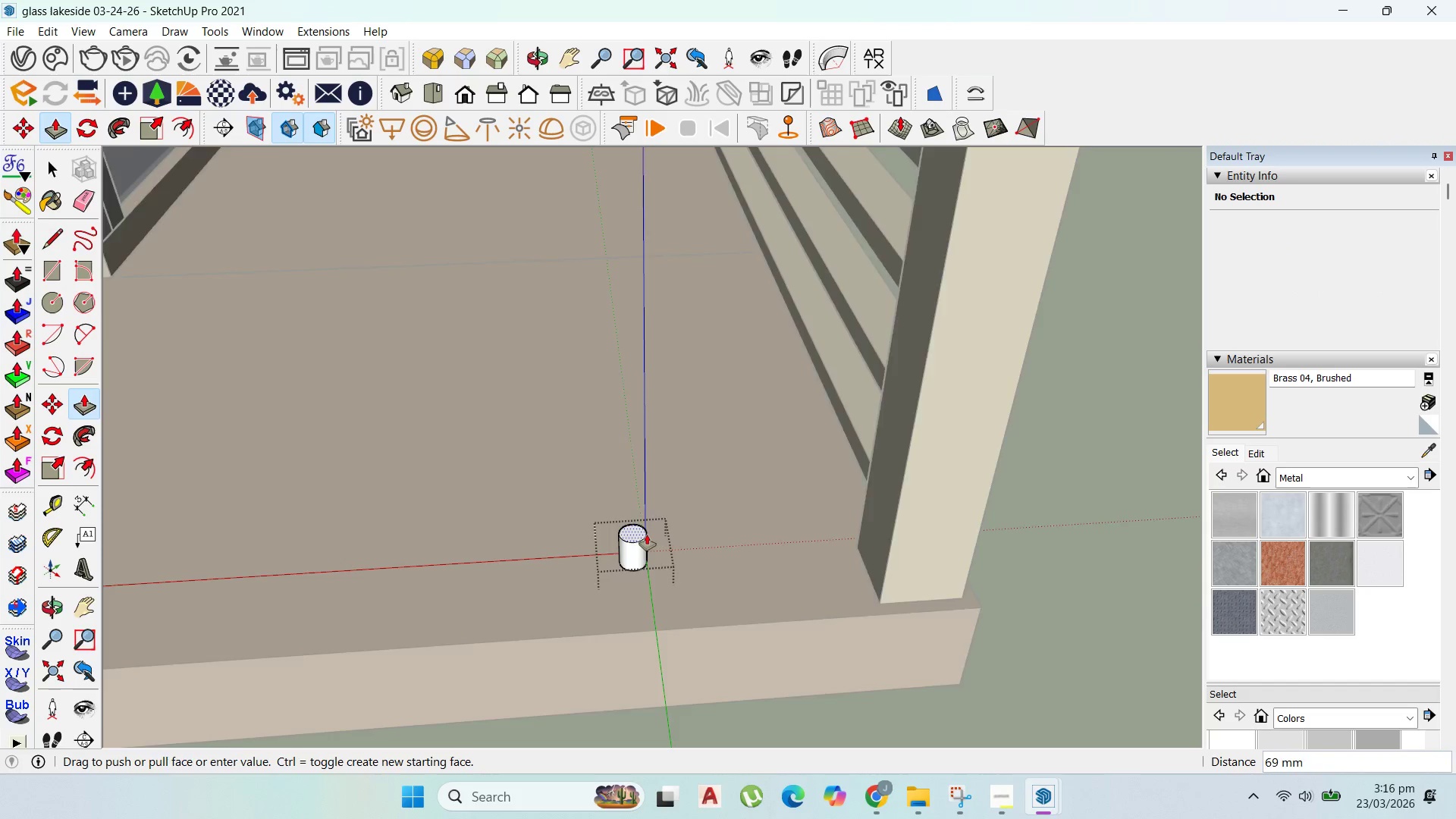 
scroll: coordinate [662, 531], scroll_direction: down, amount: 11.0
 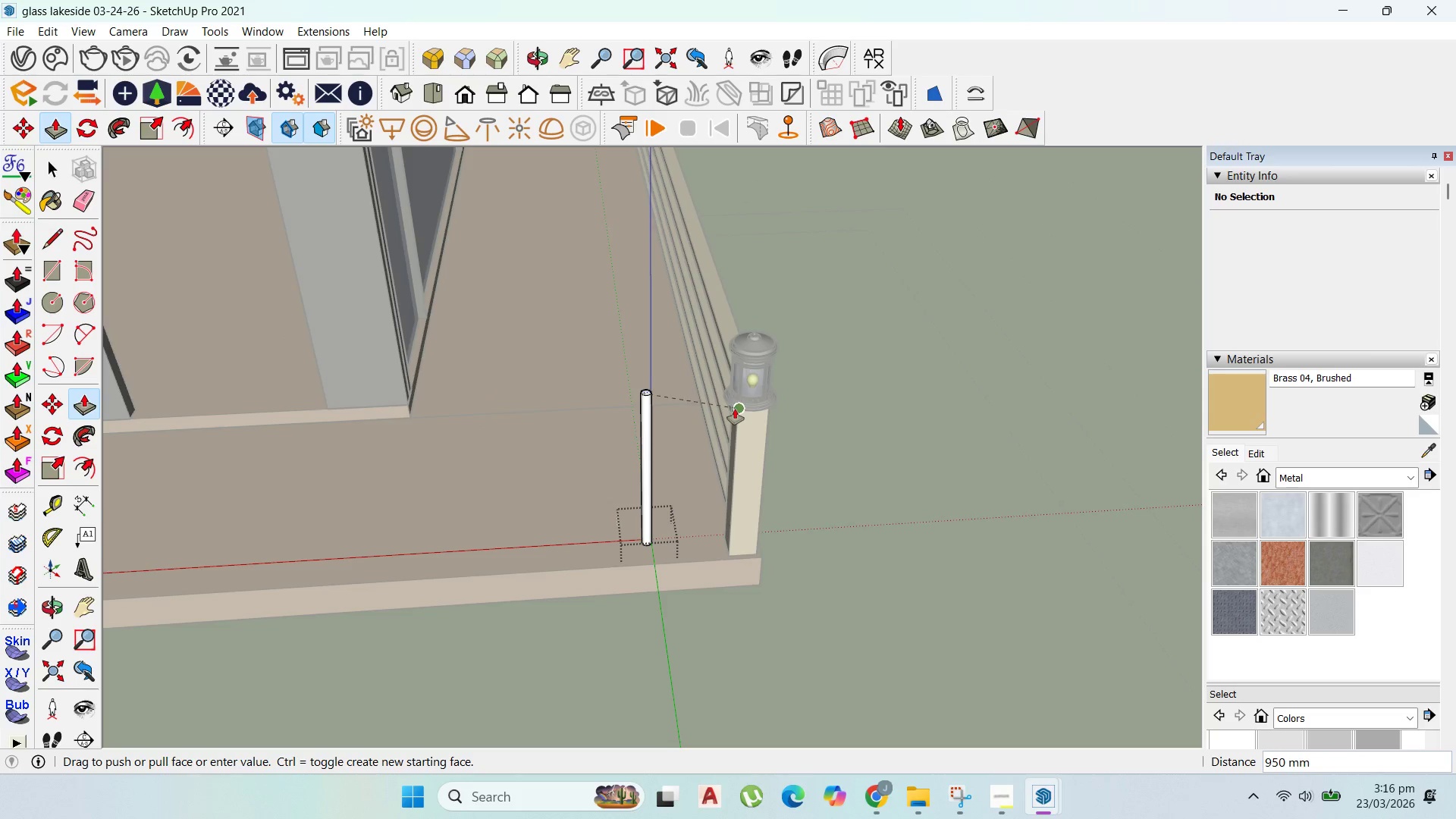 
scroll: coordinate [736, 410], scroll_direction: up, amount: 2.0
 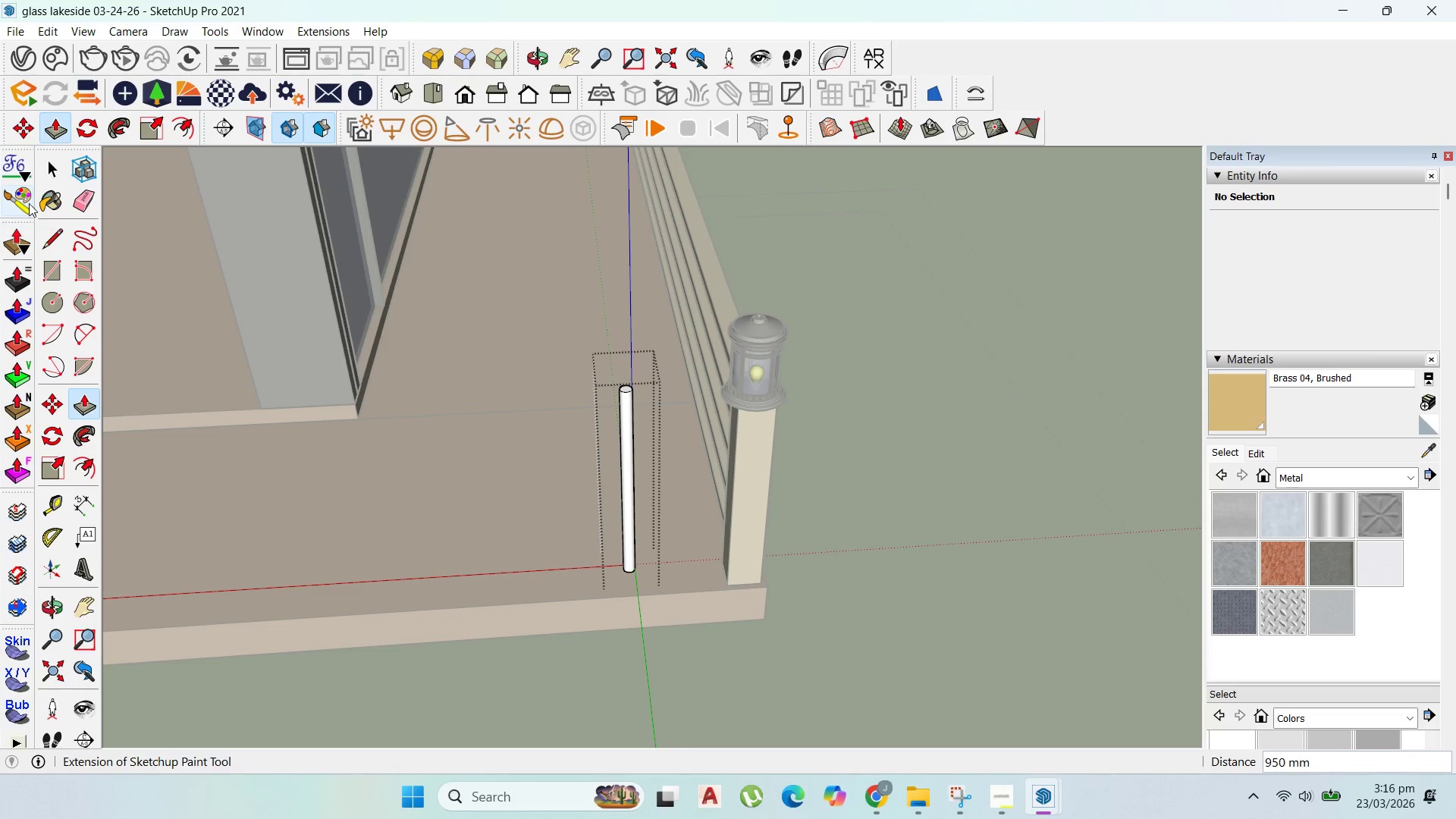 
left_click([53, 168])
 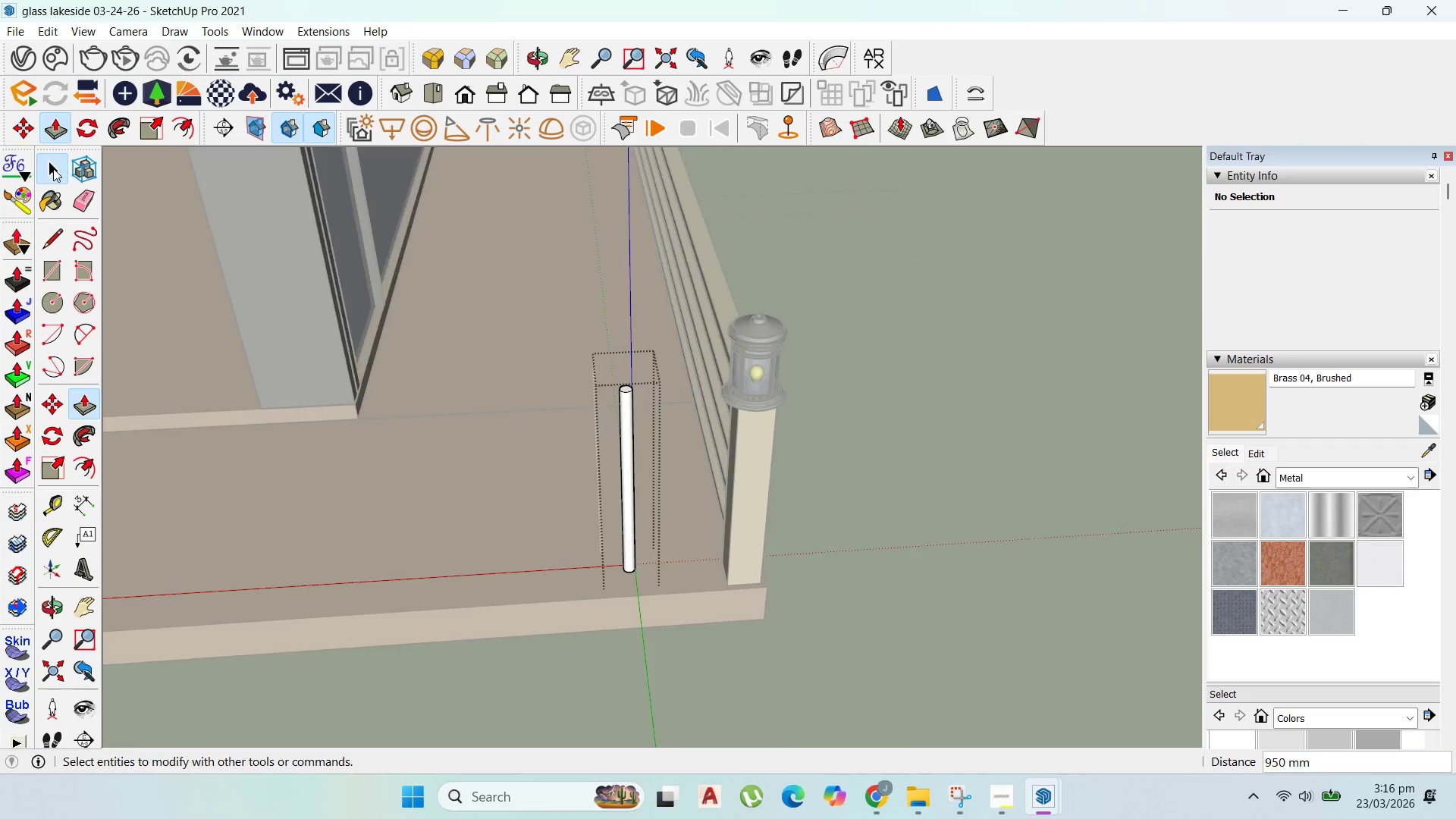 
key(Escape)
 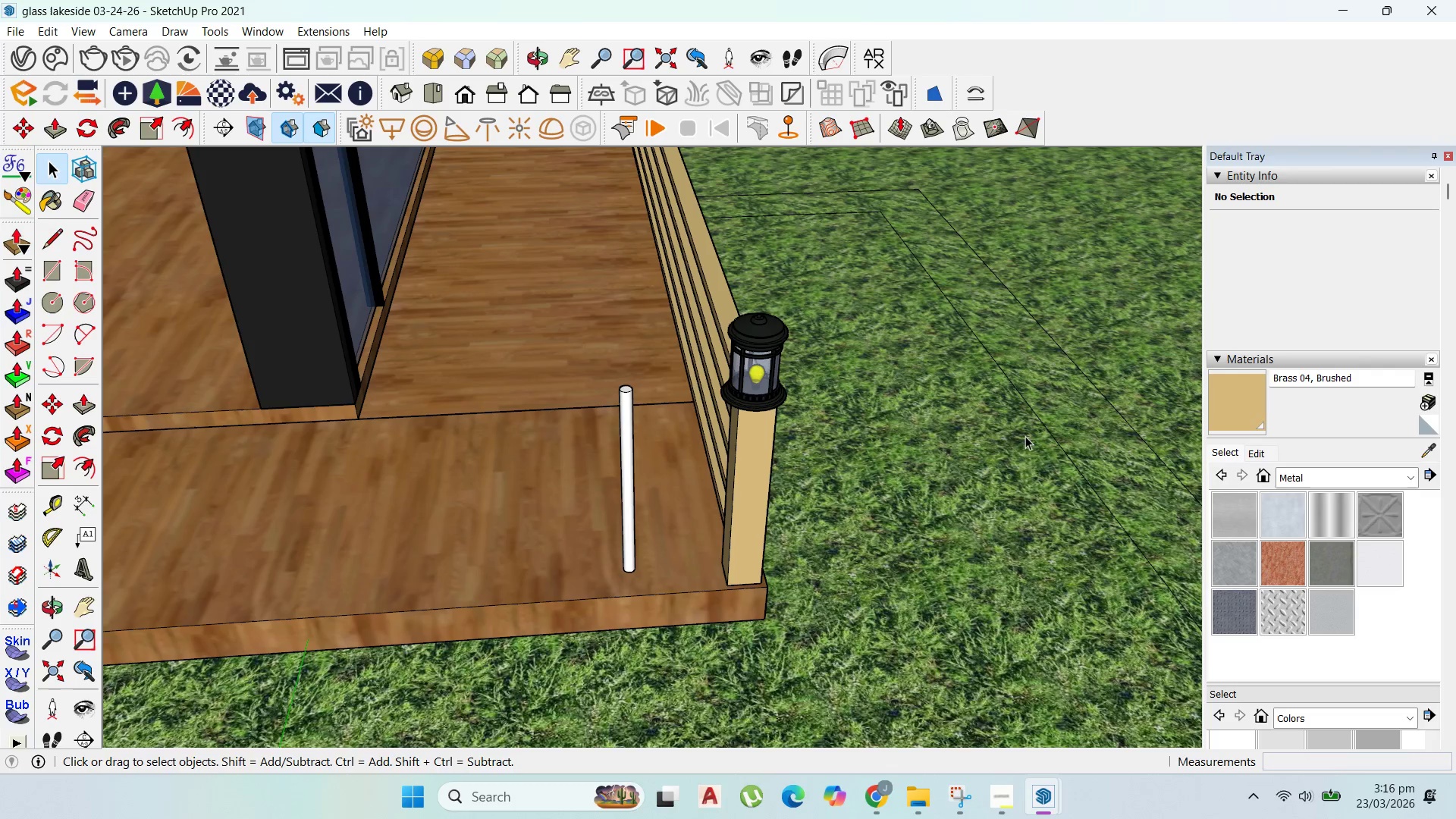 
key(Escape)
 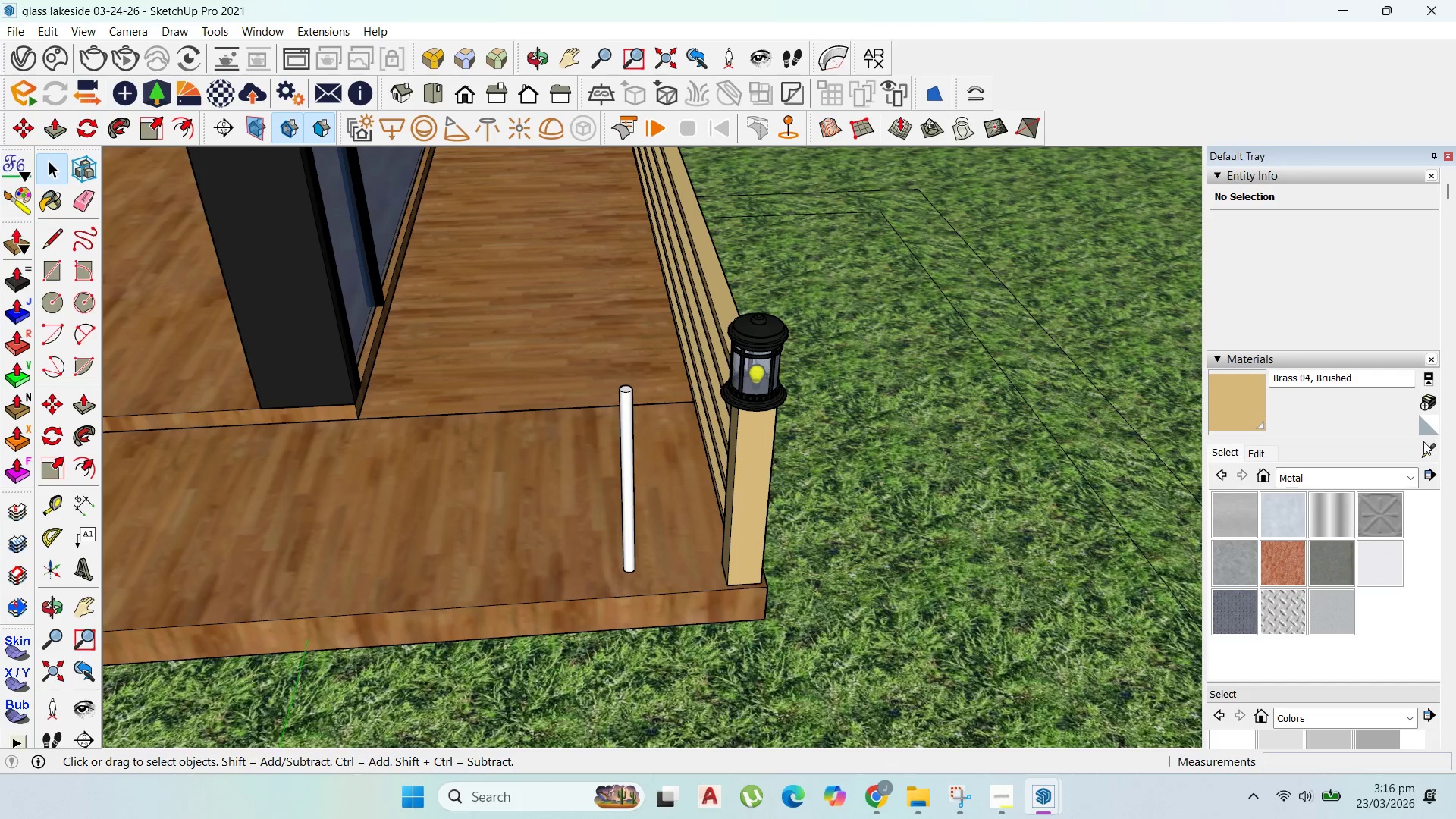 
left_click([1419, 457])
 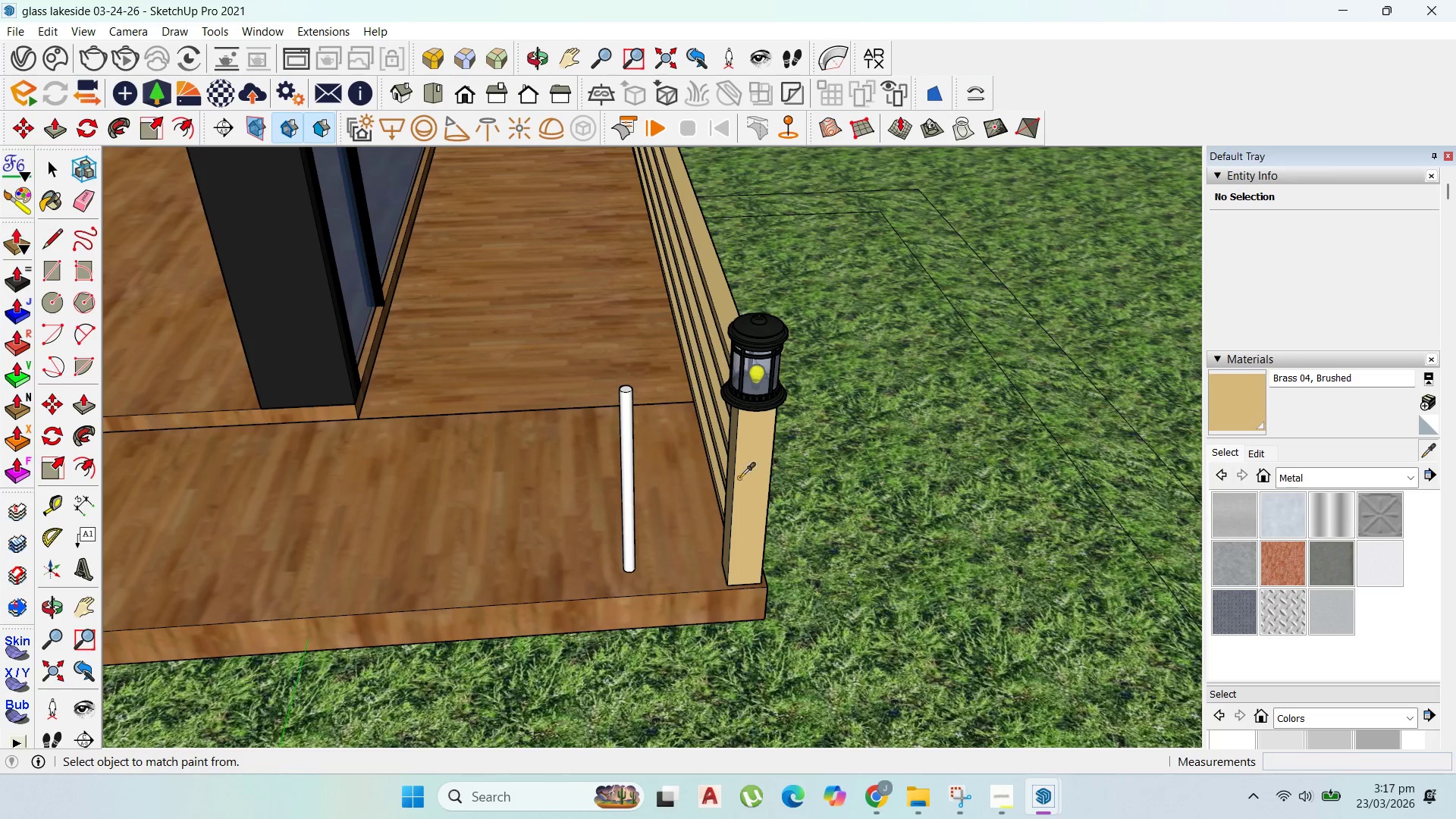 
left_click([745, 481])
 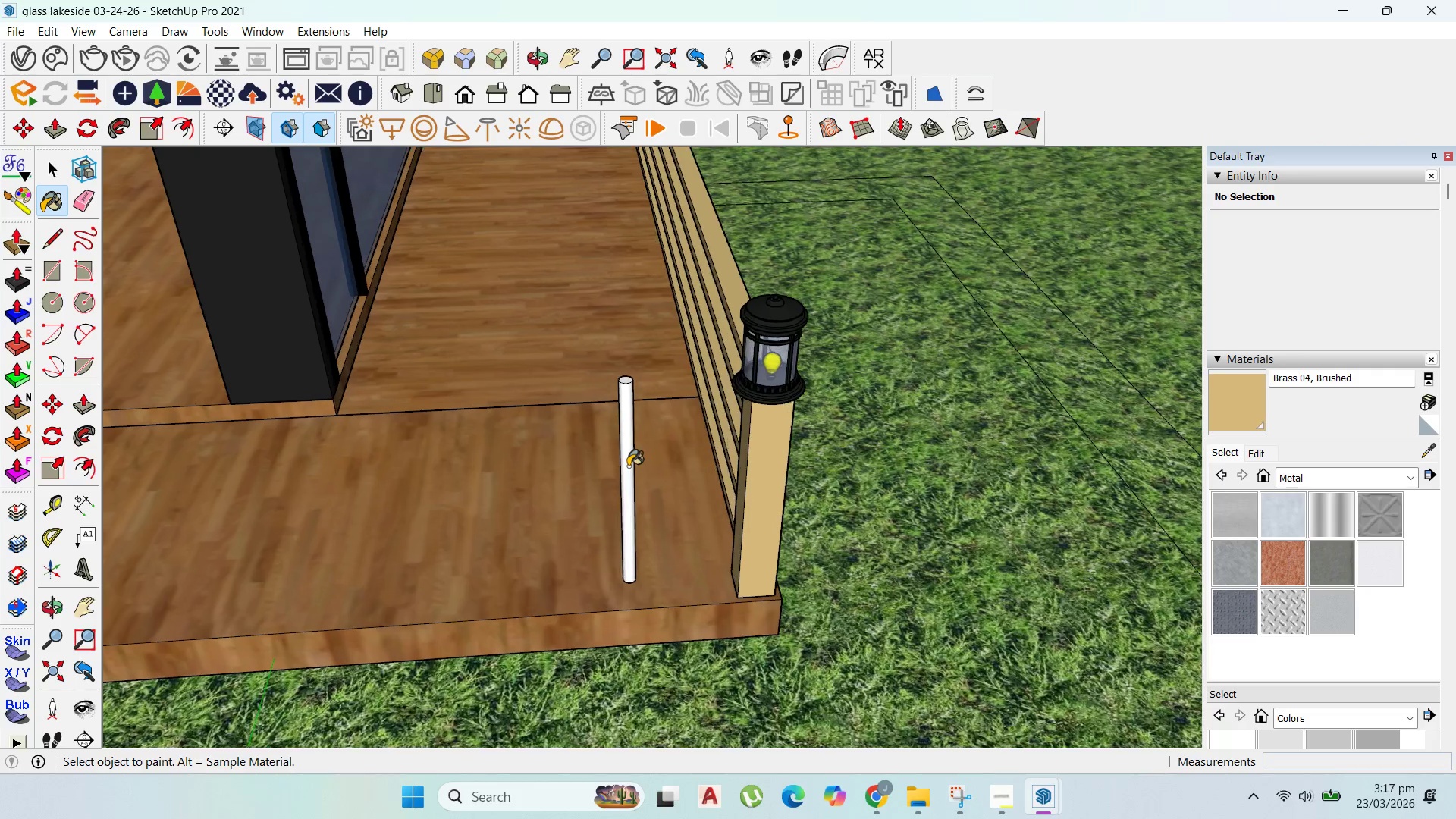 
left_click([628, 466])
 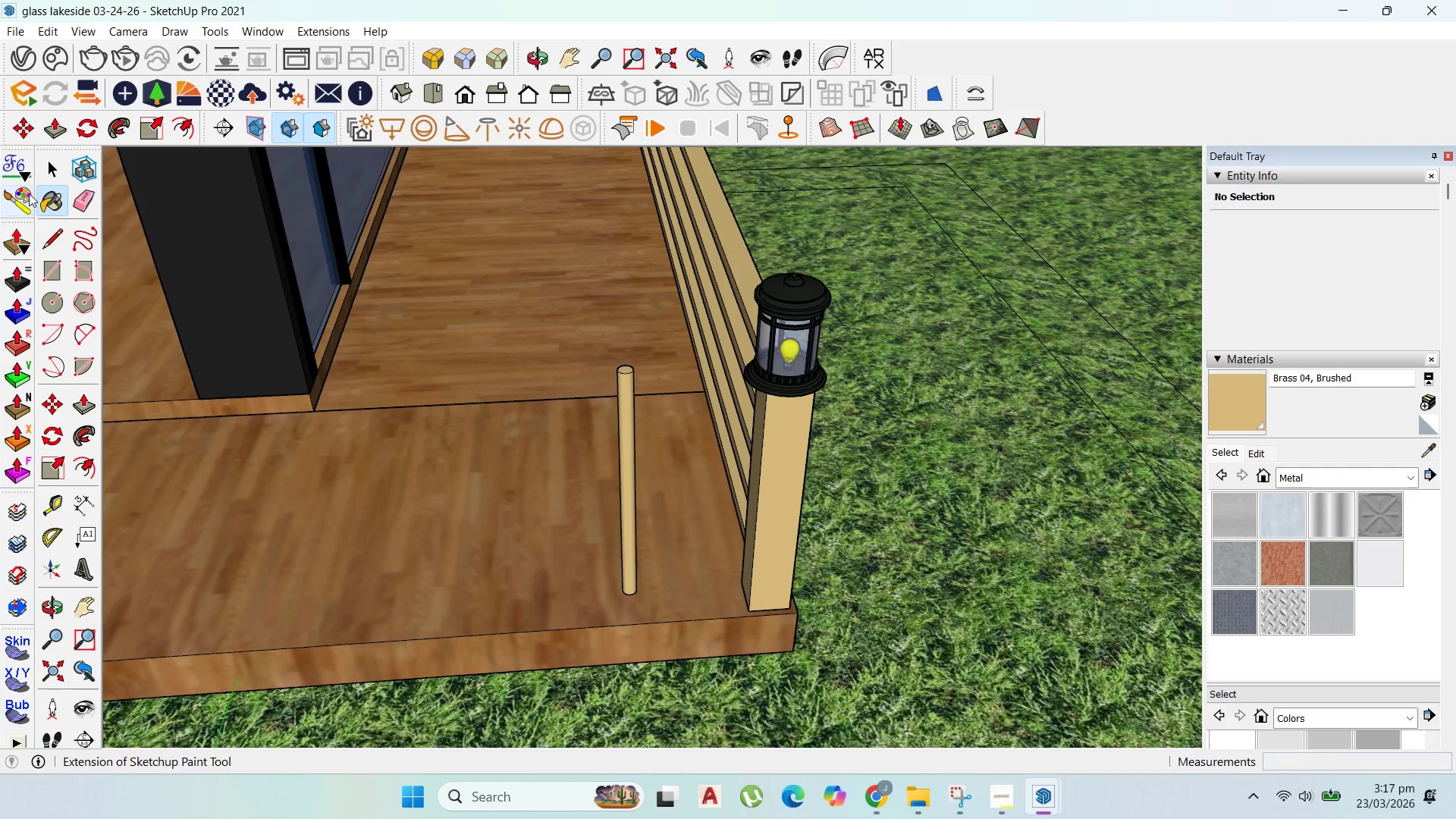 
scroll: coordinate [628, 466], scroll_direction: up, amount: 2.0
 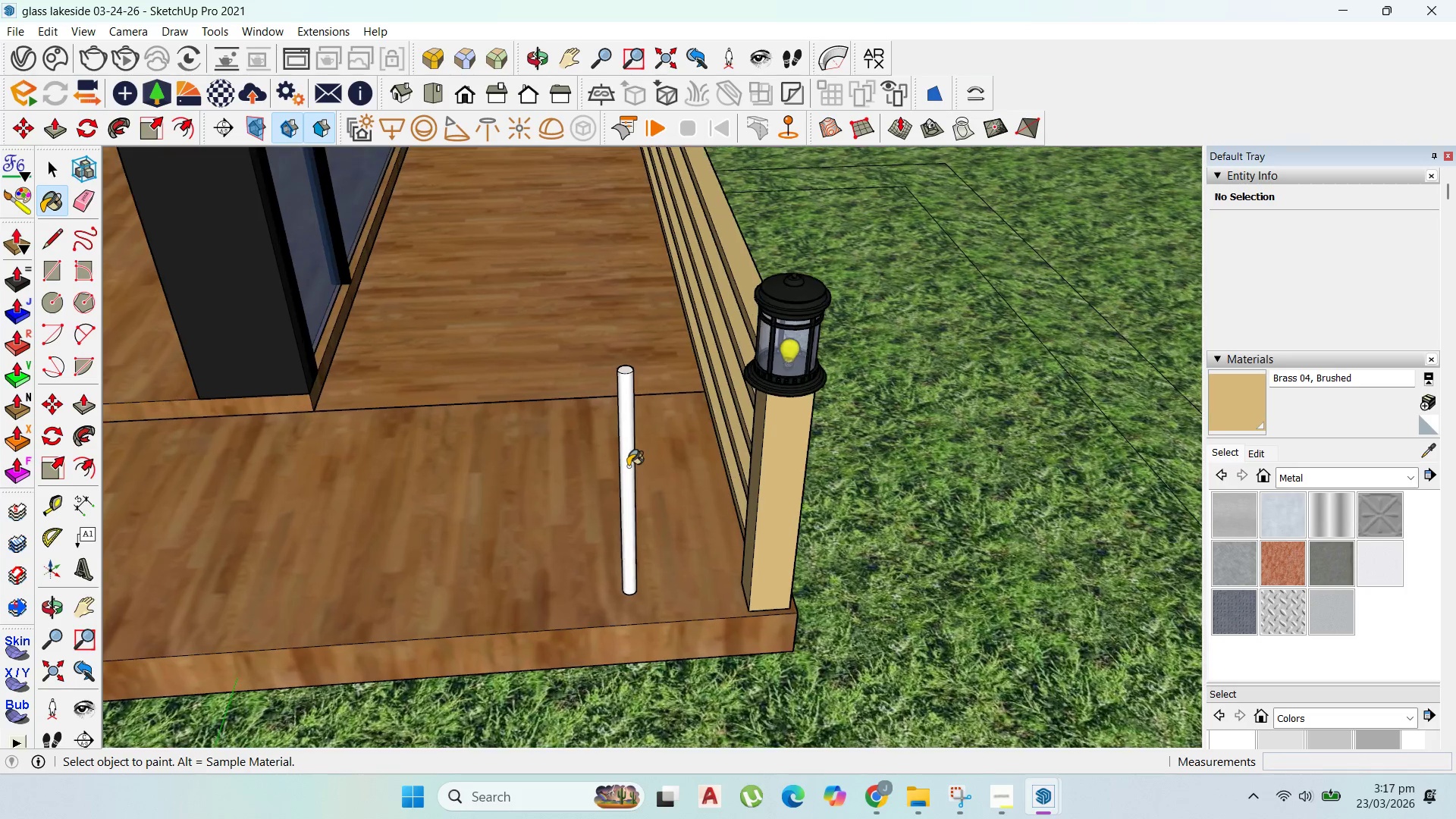 
left_click([45, 170])
 